 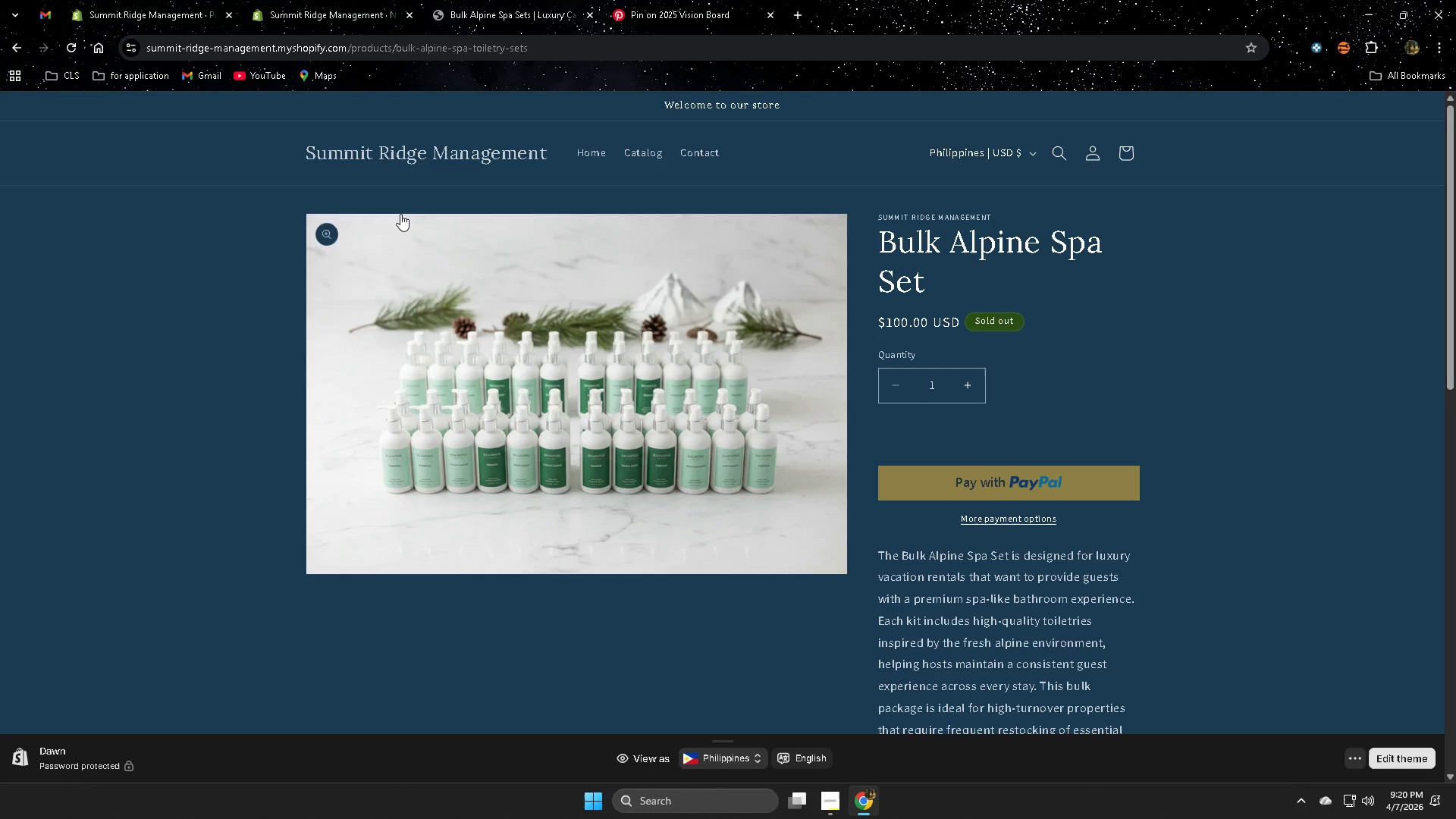 
left_click([387, 150])
 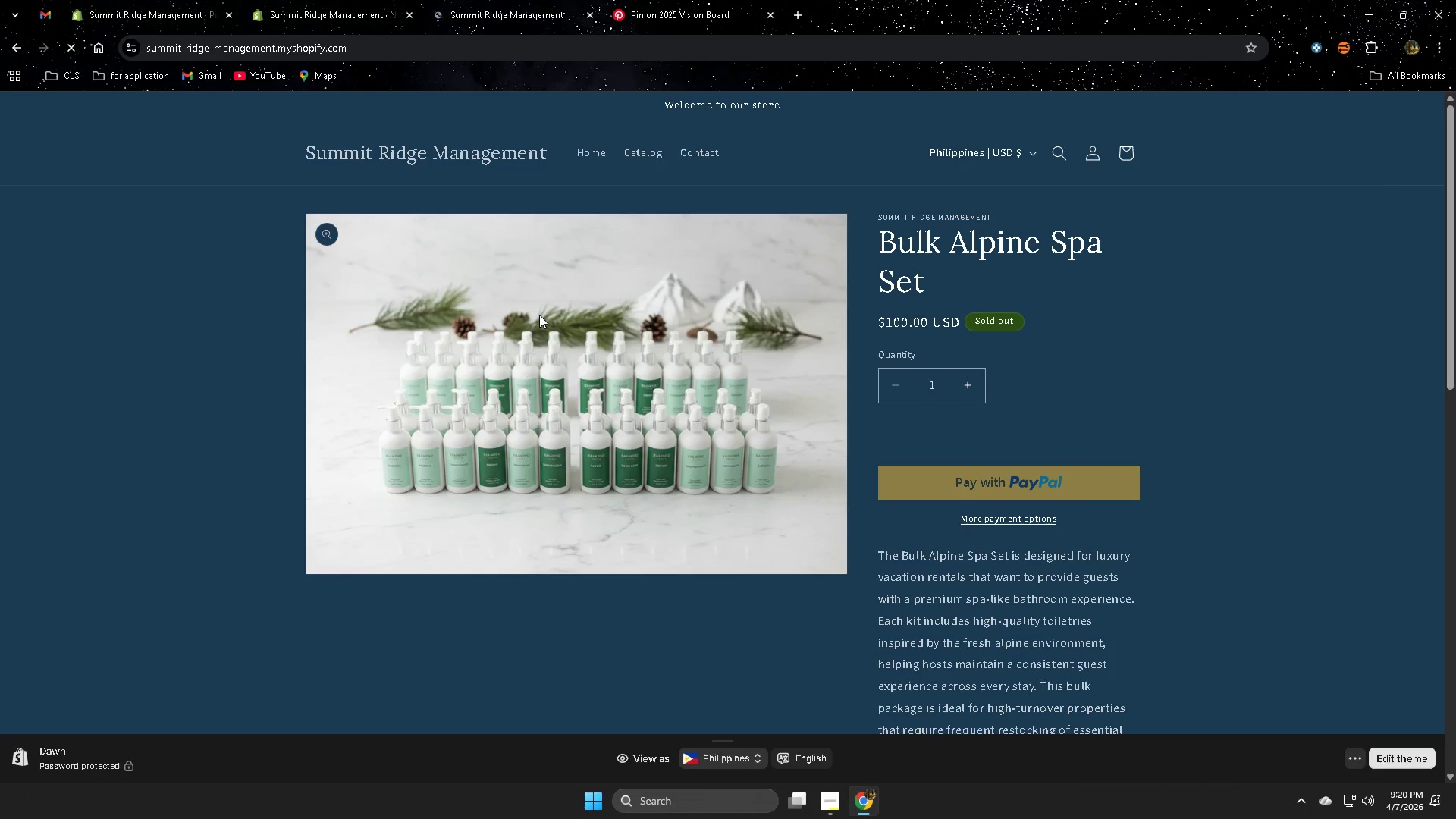 
scroll: coordinate [648, 359], scroll_direction: down, amount: 5.0
 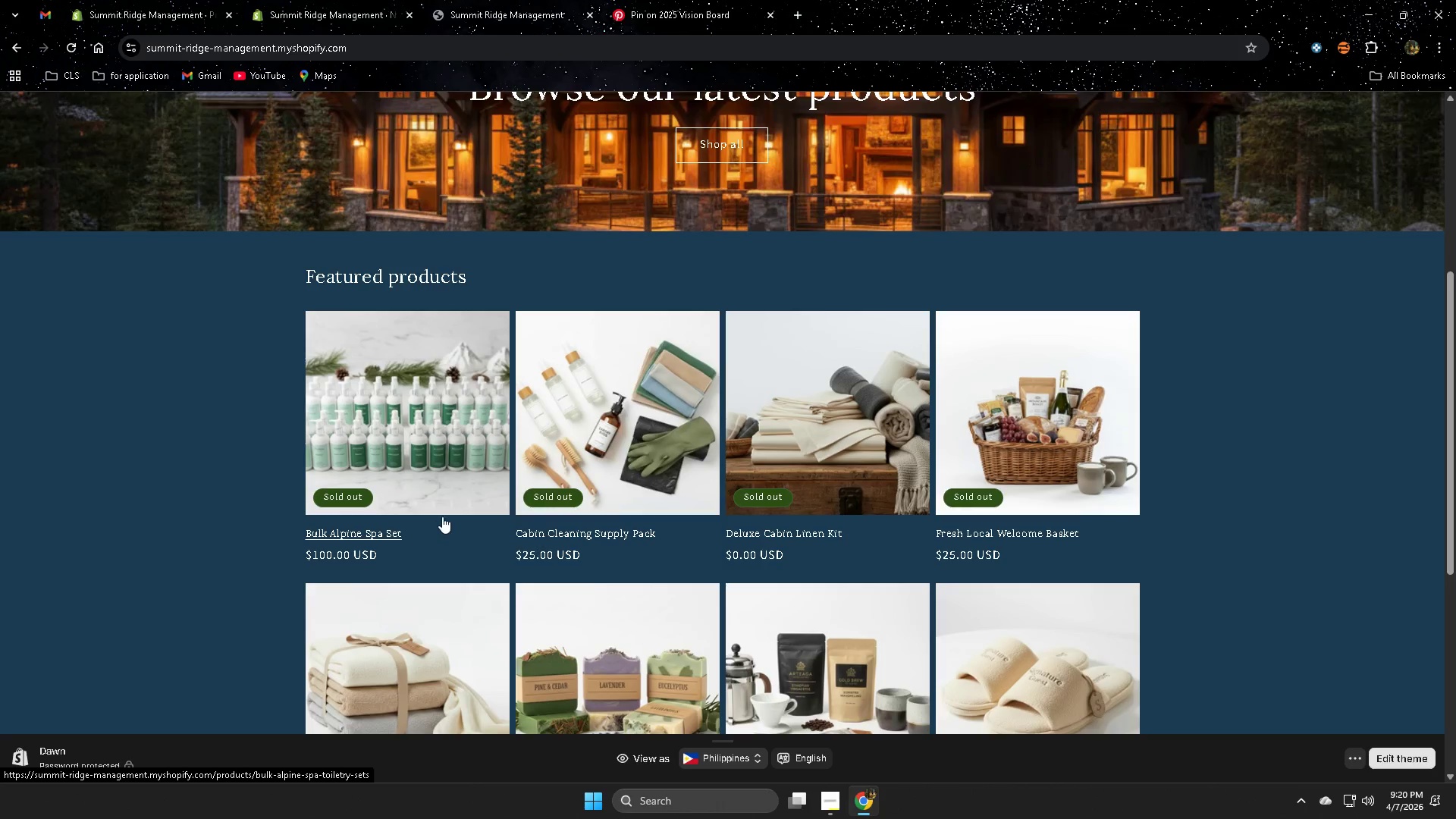 
left_click([337, 500])
 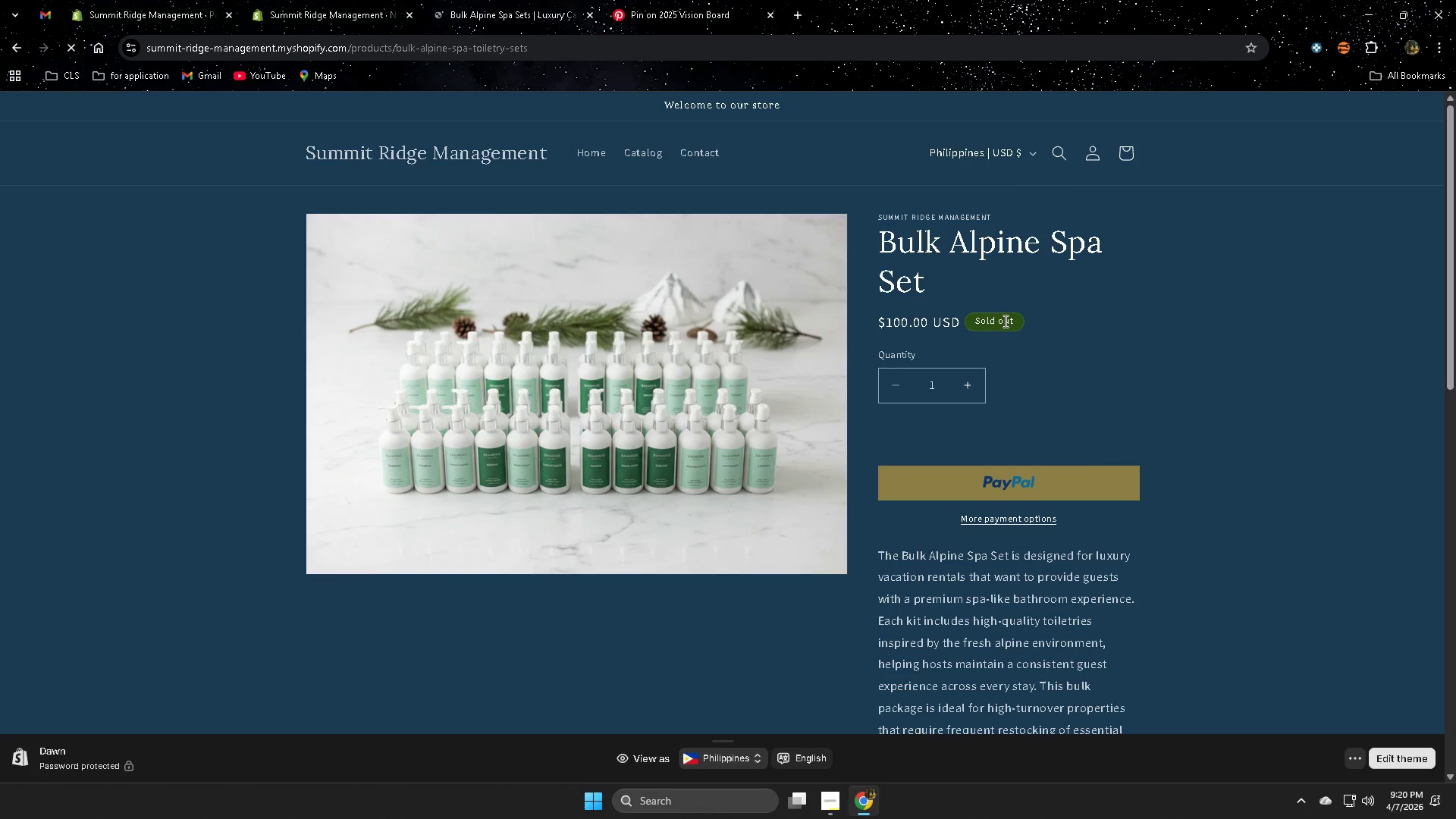 
left_click([970, 381])
 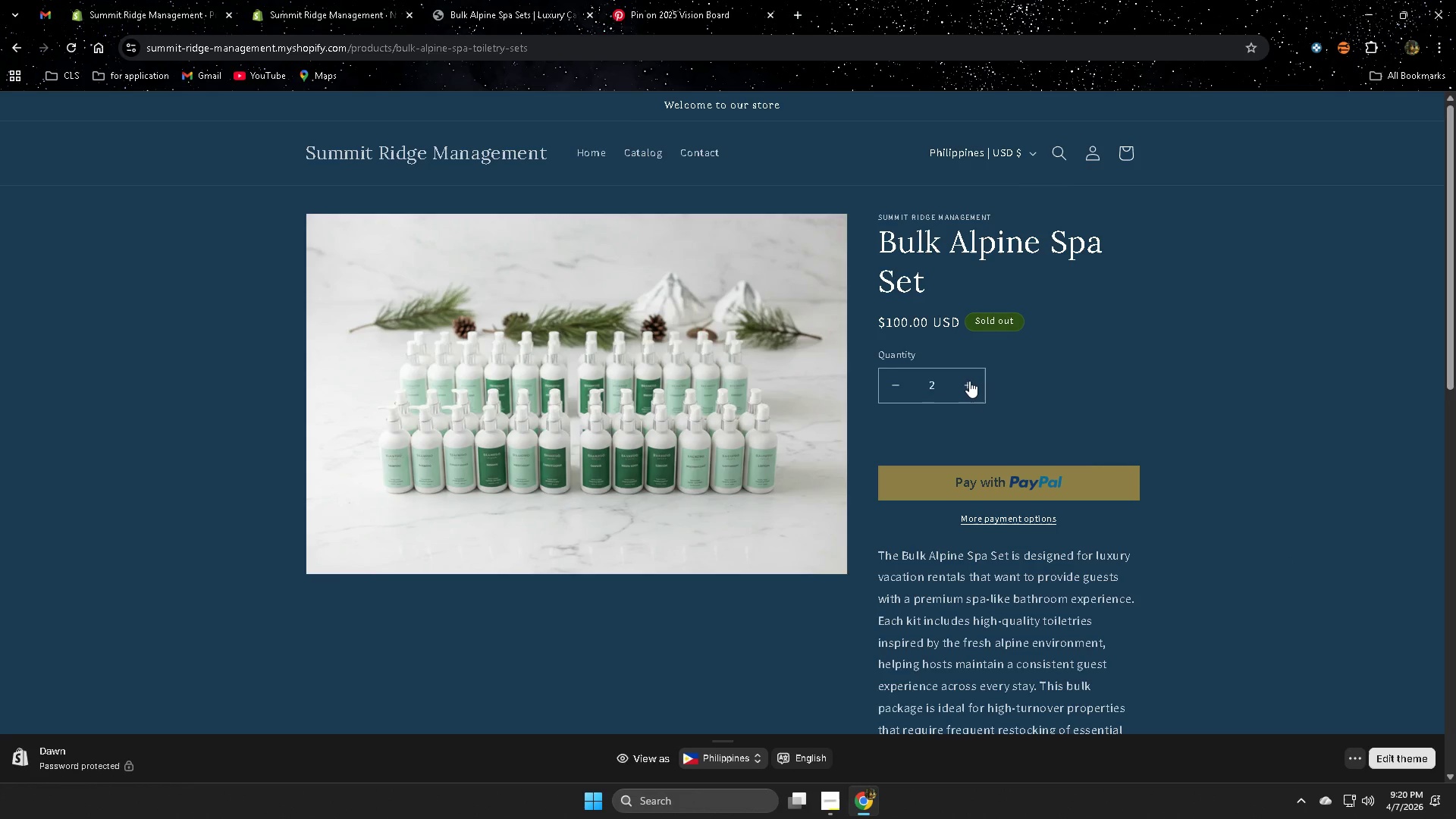 
double_click([969, 381])
 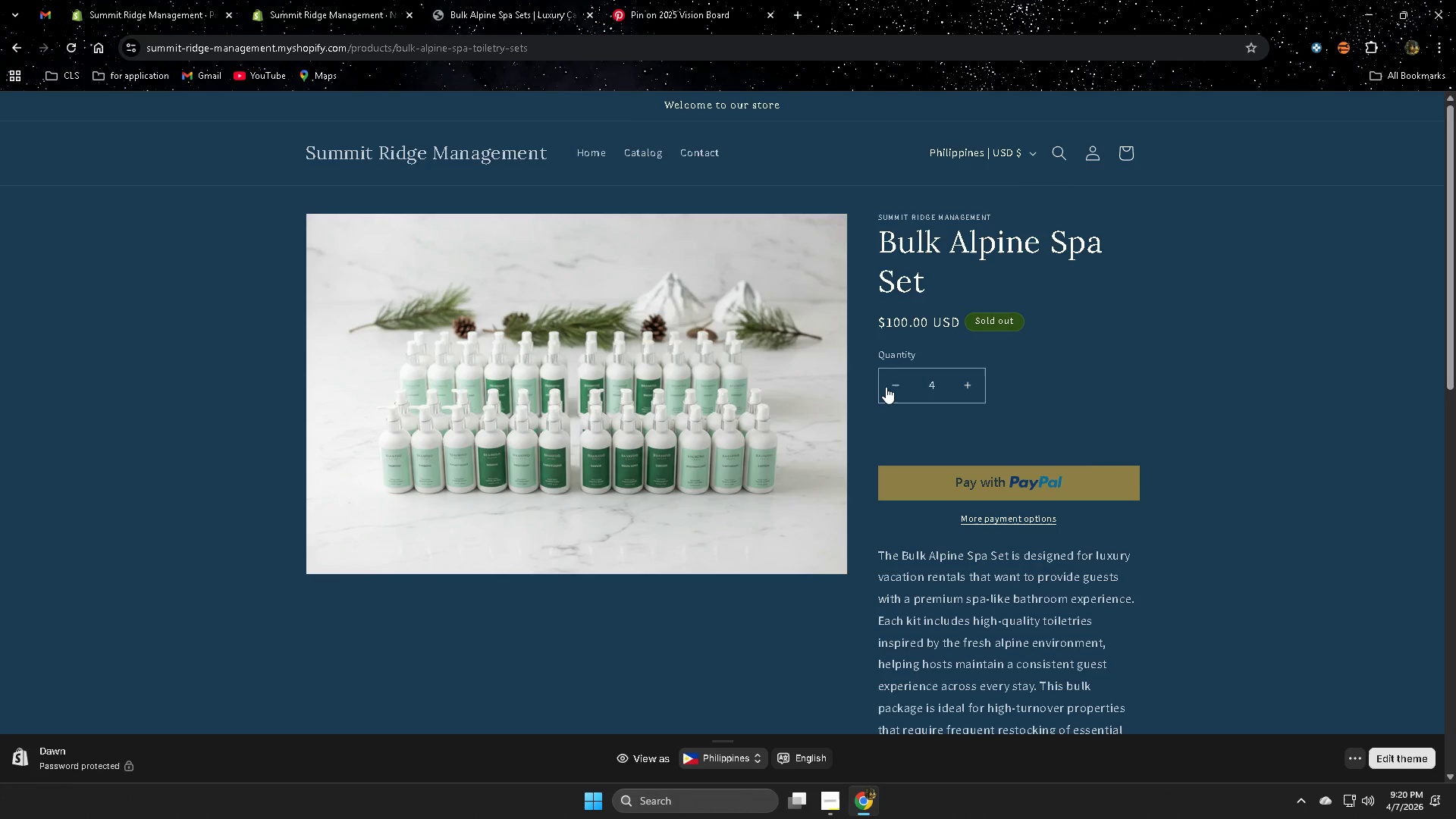 
double_click([886, 387])
 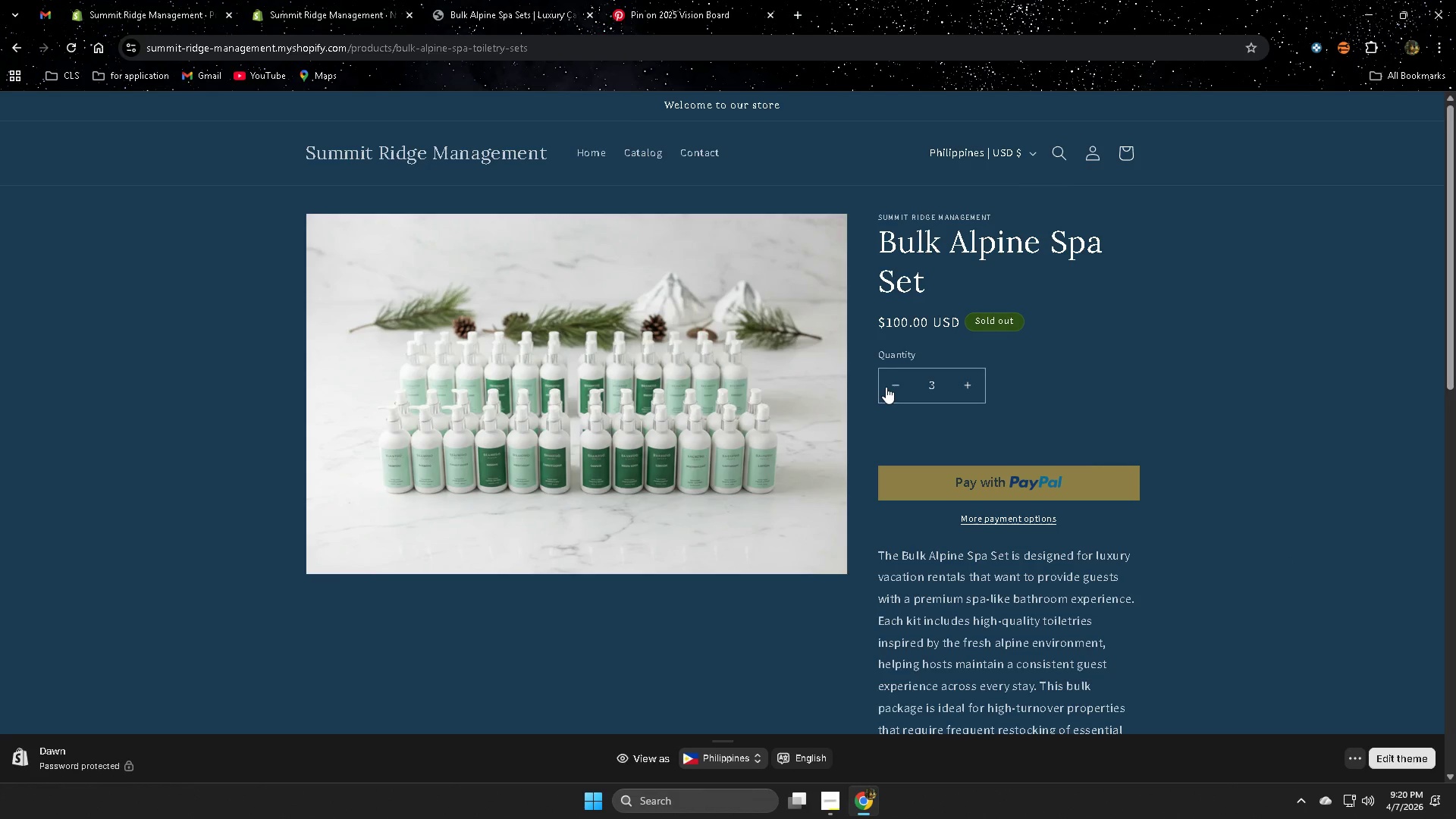 
triple_click([886, 387])
 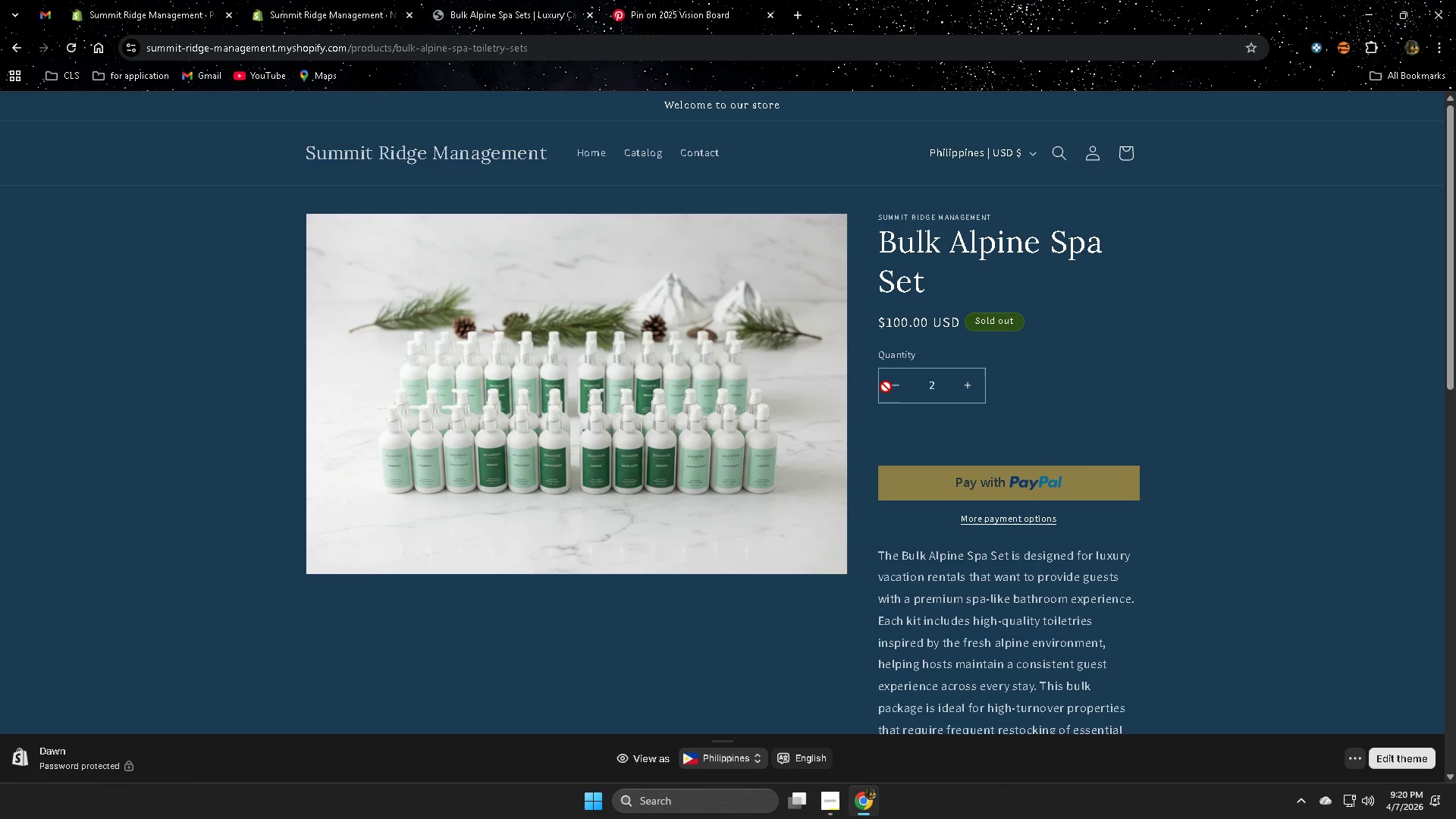 
triple_click([886, 387])
 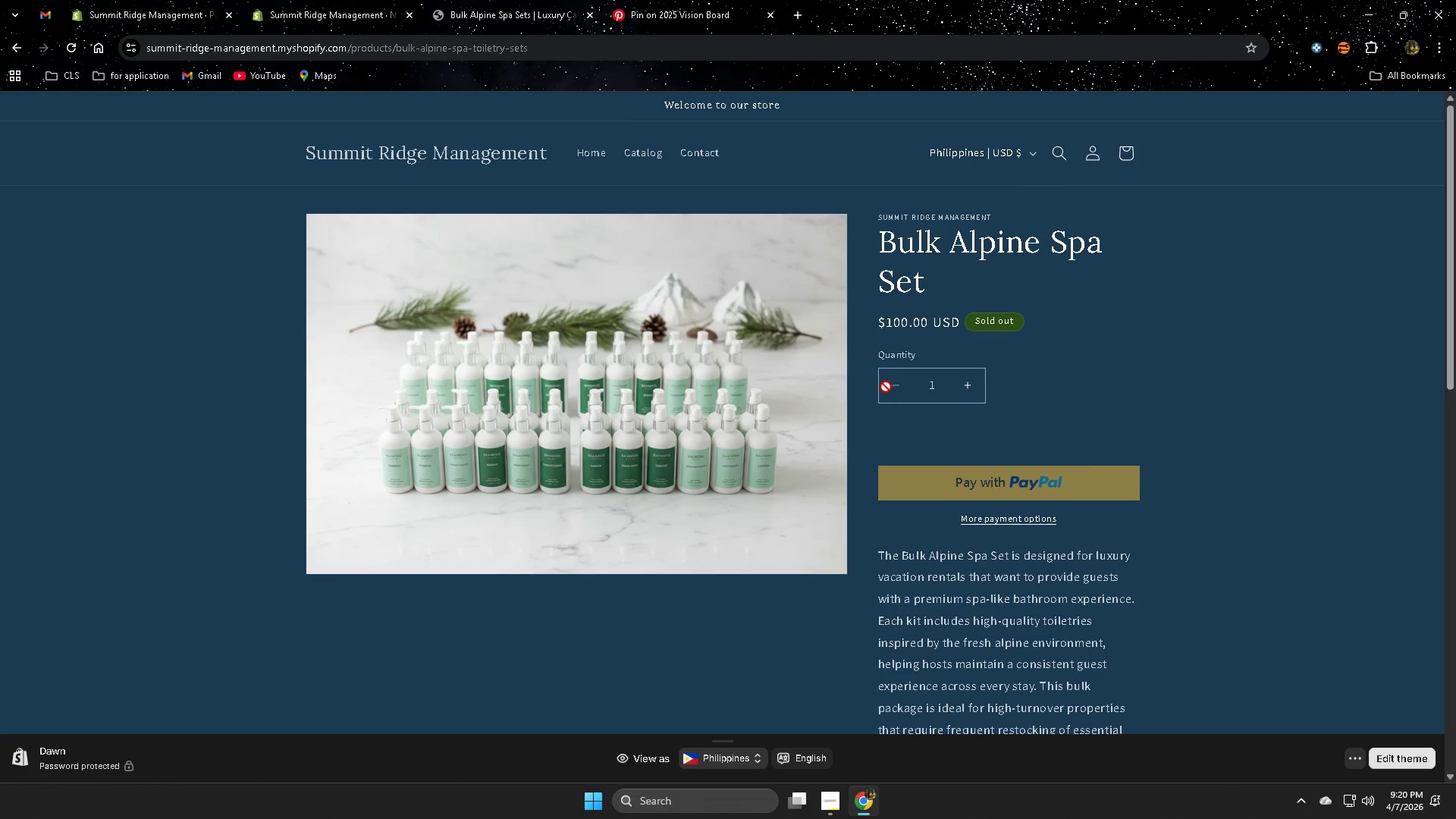 
triple_click([886, 387])
 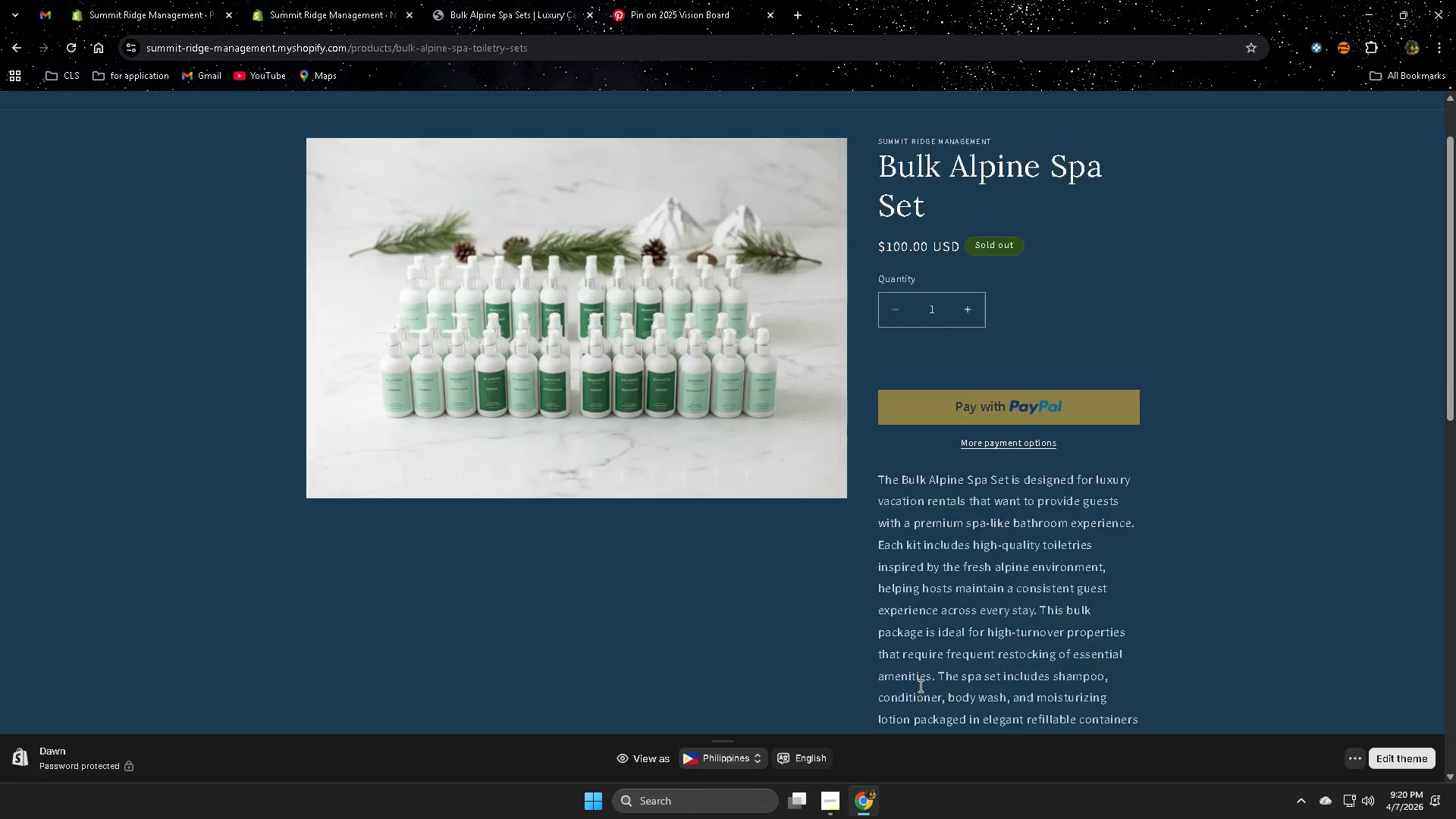 
scroll: coordinate [734, 631], scroll_direction: down, amount: 11.0
 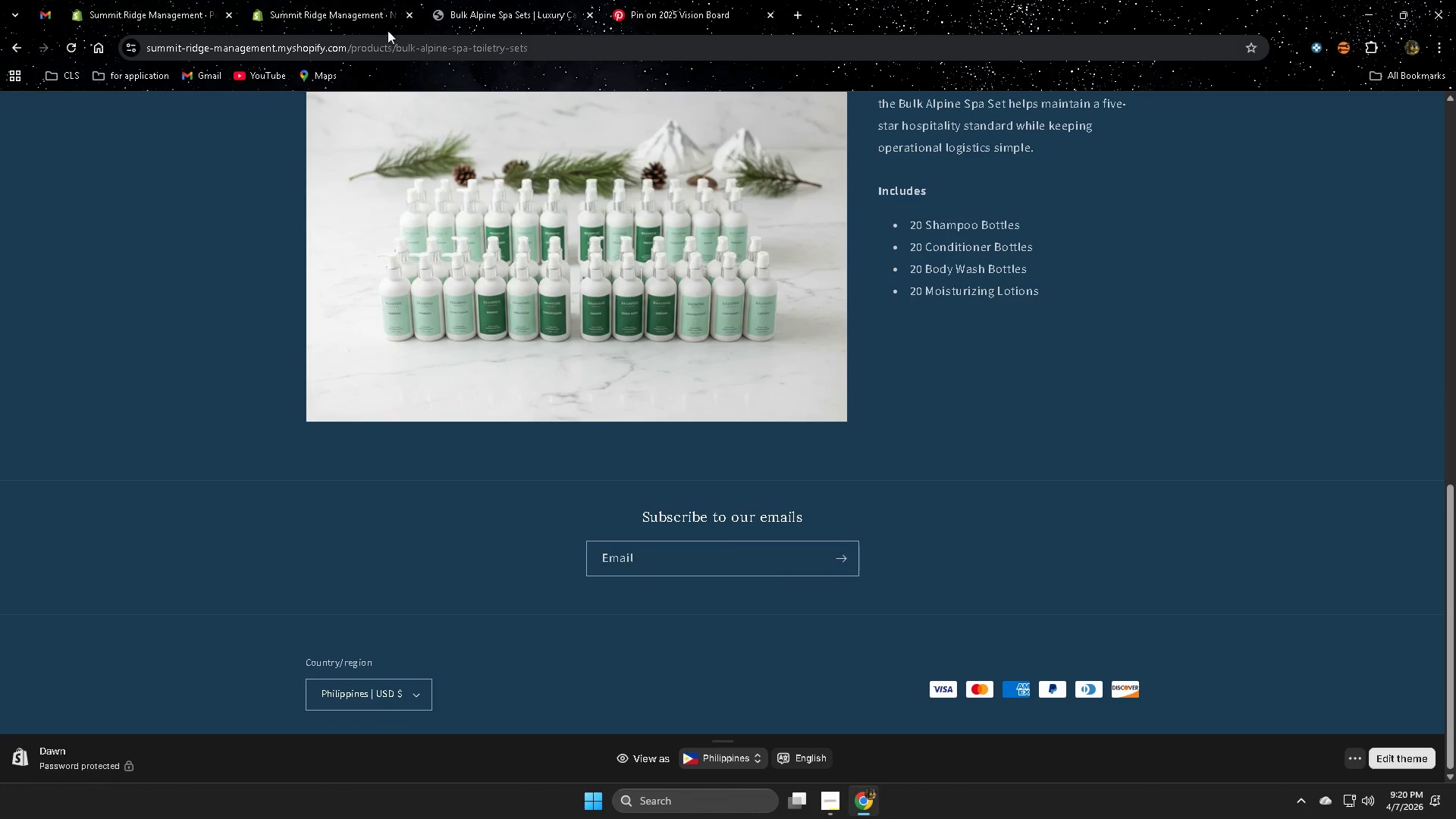 
double_click([332, 0])
 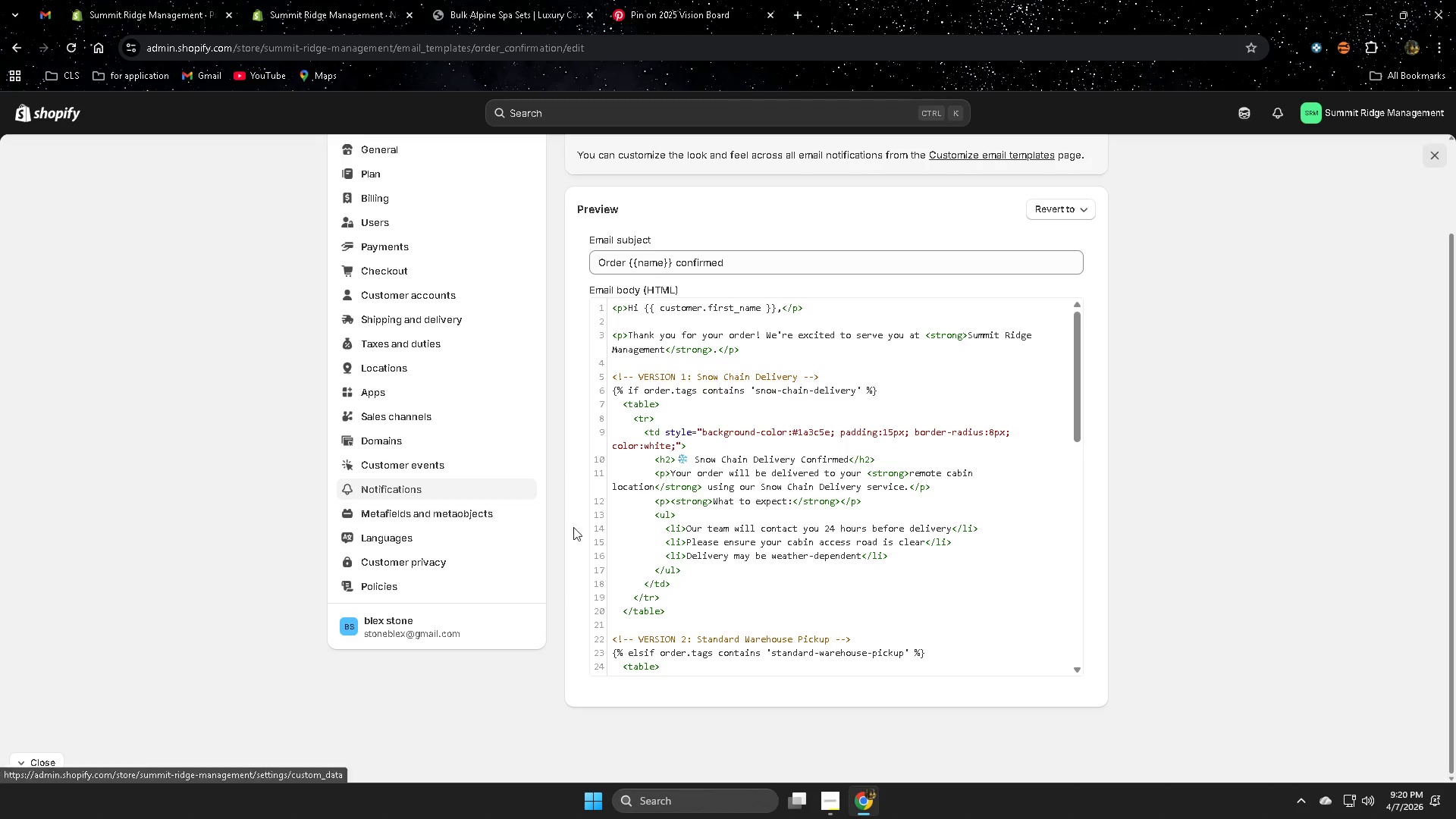 
scroll: coordinate [915, 573], scroll_direction: down, amount: 5.0
 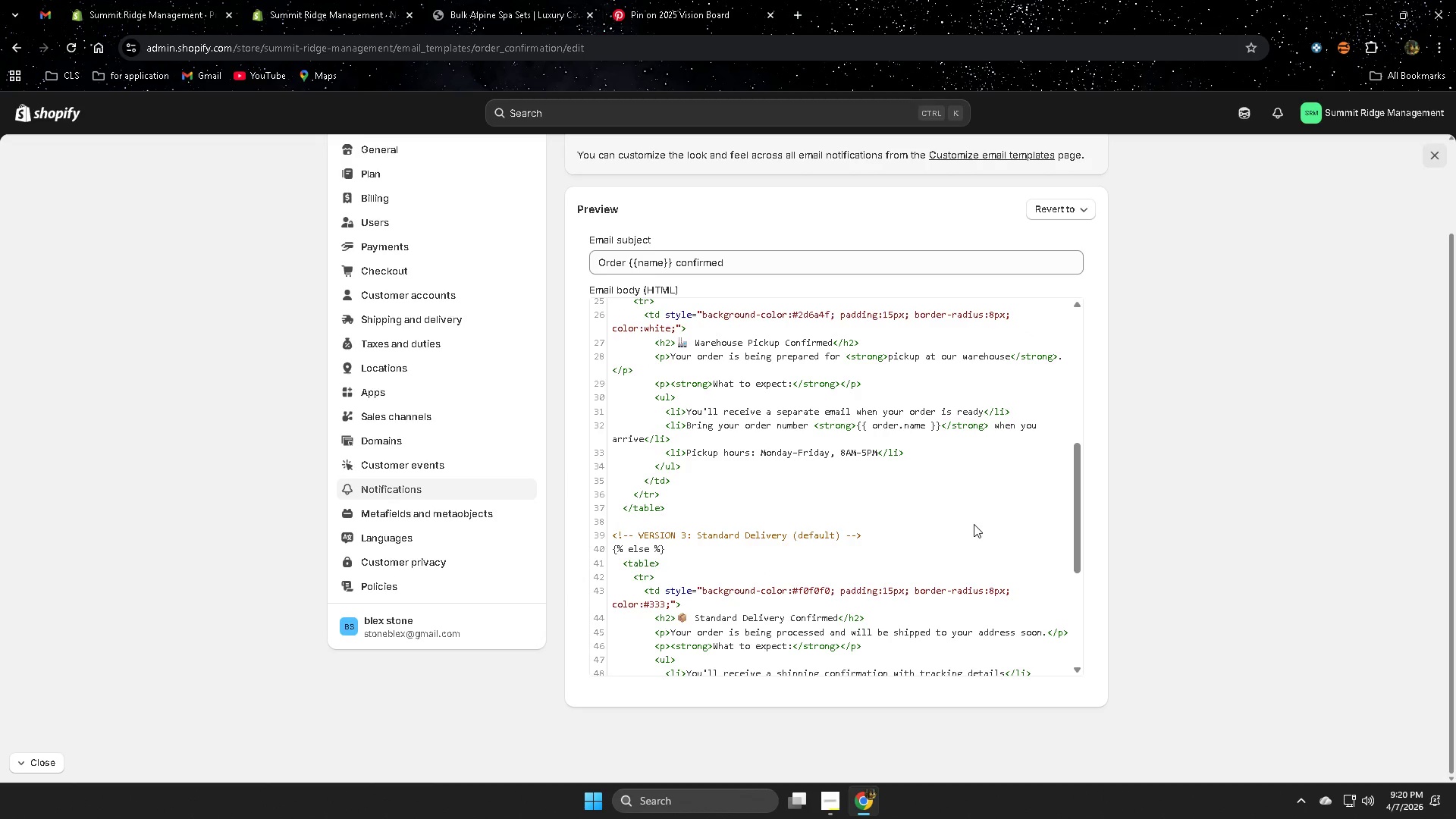 
scroll: coordinate [1273, 554], scroll_direction: up, amount: 12.0
 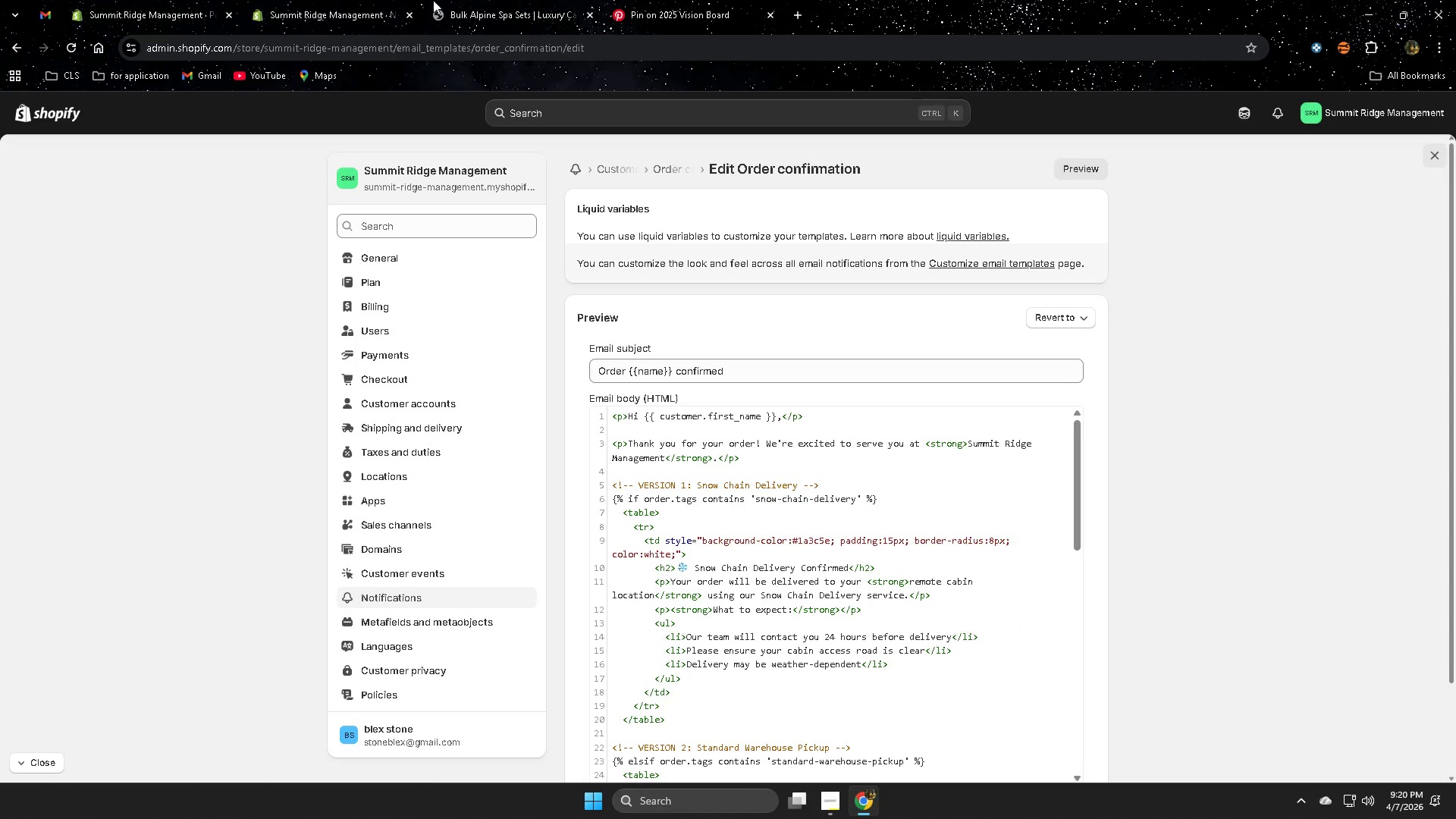 
left_click([516, 8])
 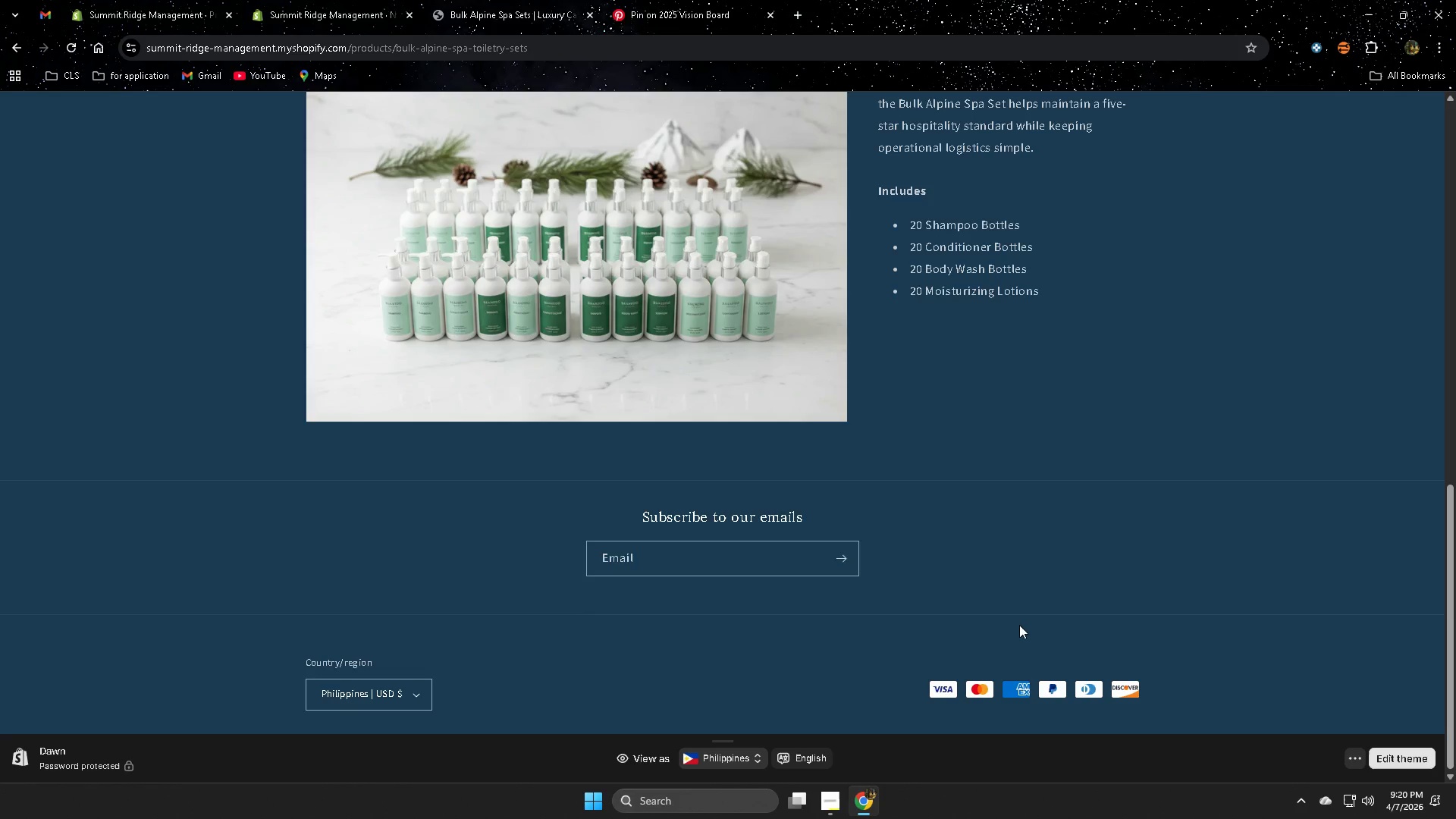 
scroll: coordinate [937, 481], scroll_direction: up, amount: 6.0
 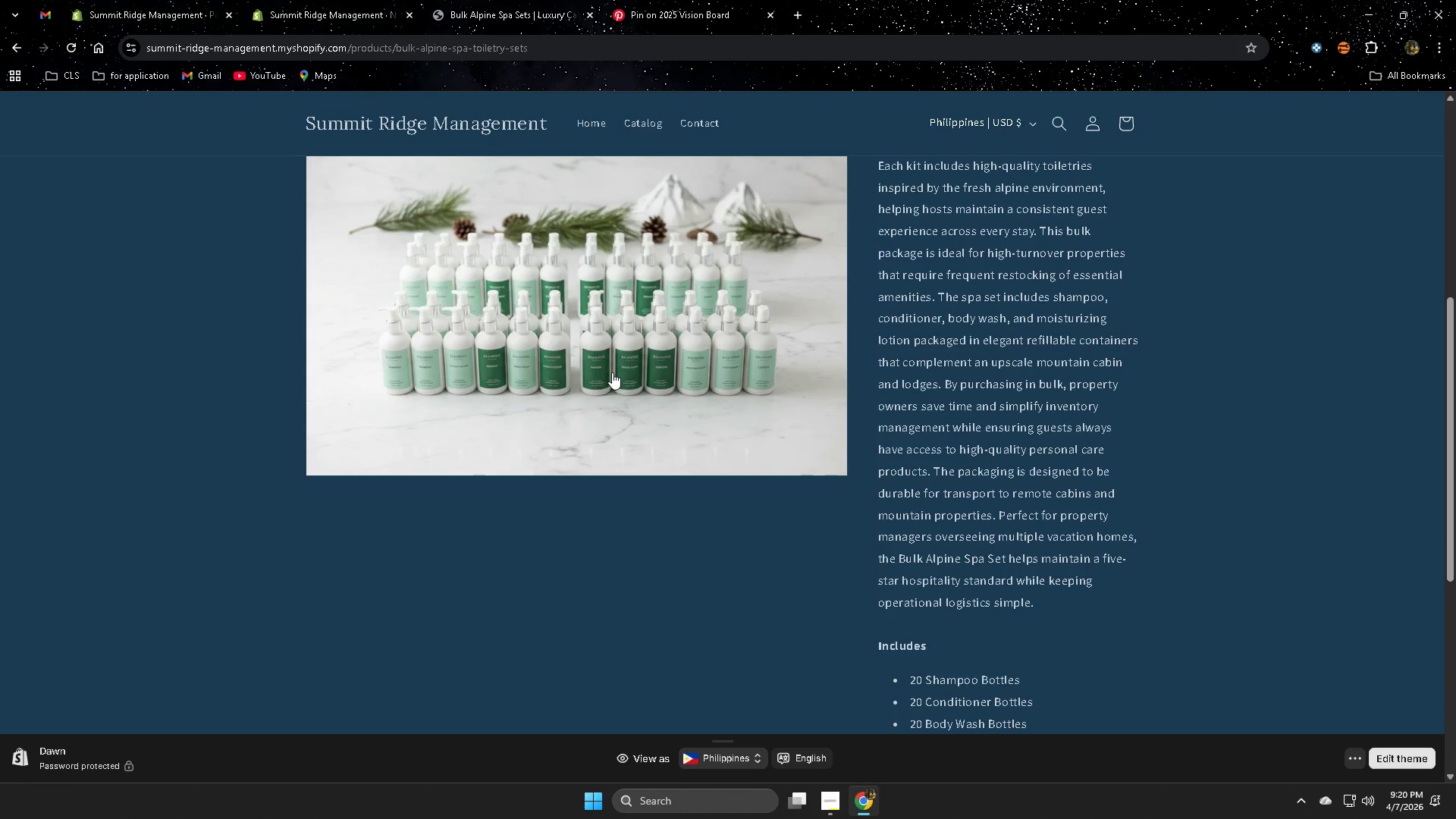 
left_click([623, 372])
 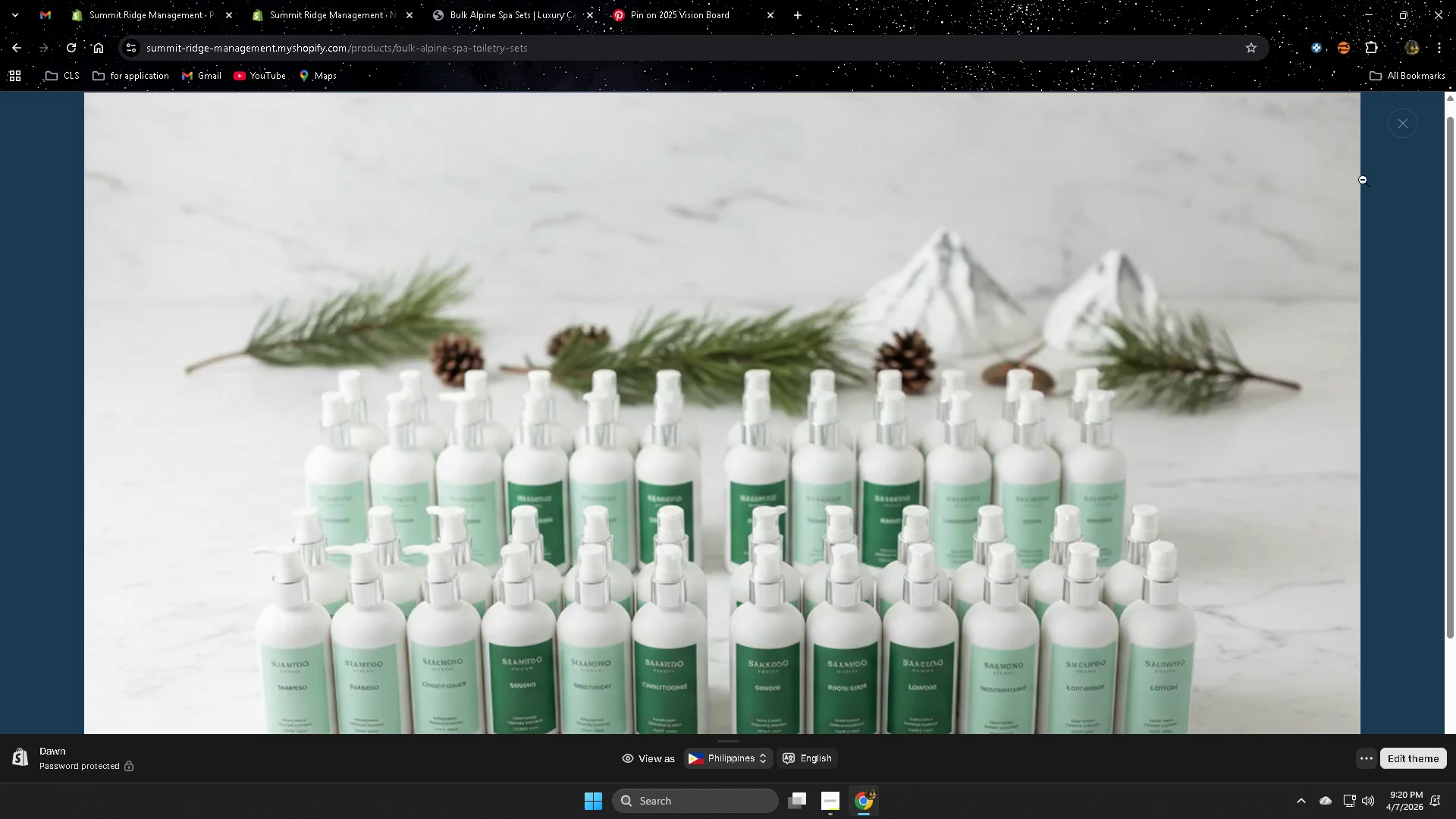 
left_click([1406, 134])
 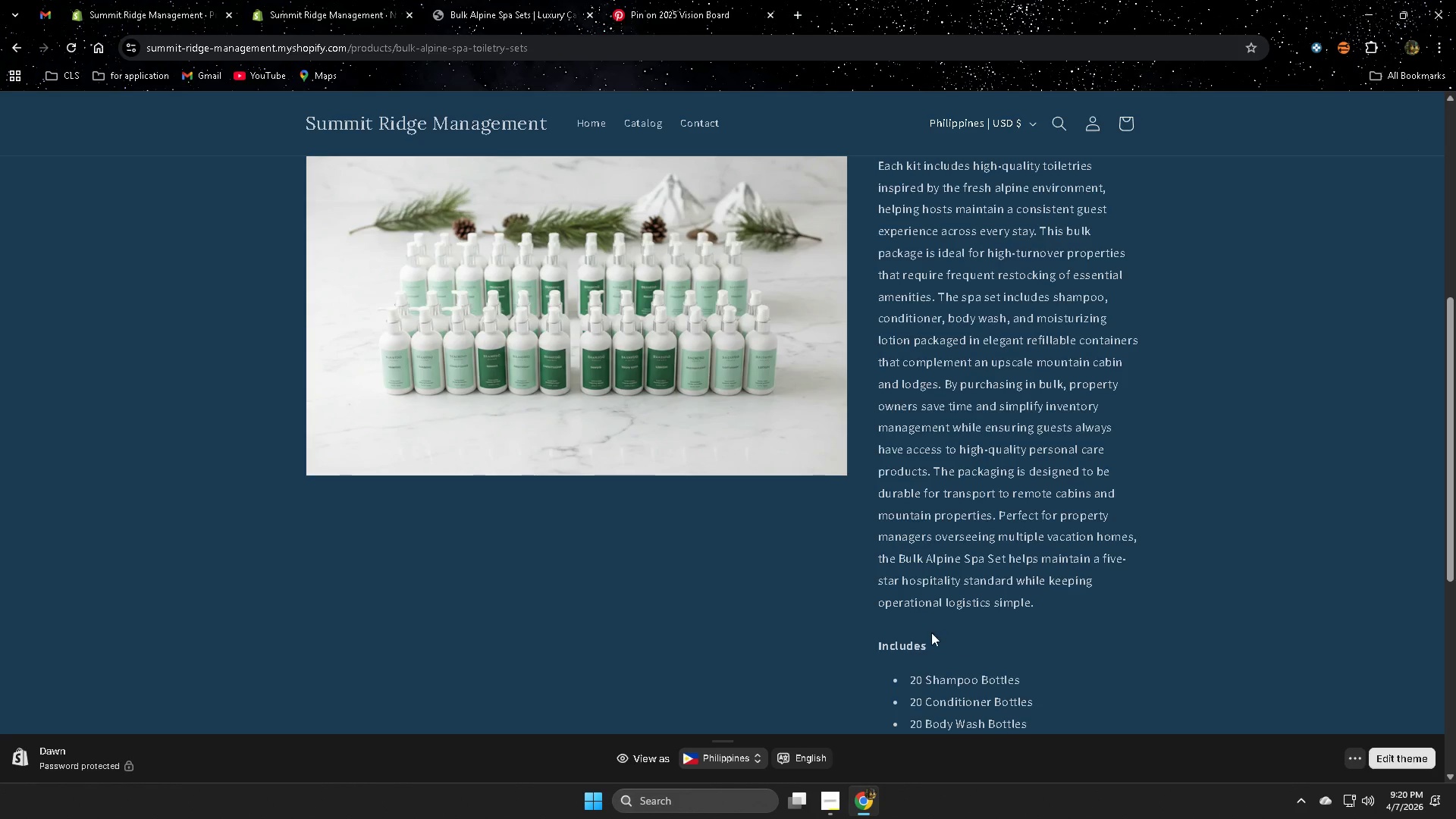 
scroll: coordinate [678, 549], scroll_direction: down, amount: 10.0
 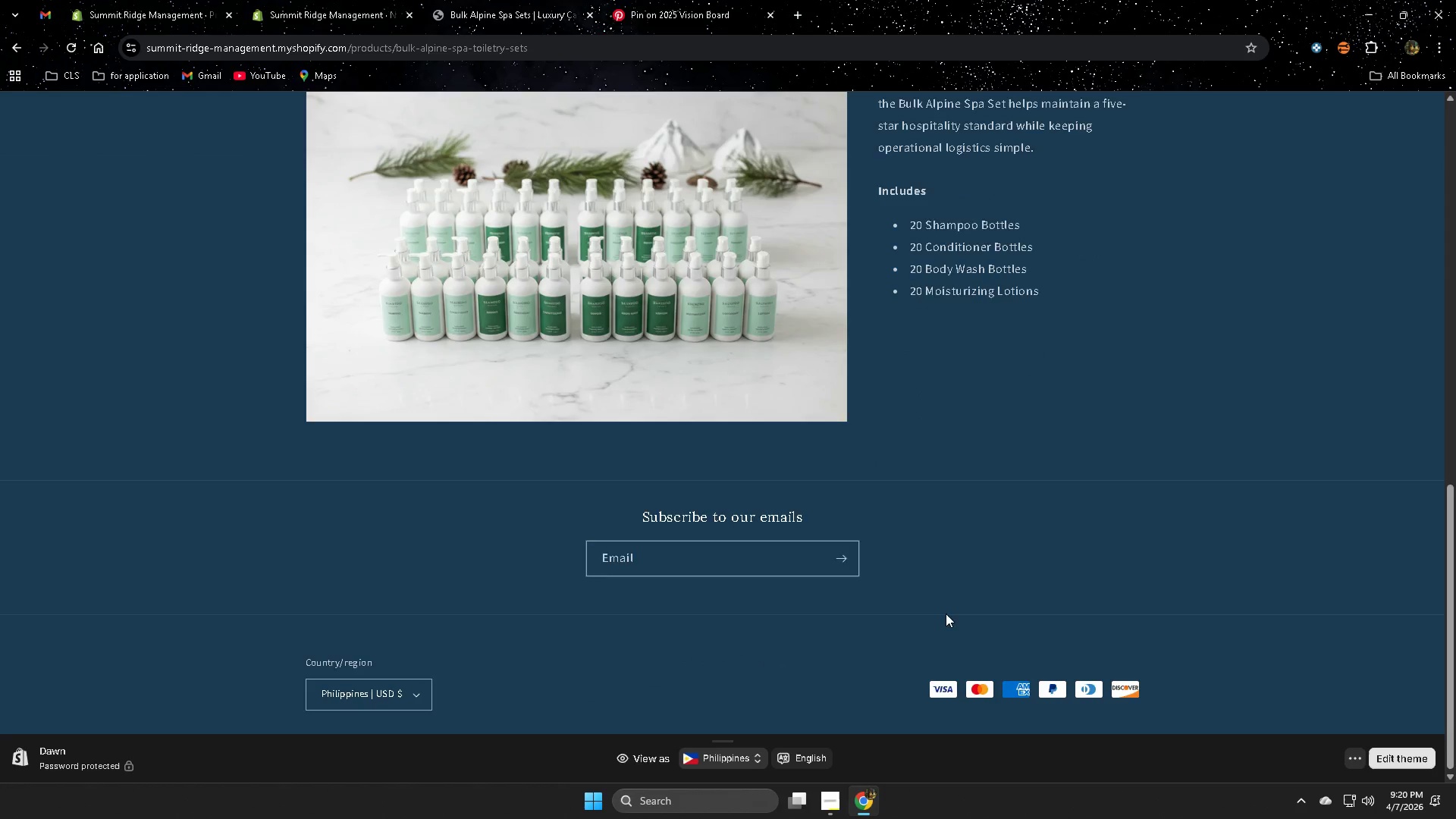 
scroll: coordinate [955, 613], scroll_direction: up, amount: 13.0
 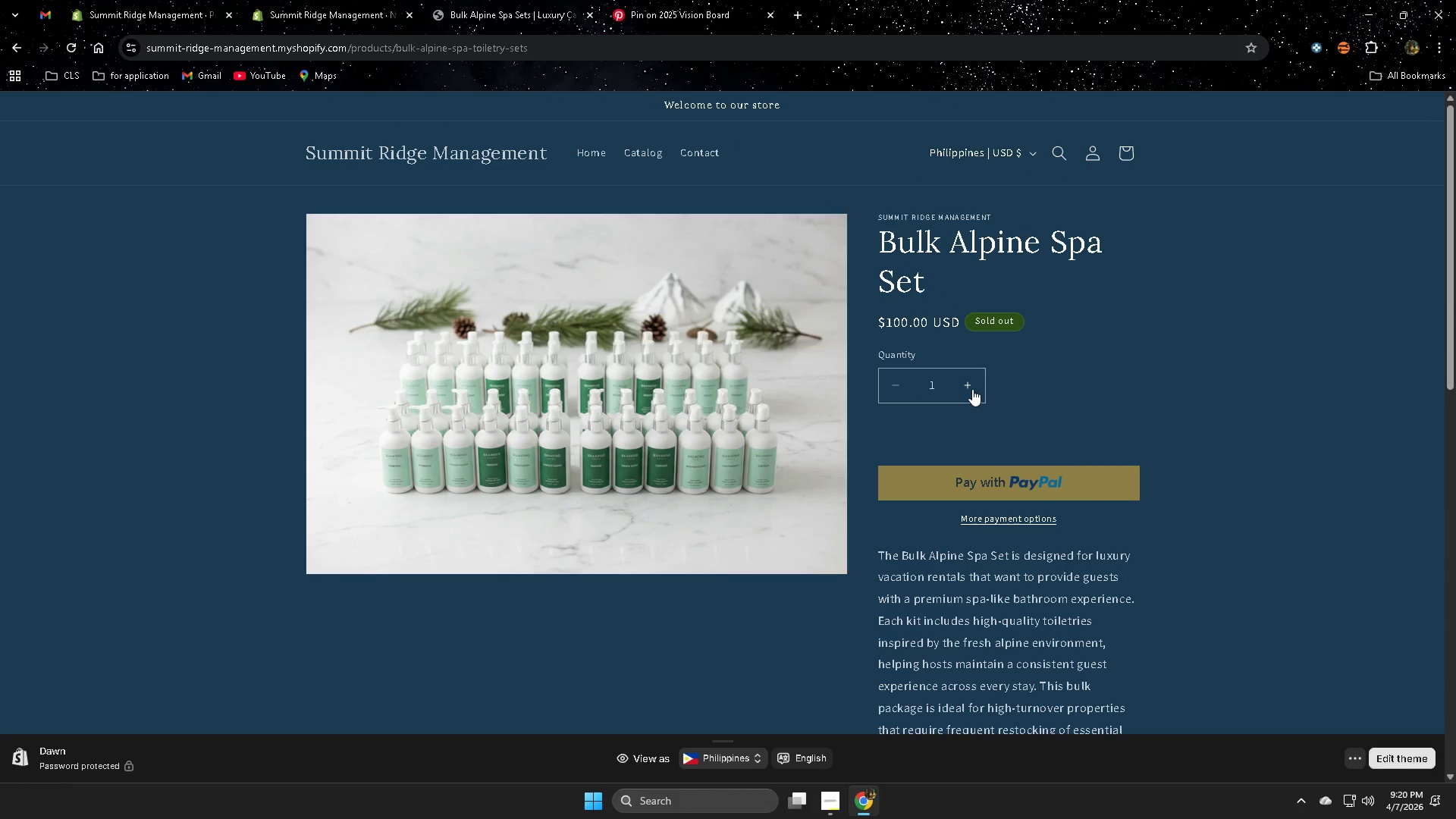 
left_click([972, 384])
 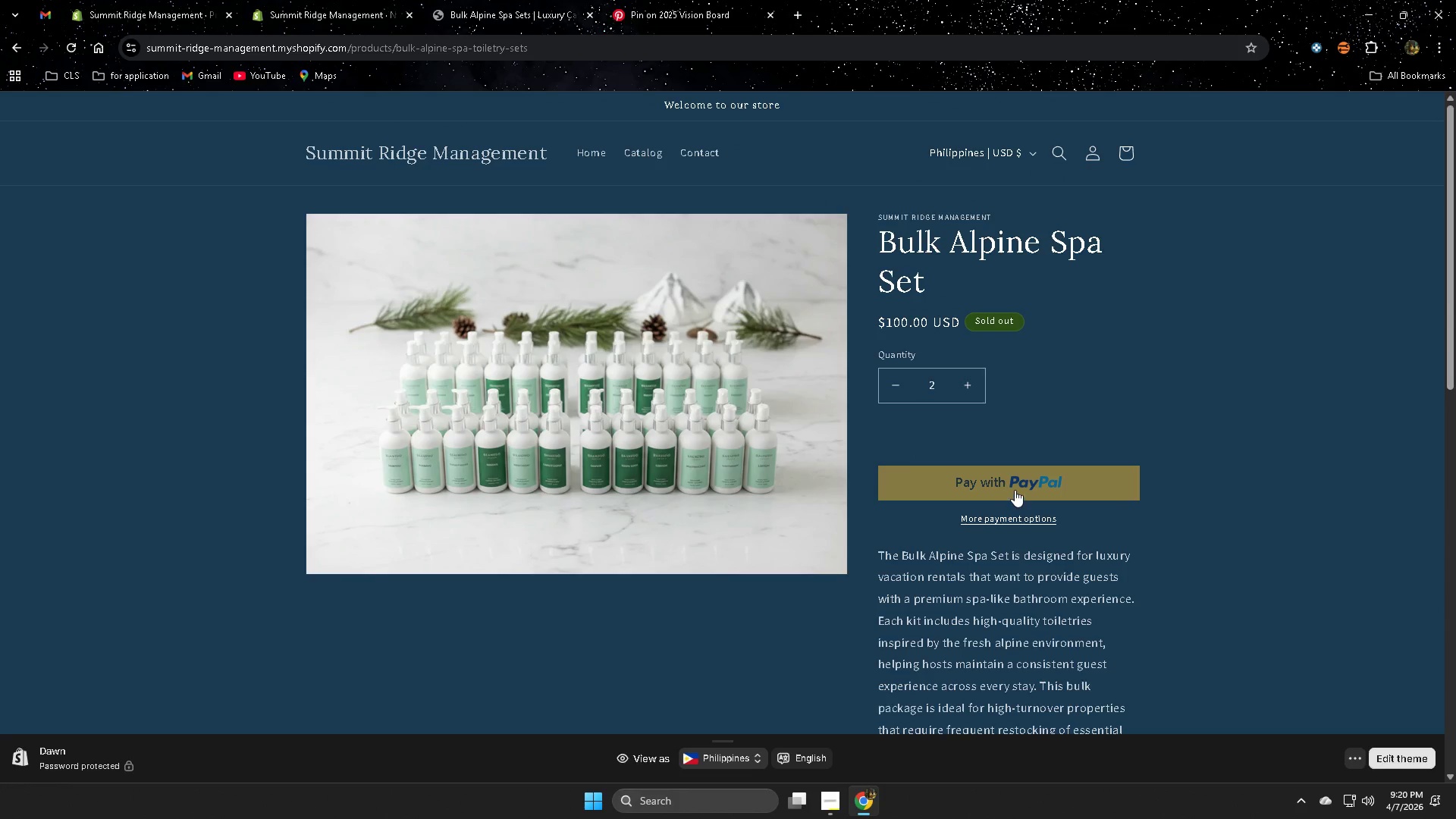 
left_click([993, 457])
 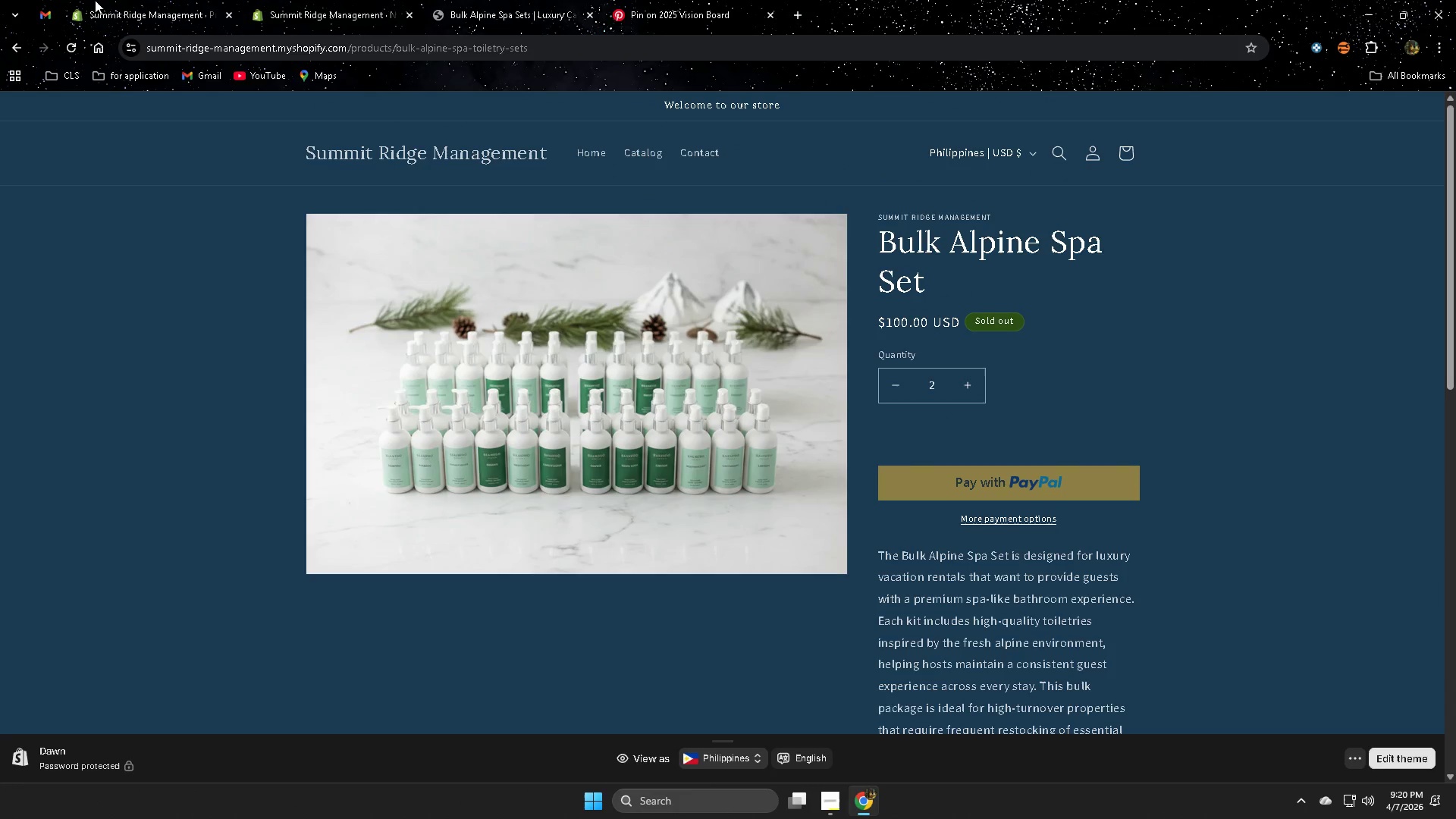 
left_click([116, 1])
 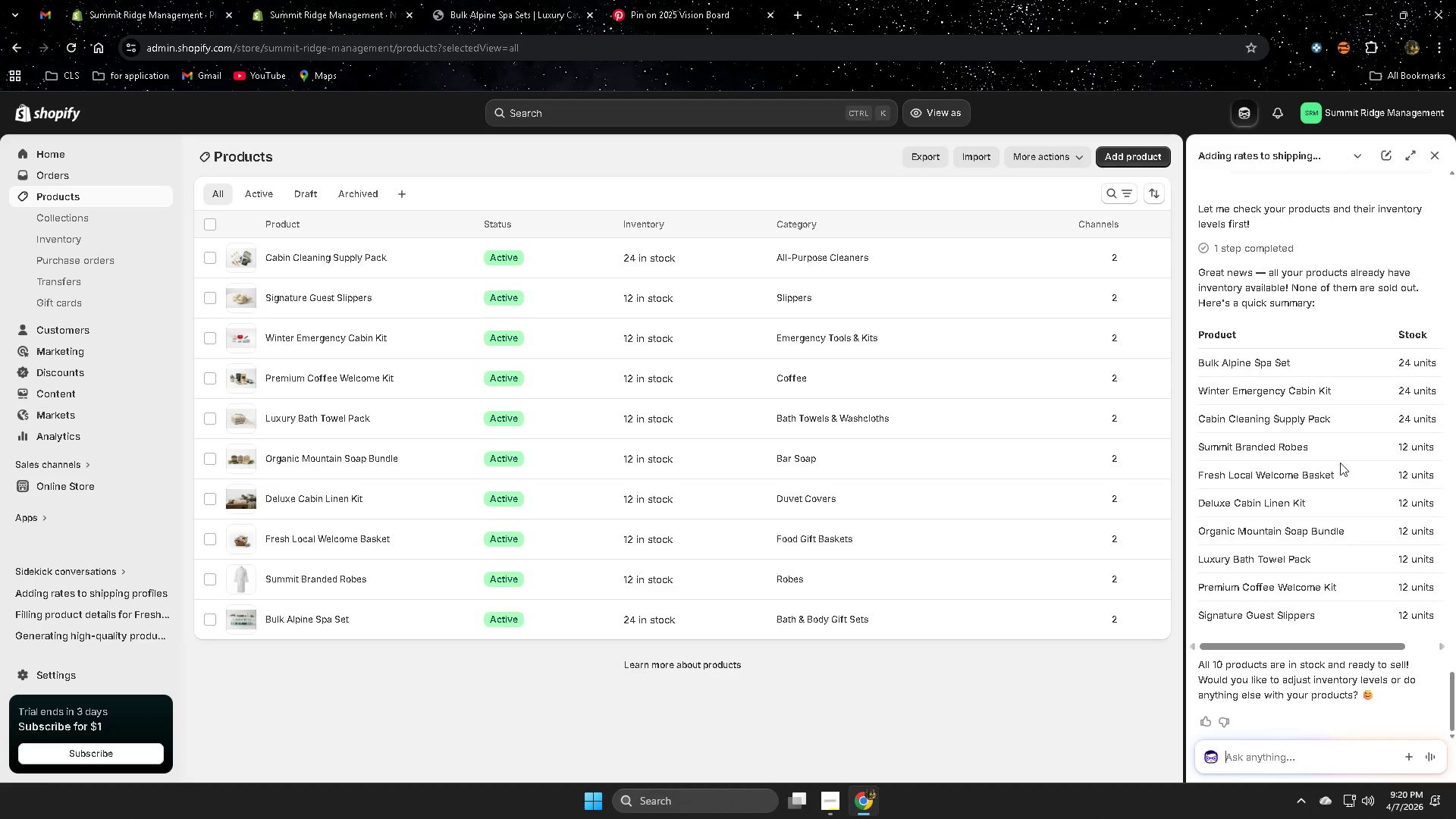 
wait(5.81)
 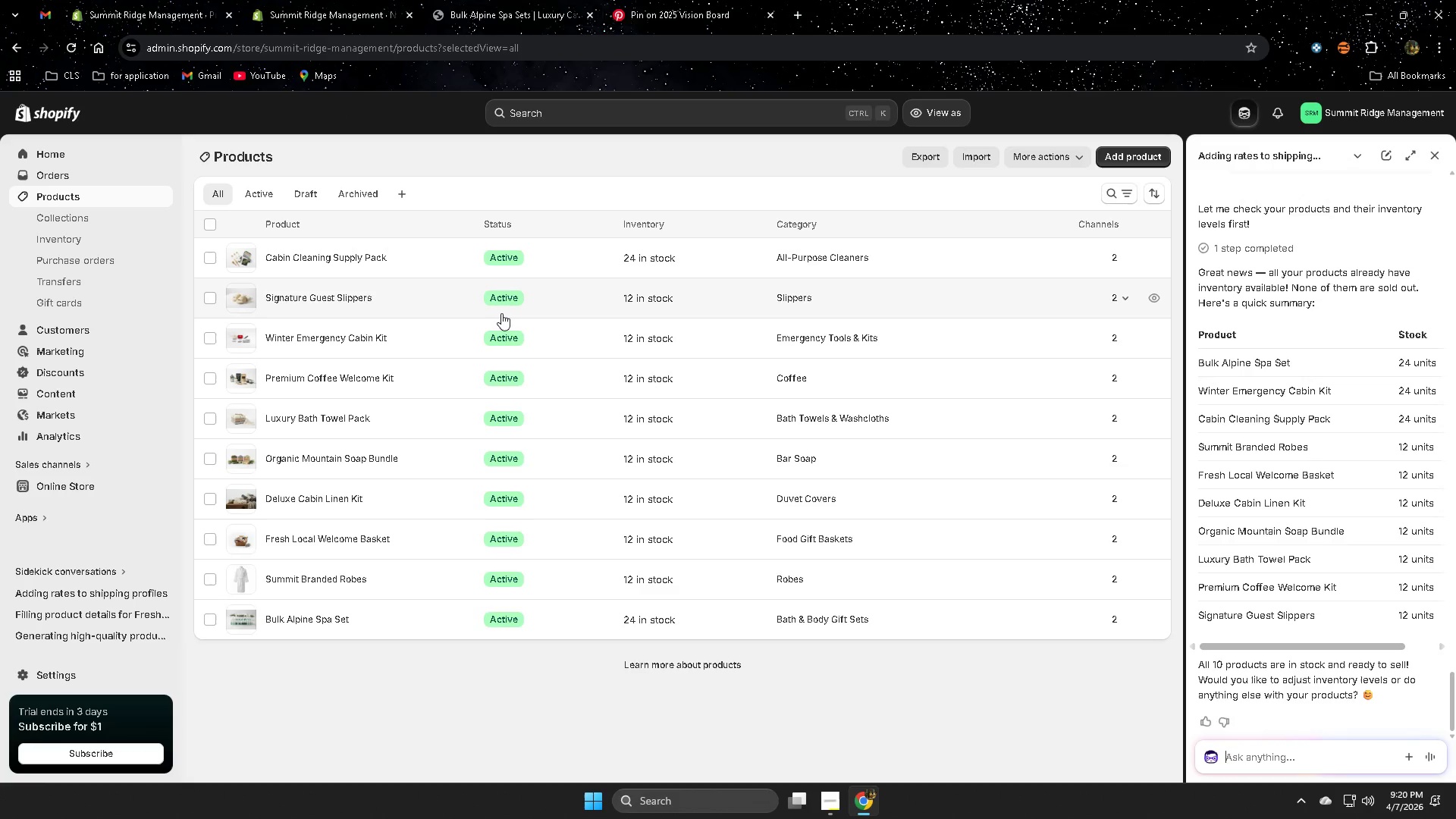 
left_click([1435, 153])
 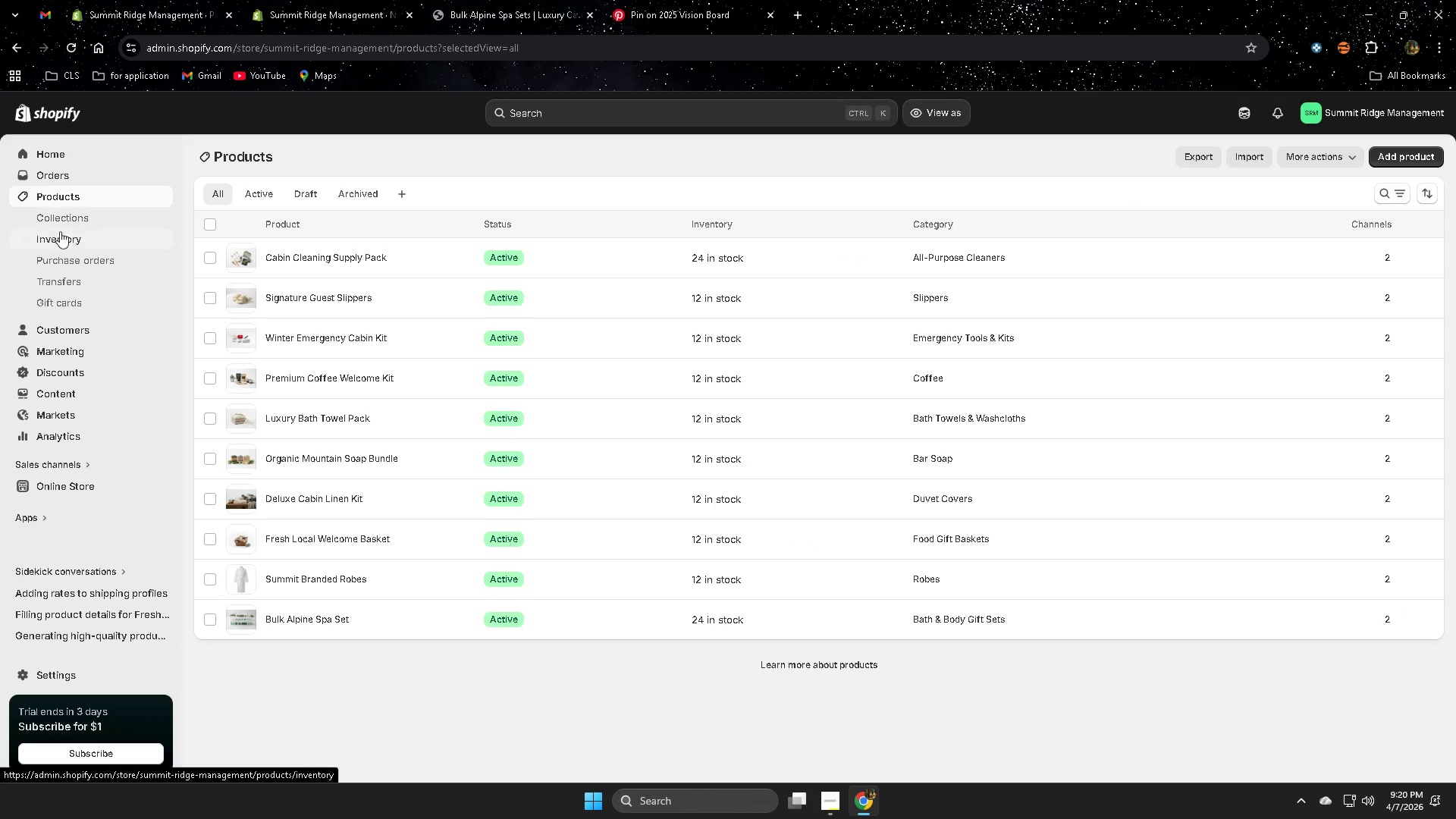 
wait(5.28)
 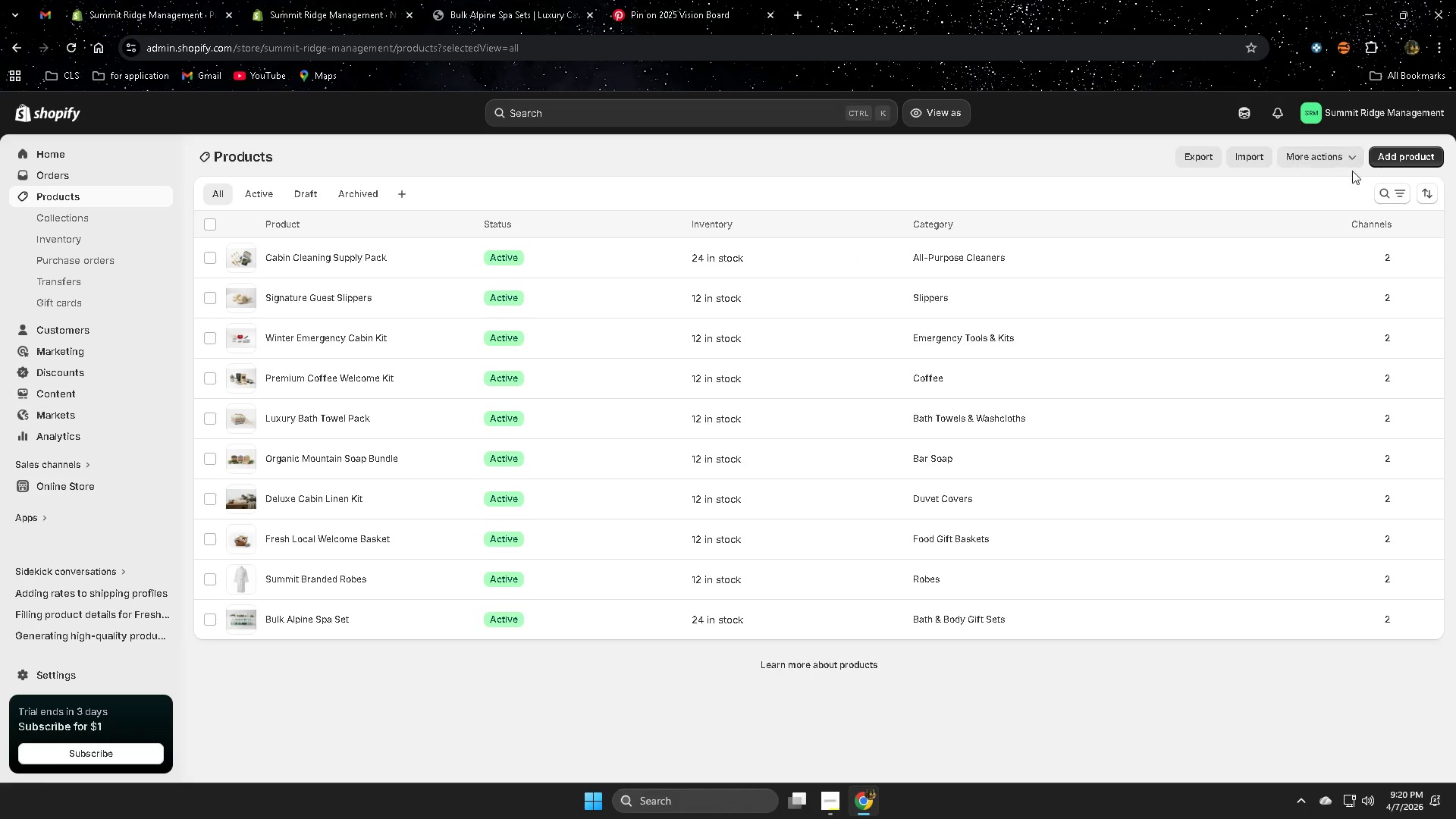 
left_click([58, 243])
 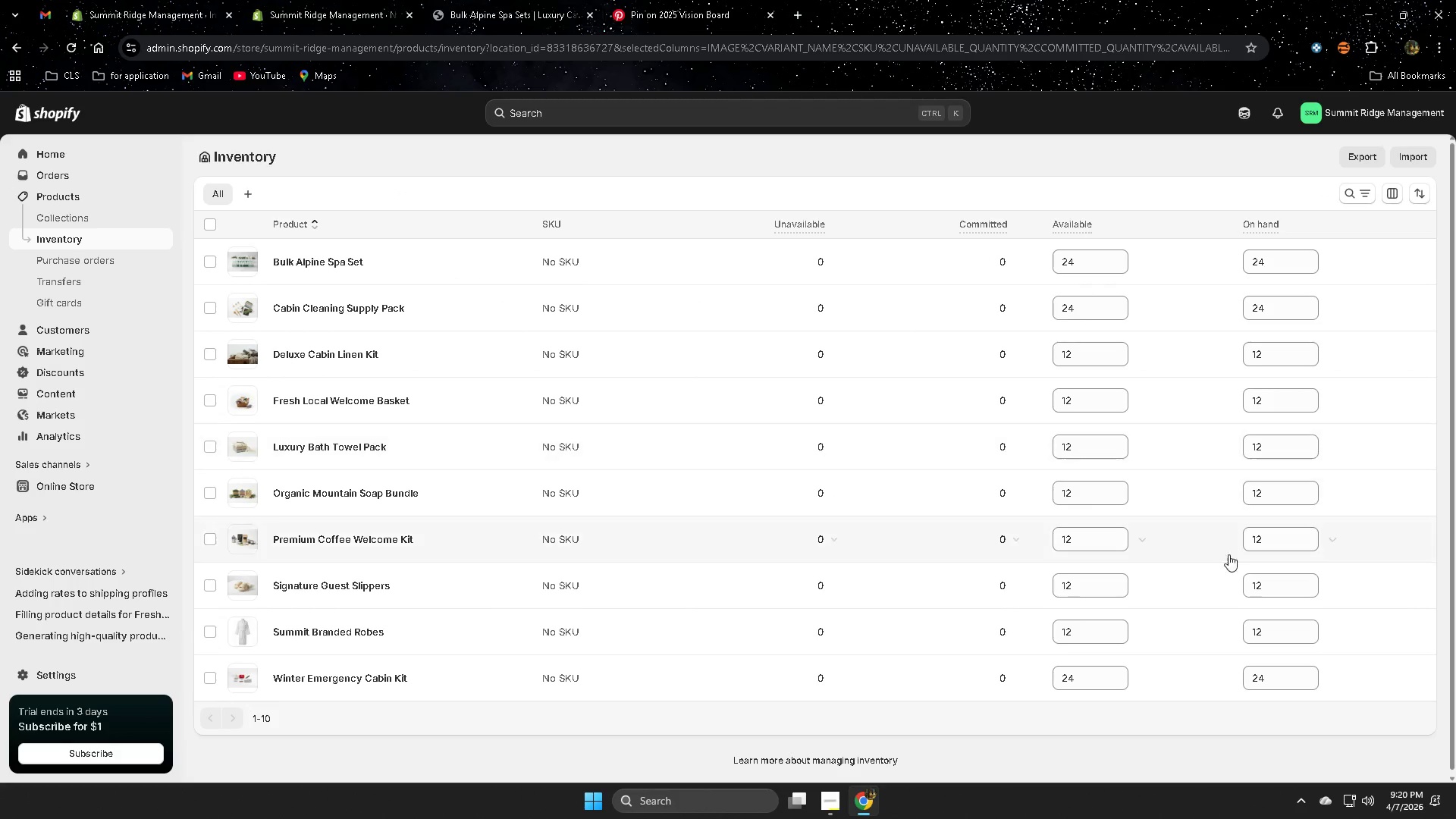 
scroll: coordinate [1184, 531], scroll_direction: down, amount: 1.0
 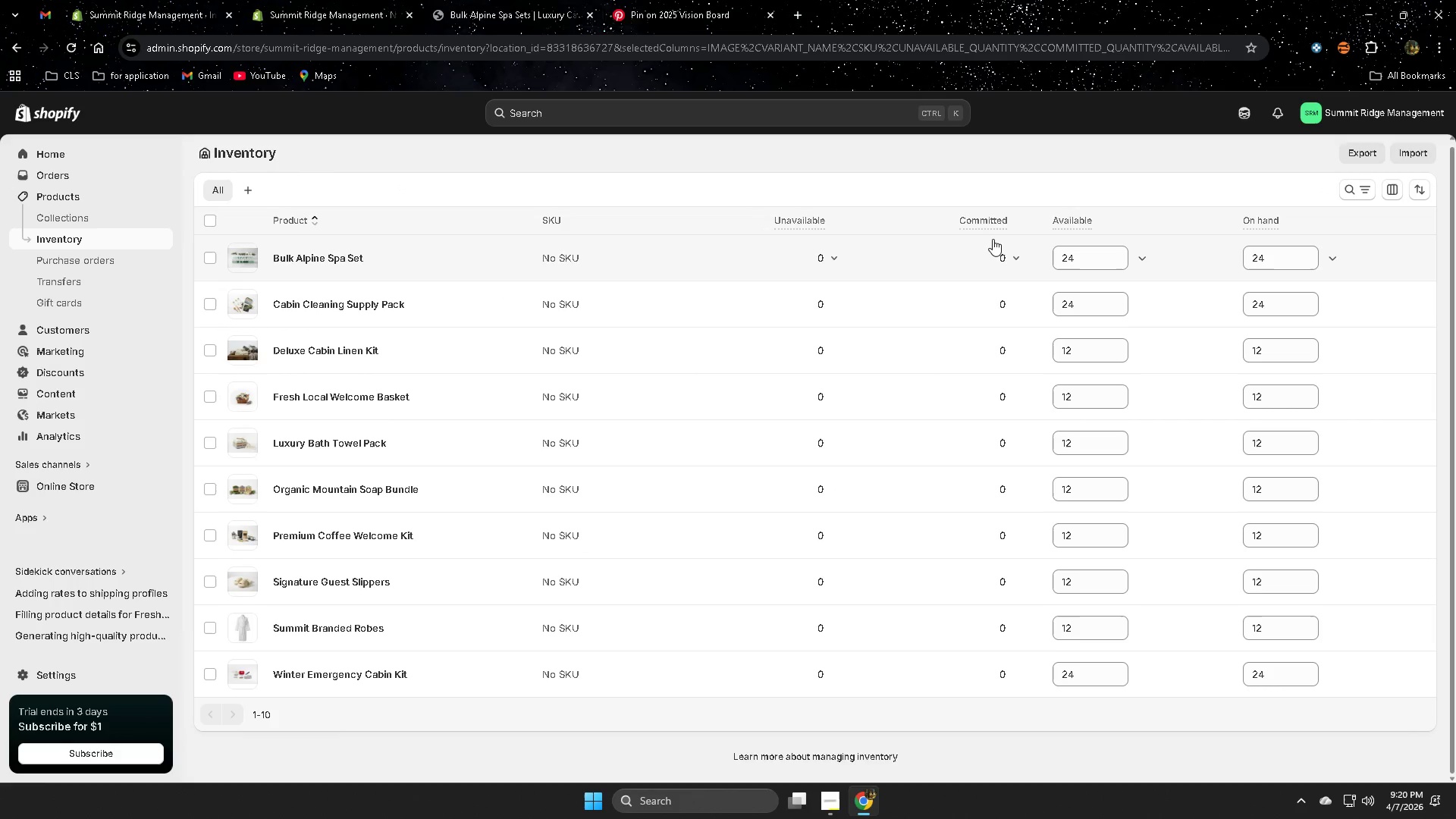 
wait(6.76)
 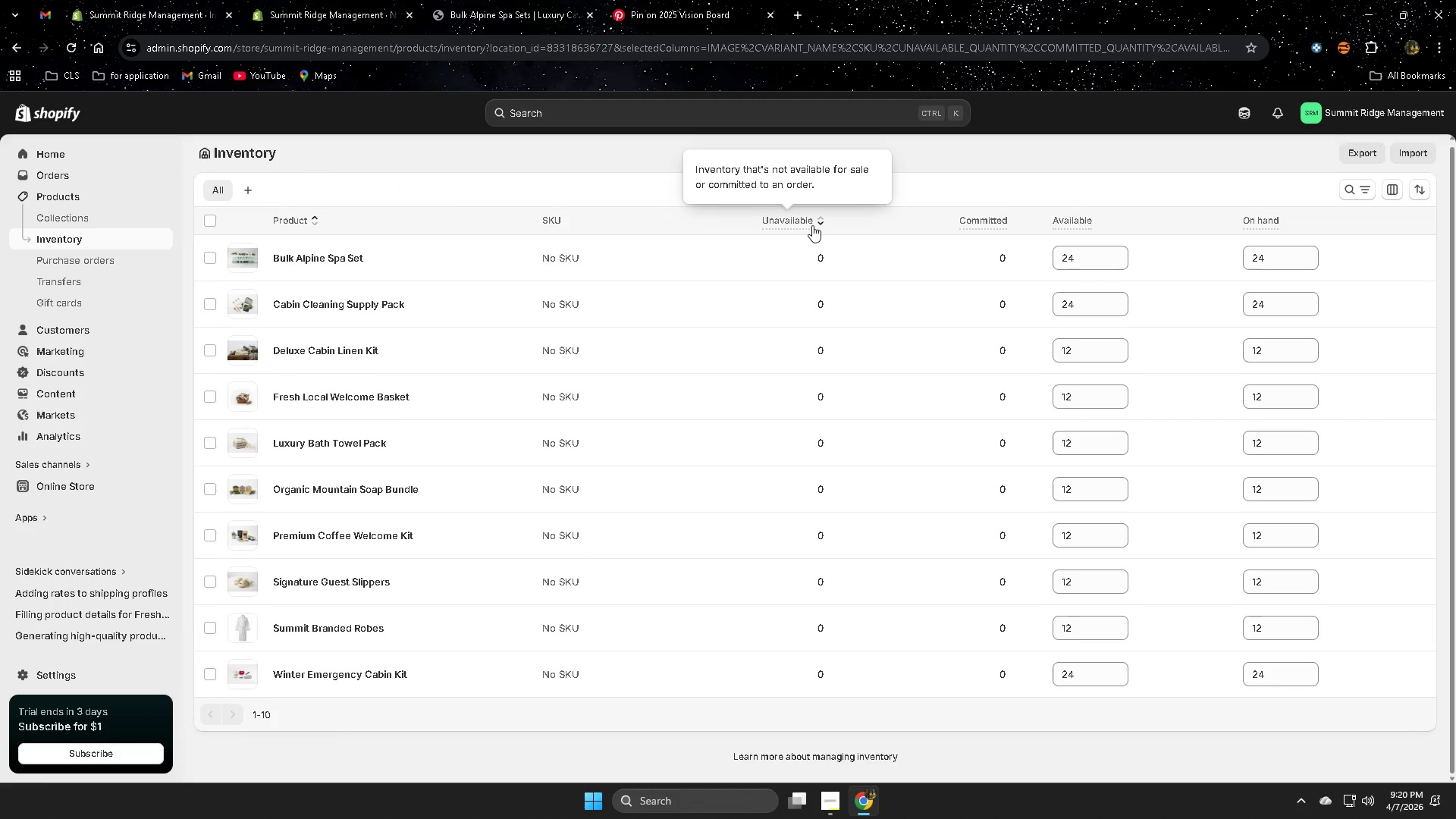 
left_click([817, 223])
 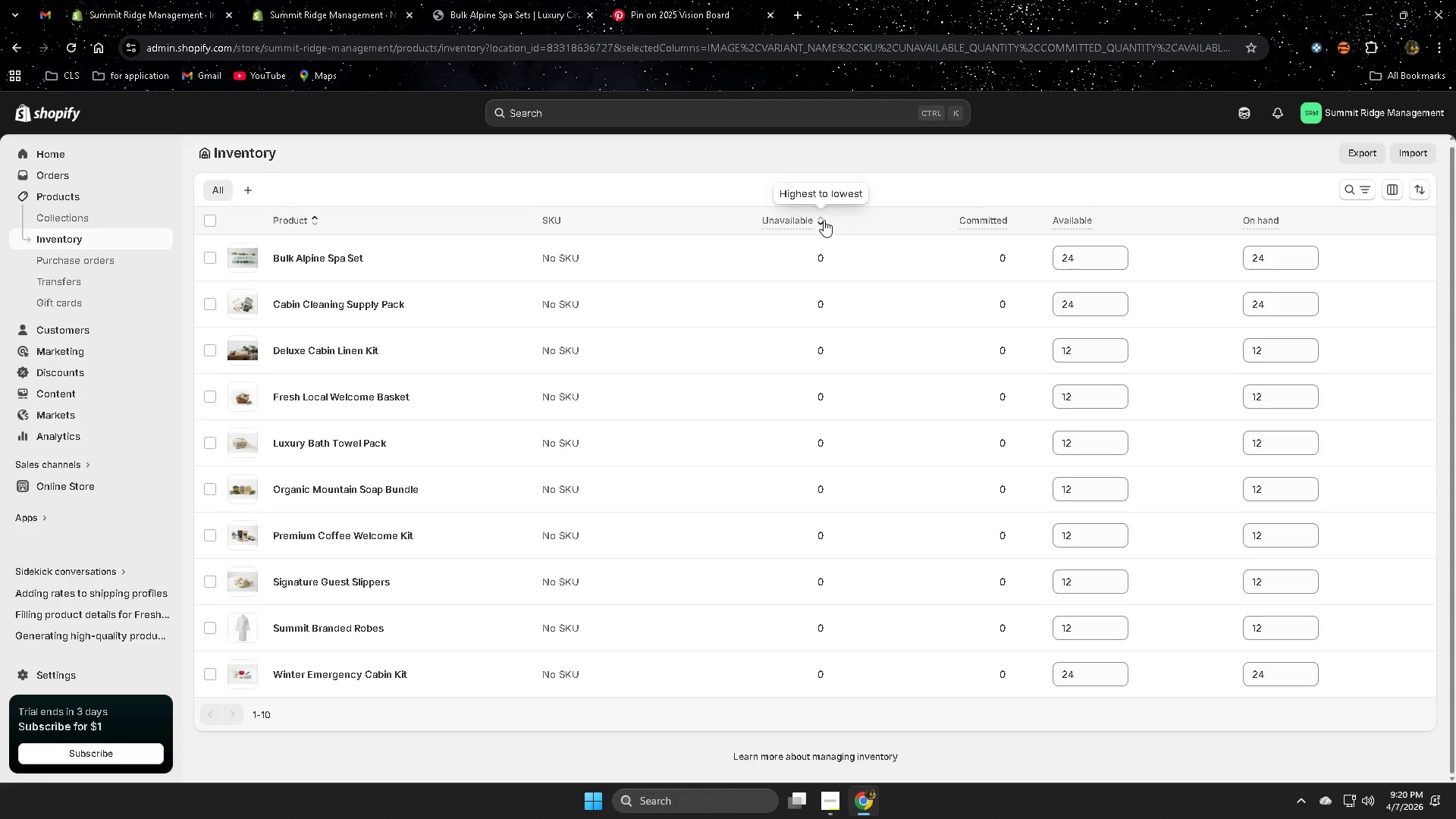 
left_click([824, 220])
 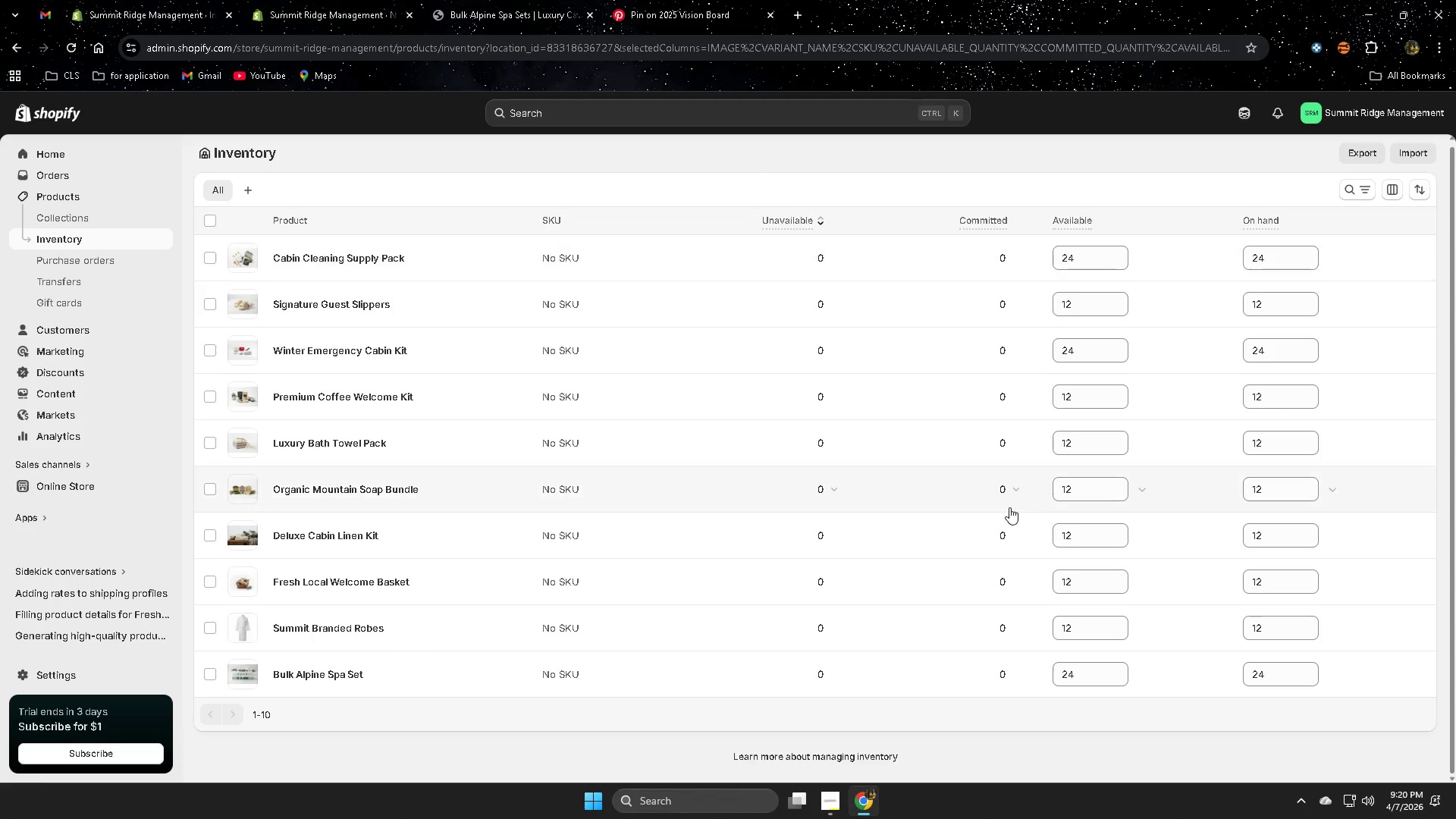 
scroll: coordinate [1009, 508], scroll_direction: down, amount: 2.0
 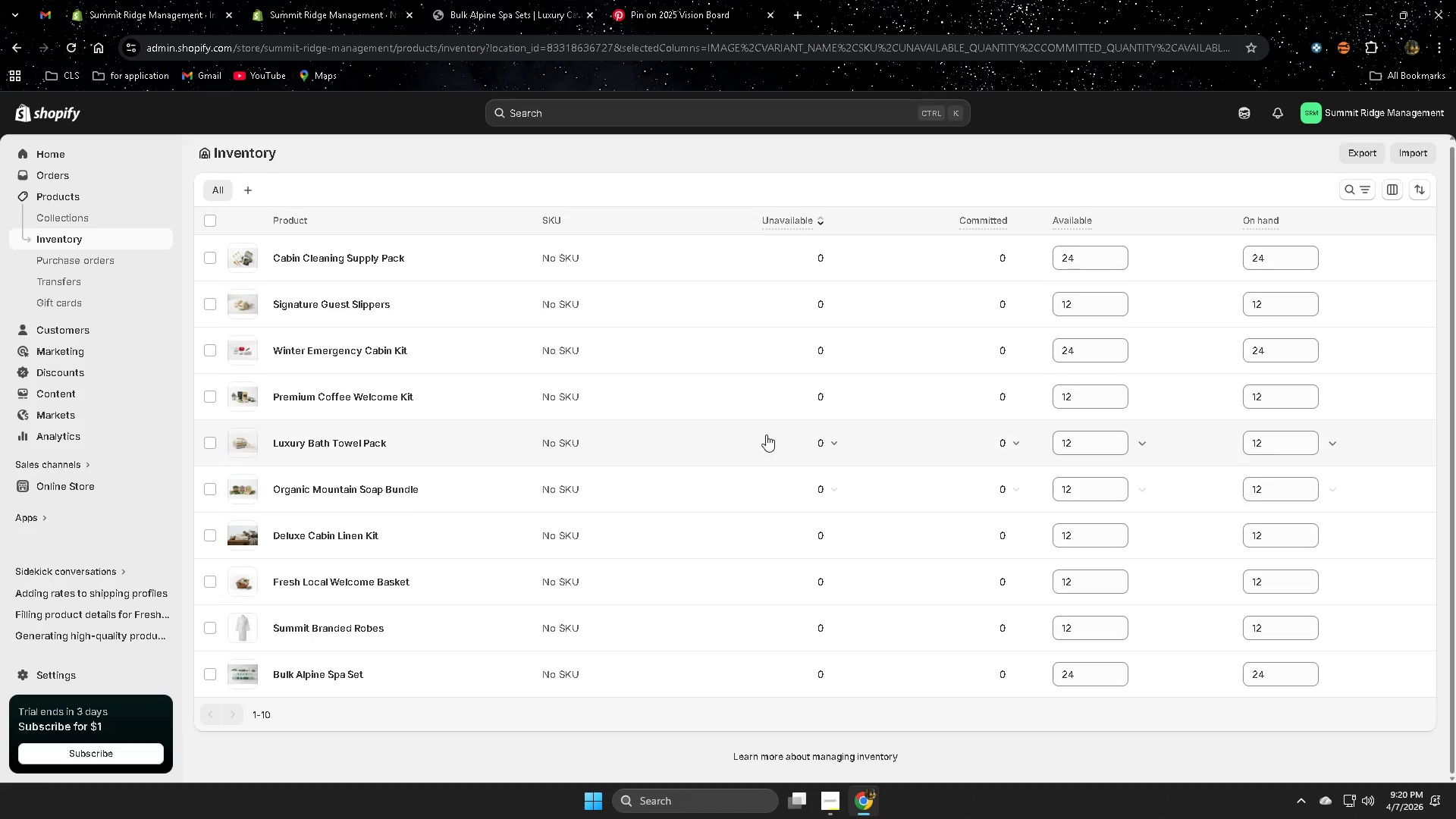 
scroll: coordinate [765, 435], scroll_direction: up, amount: 3.0
 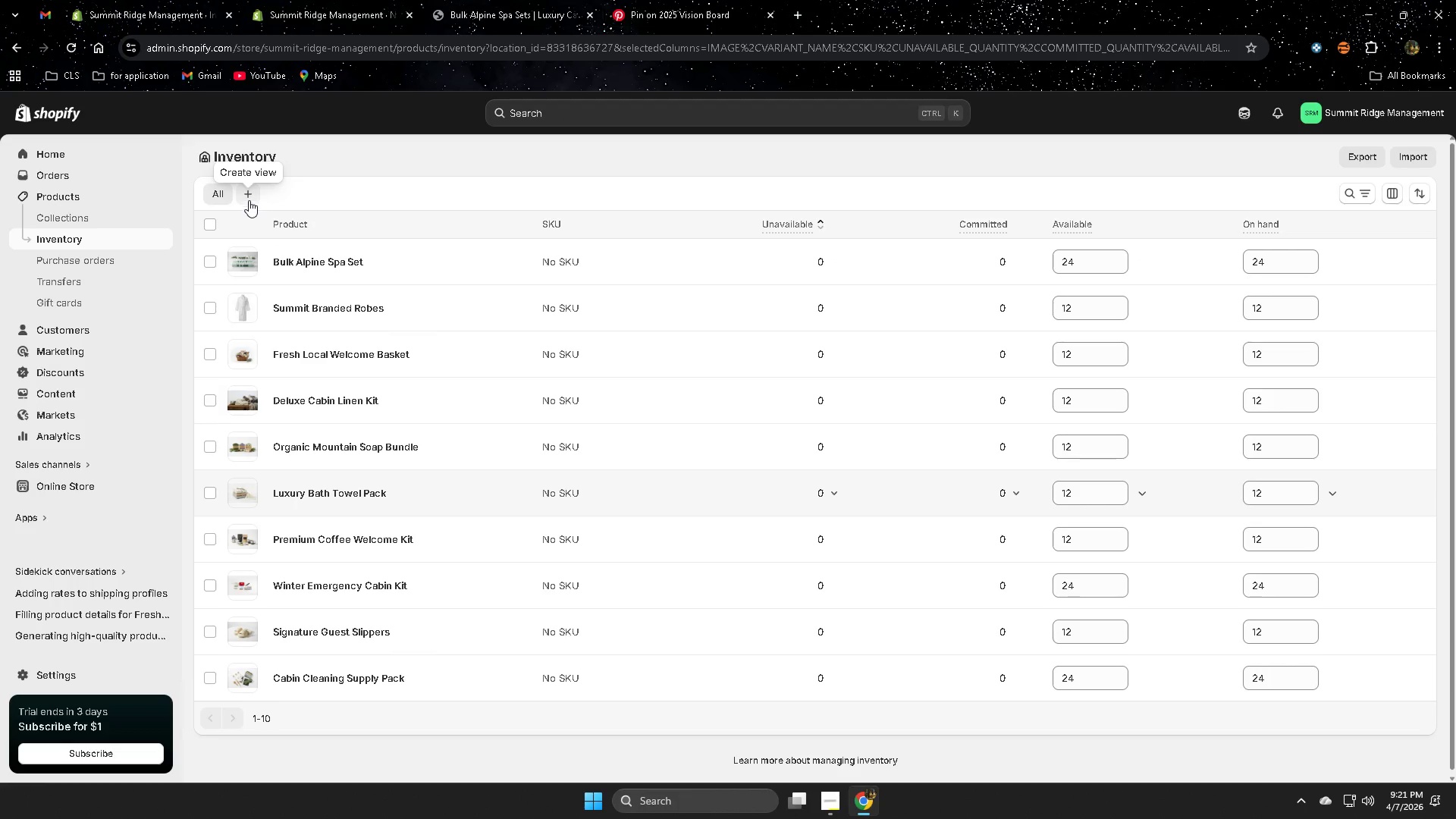 
wait(6.25)
 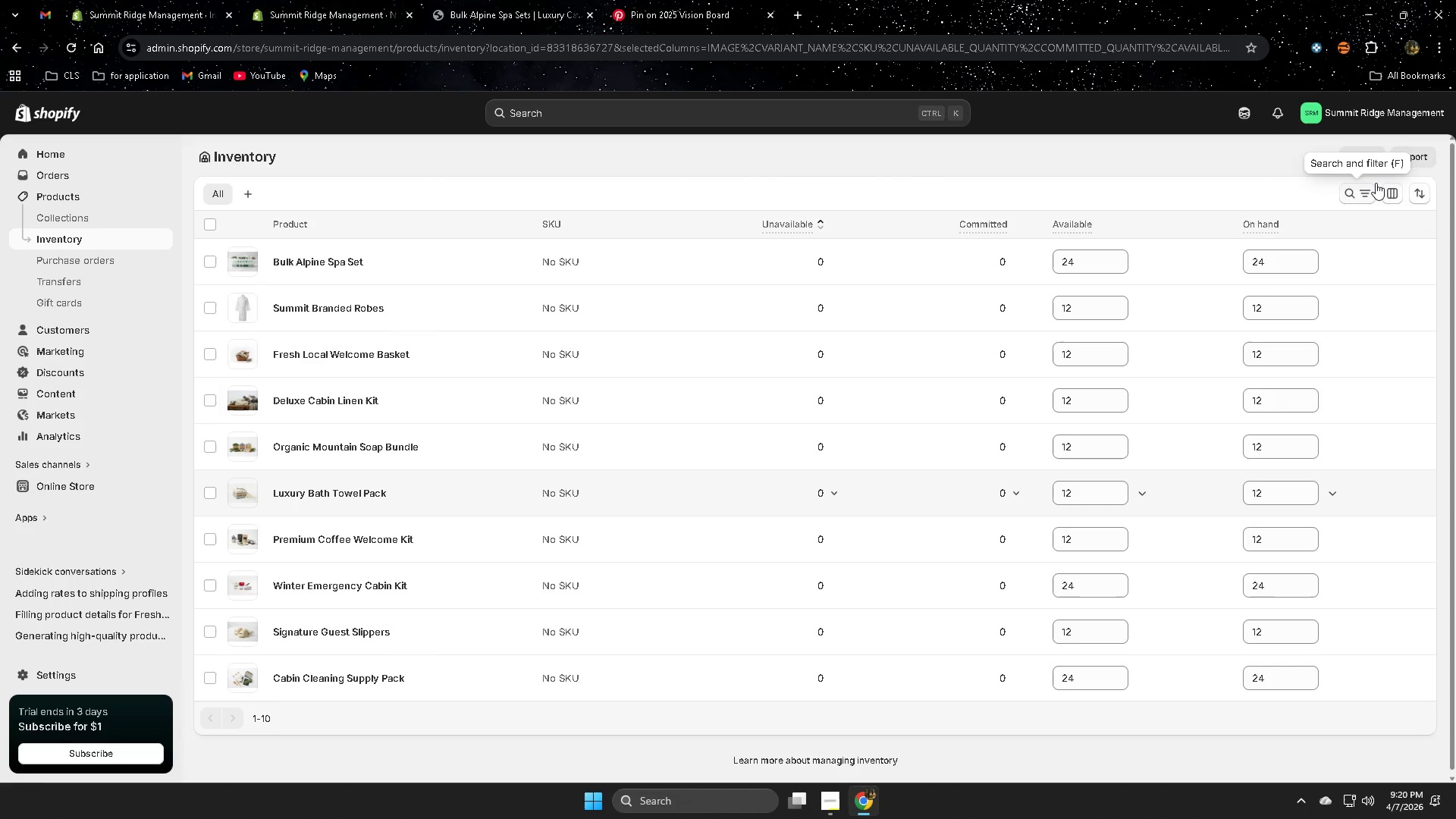 
left_click([73, 216])
 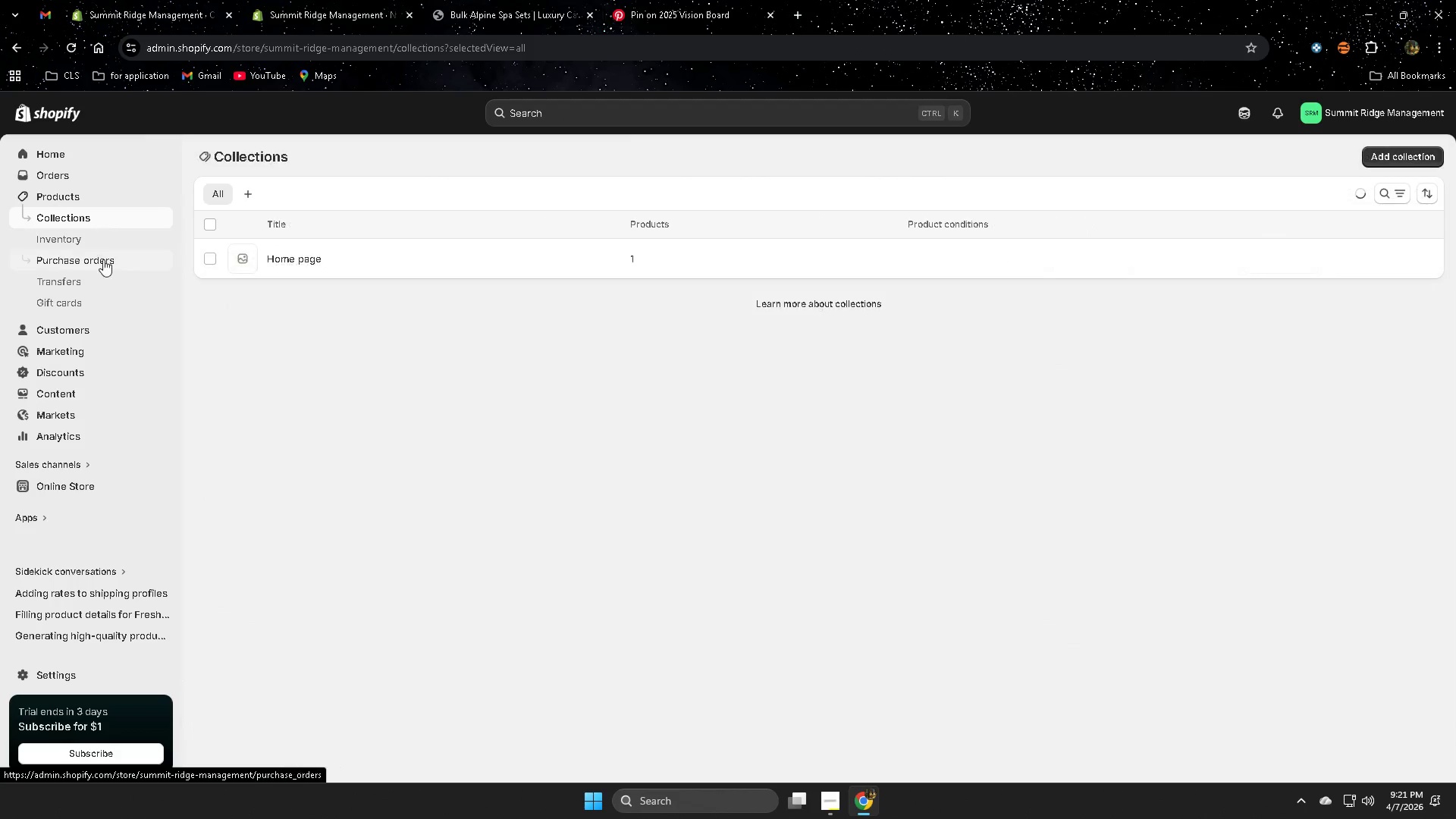 
left_click([102, 259])
 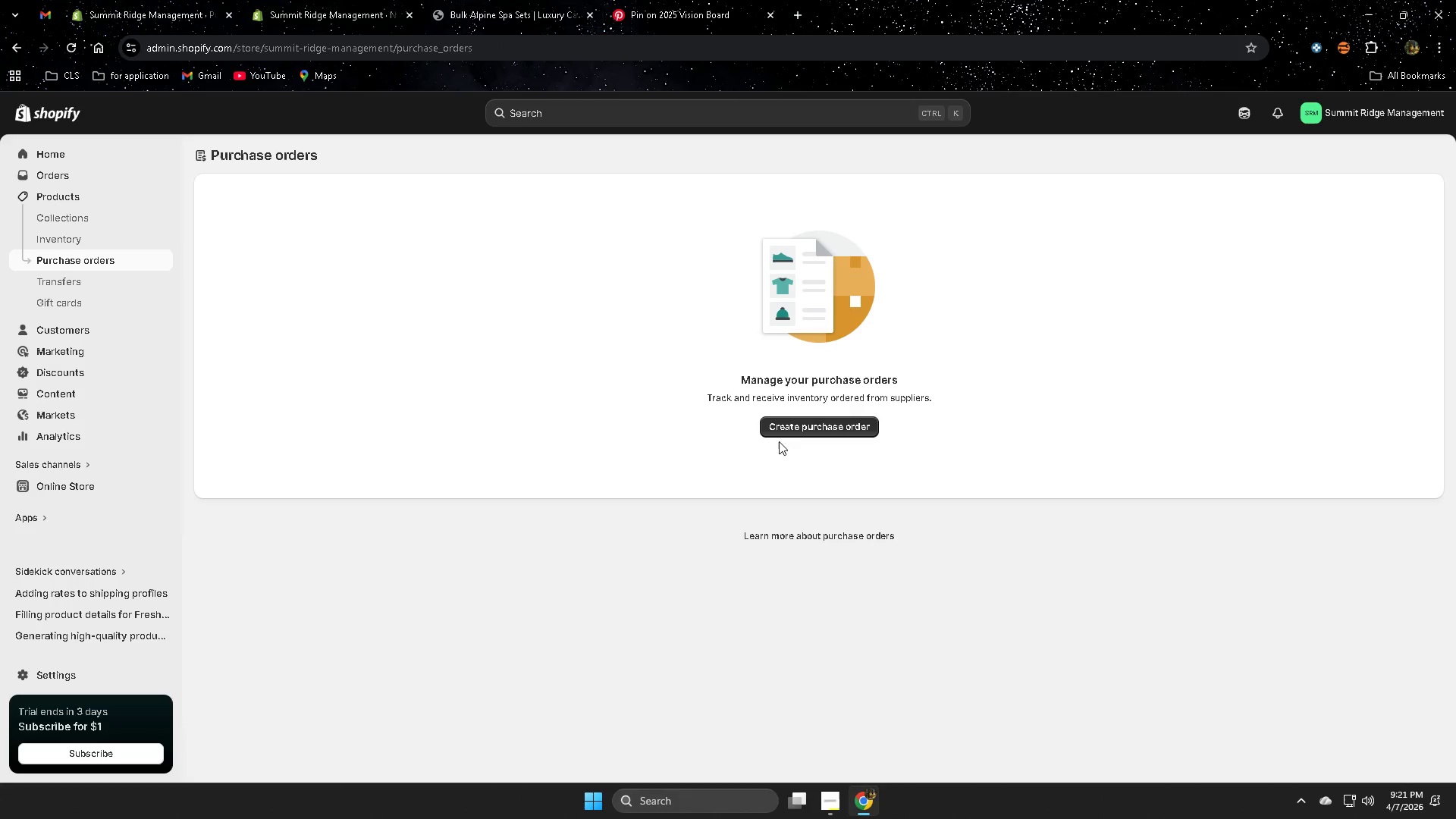 
left_click([78, 280])
 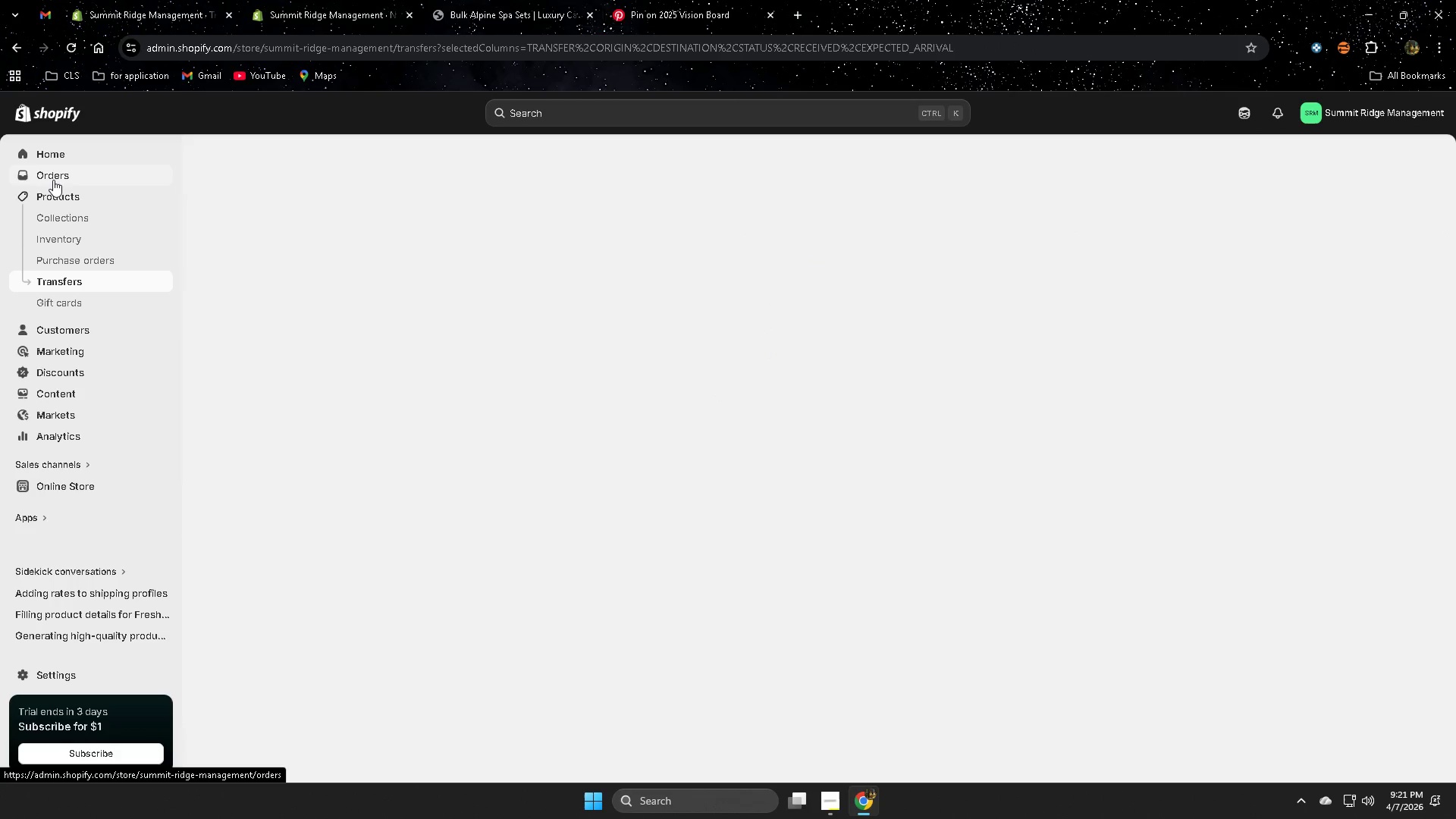 
left_click([53, 180])
 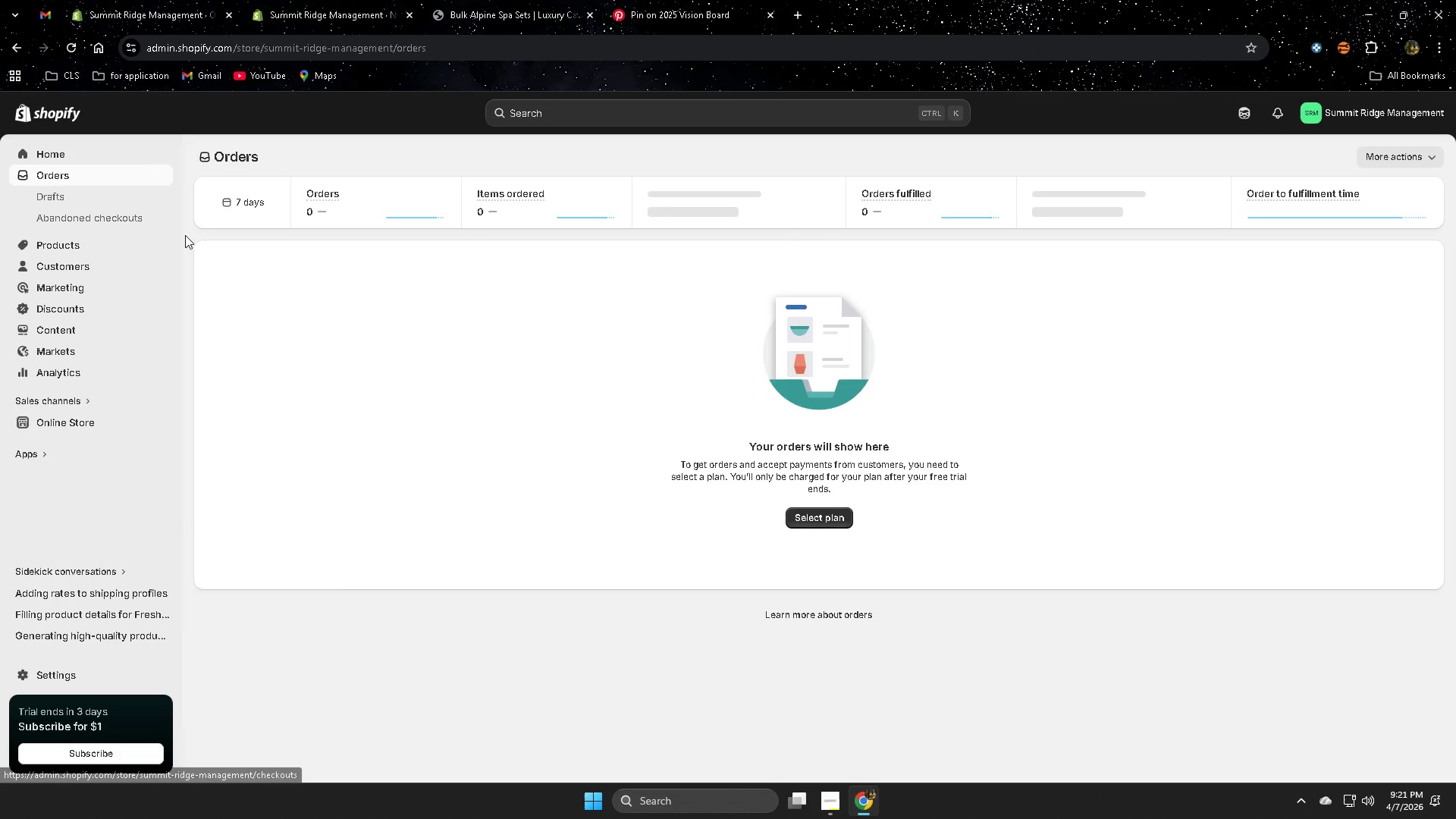 
left_click([76, 196])
 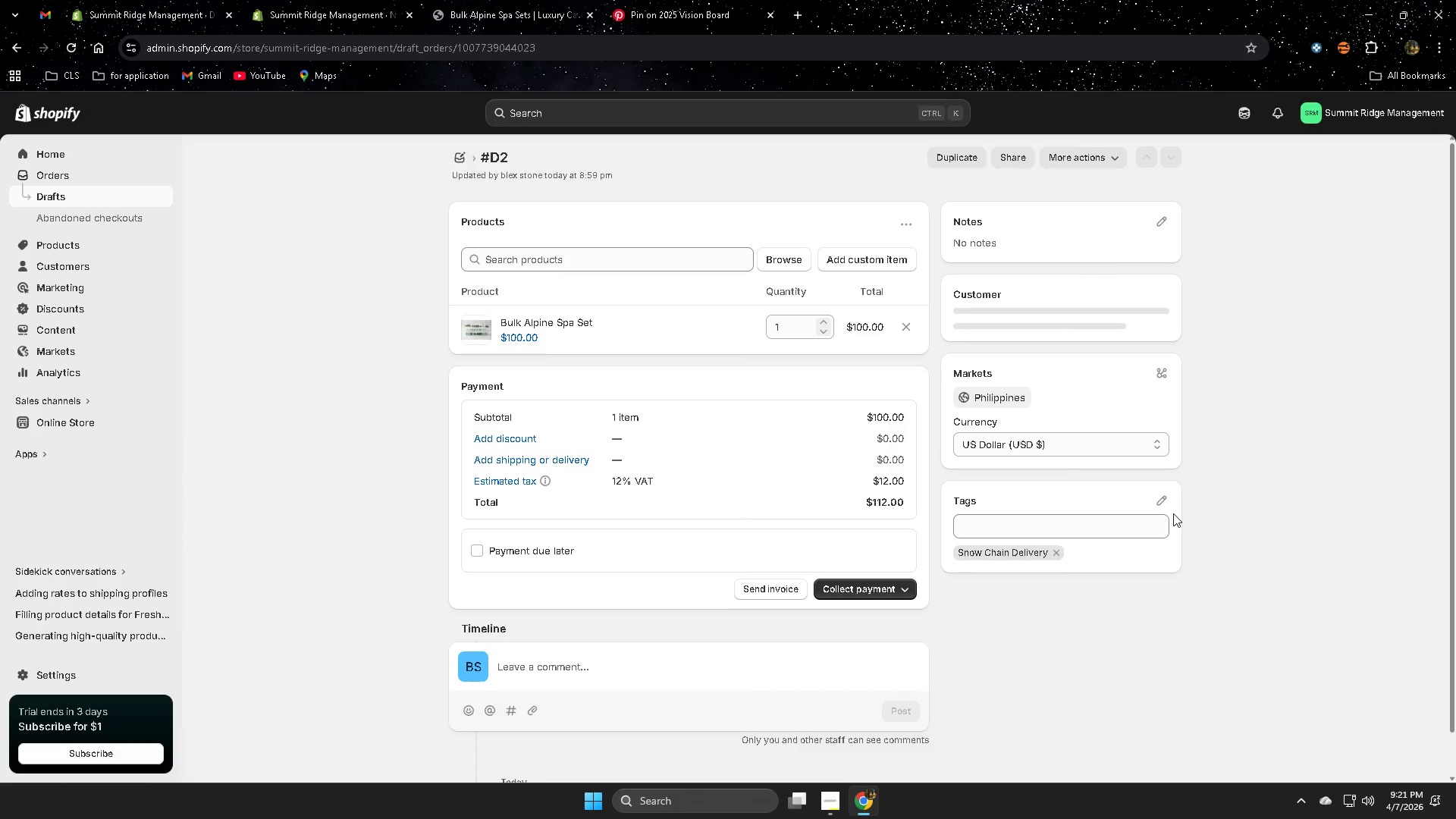 
scroll: coordinate [1247, 528], scroll_direction: down, amount: 2.0
 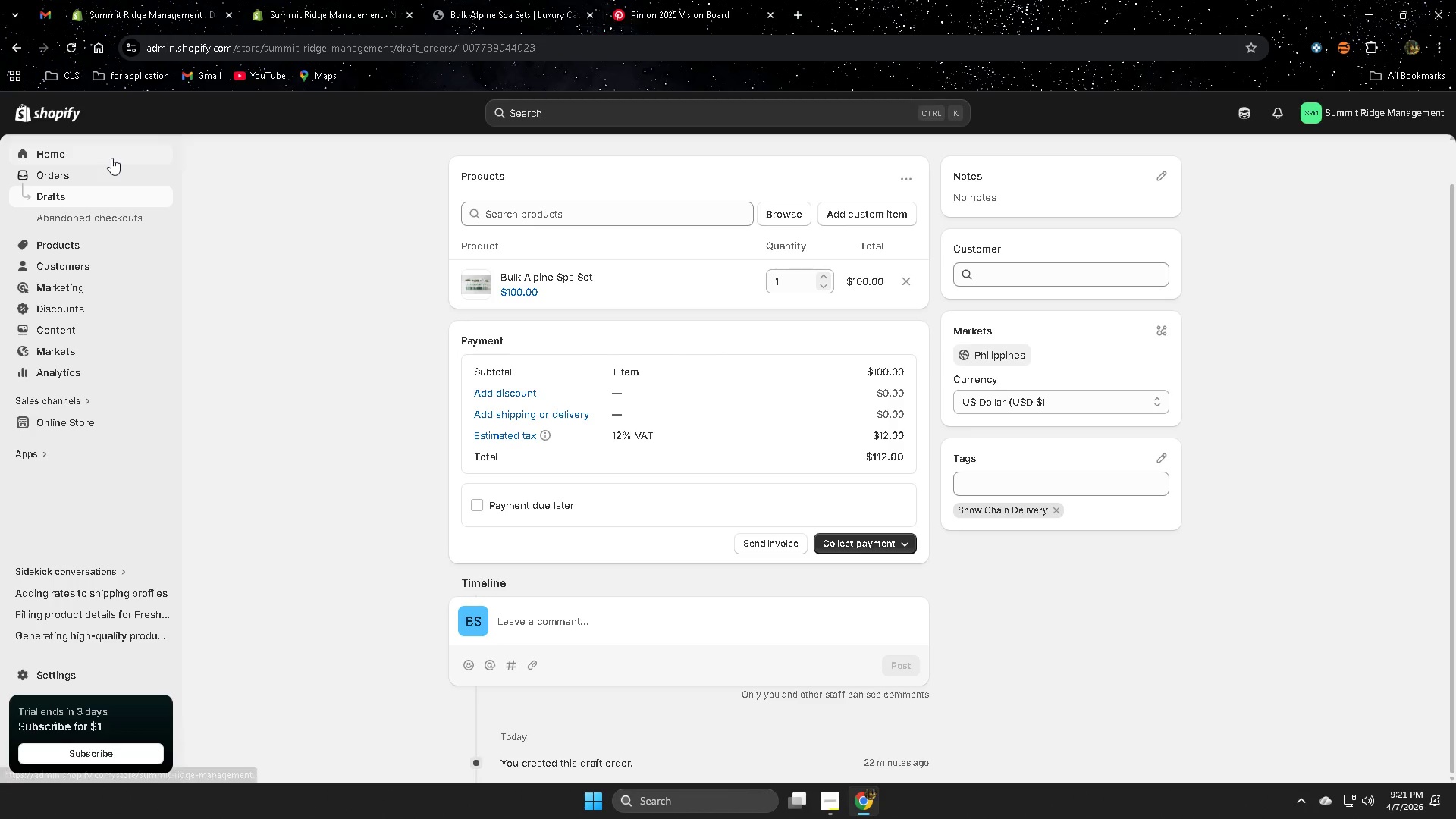 
left_click([71, 199])
 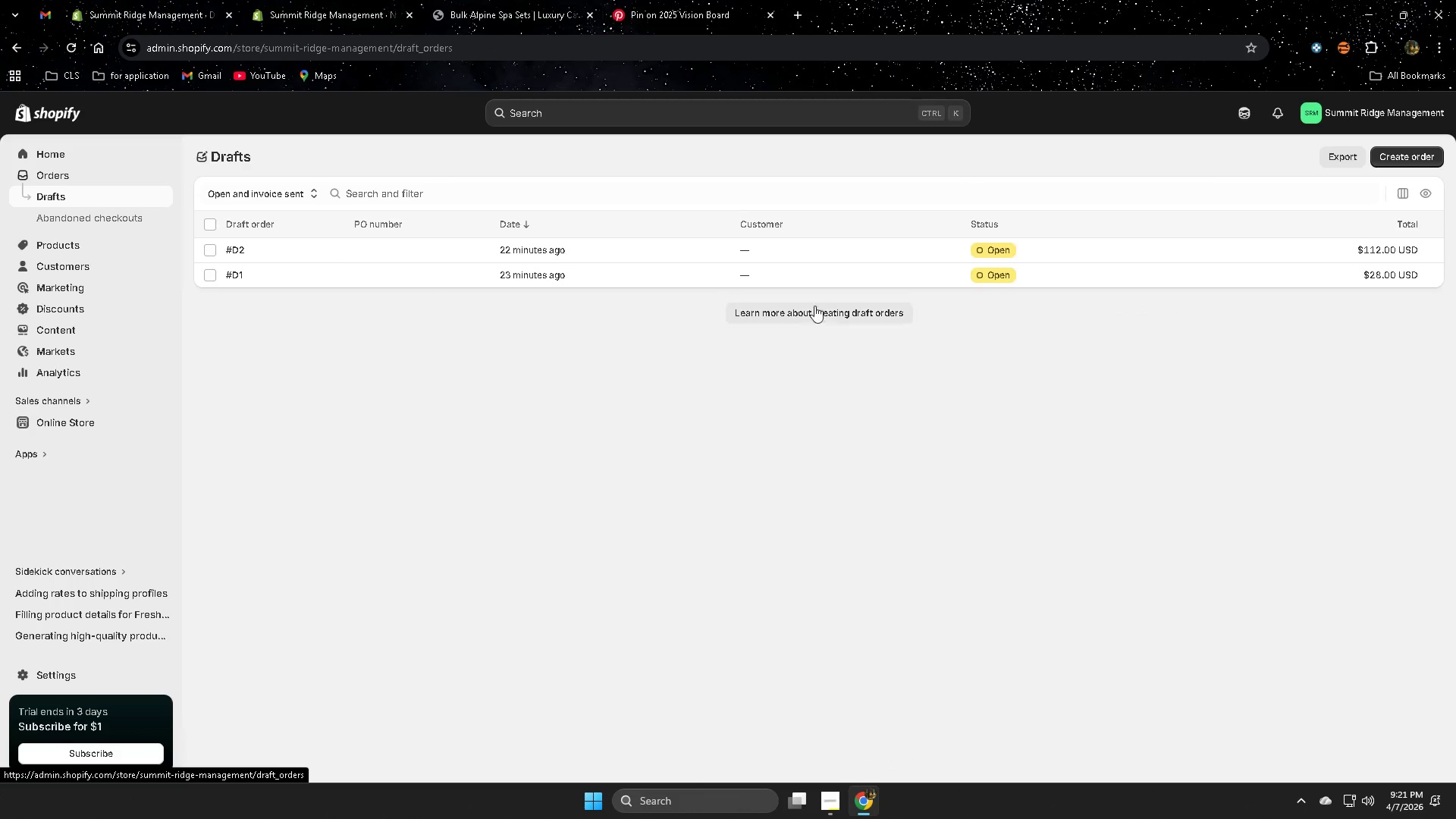 
left_click([826, 272])
 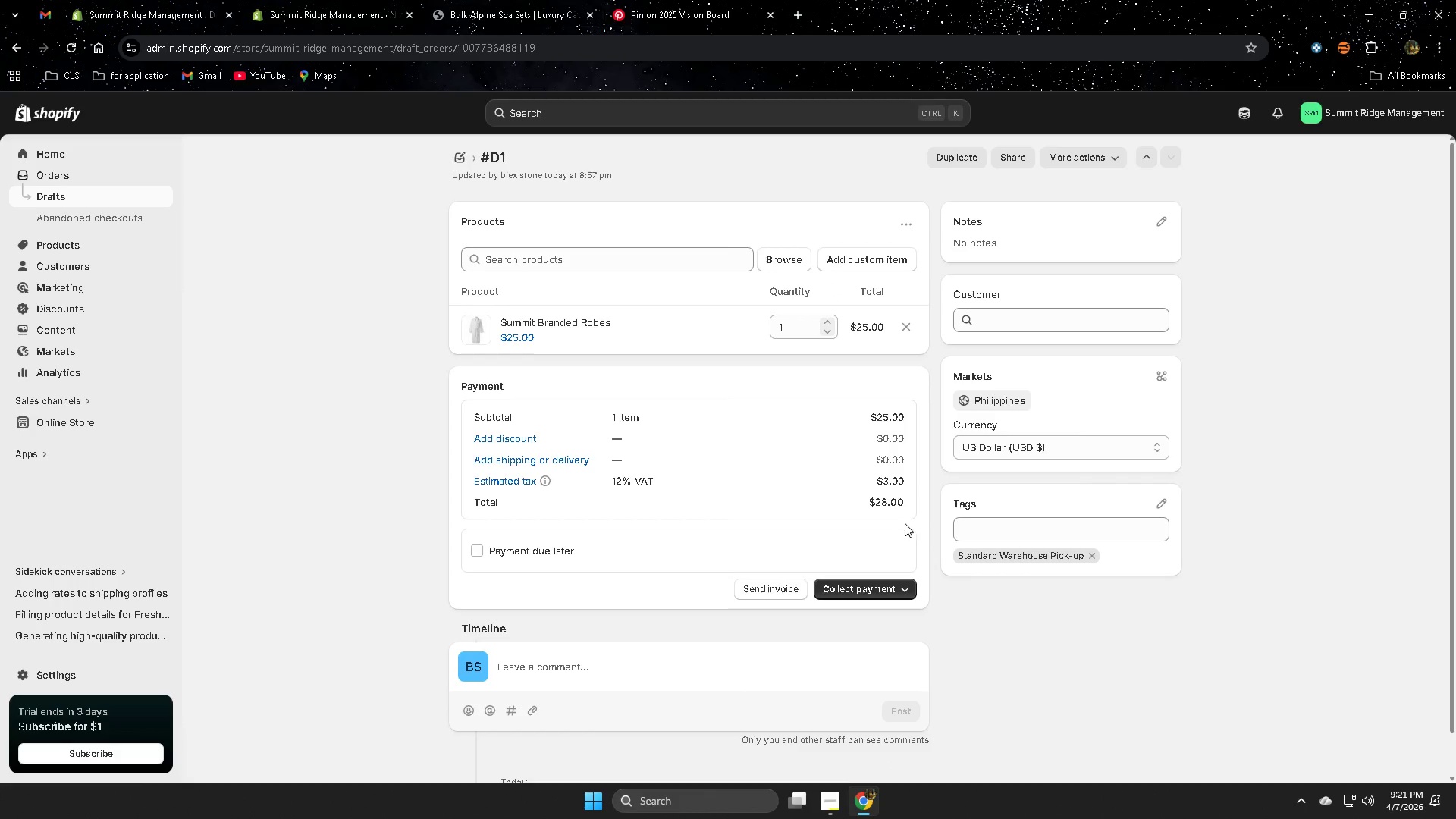 
scroll: coordinate [1001, 469], scroll_direction: down, amount: 4.0
 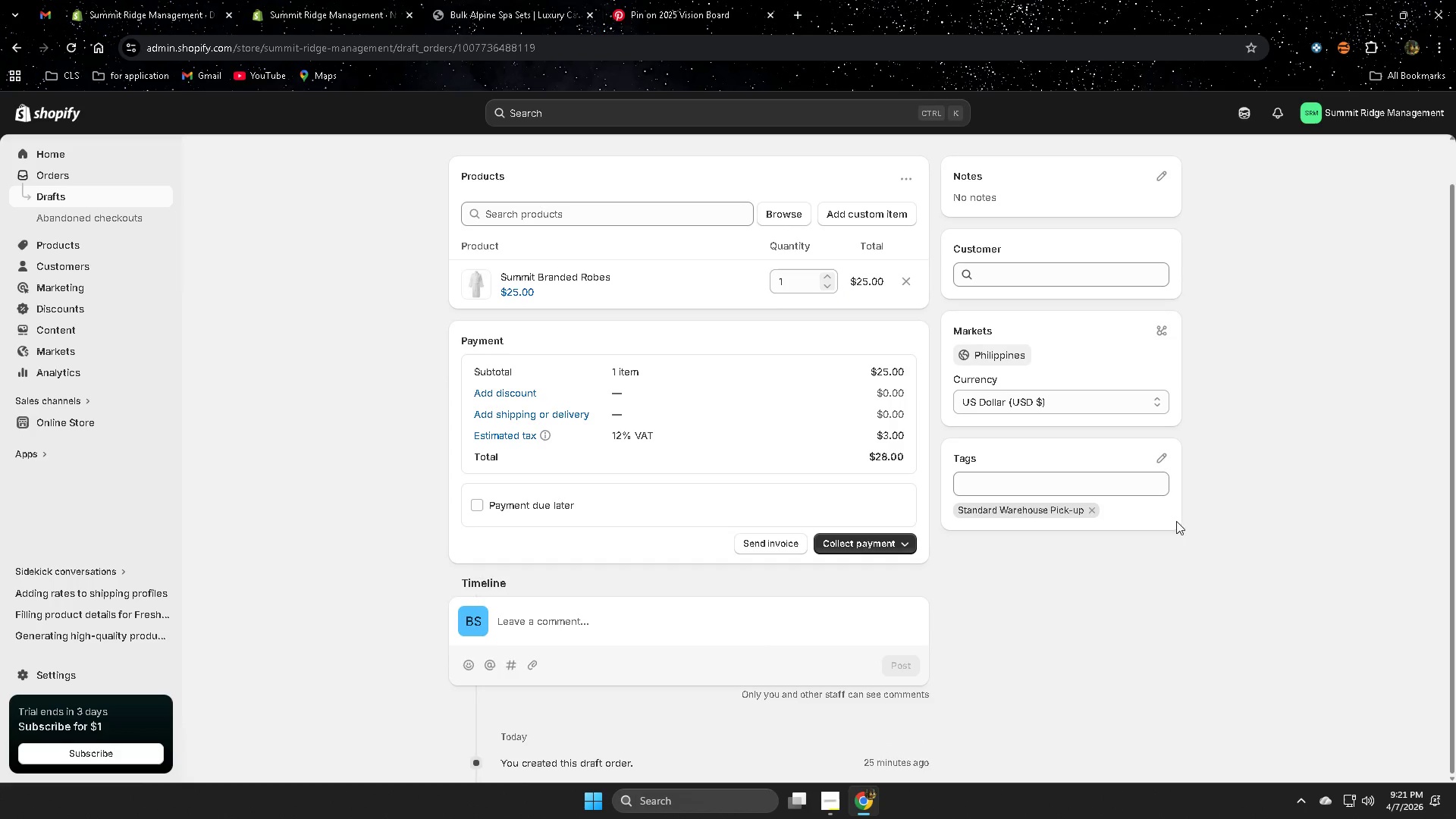 
scroll: coordinate [1194, 520], scroll_direction: up, amount: 2.0
 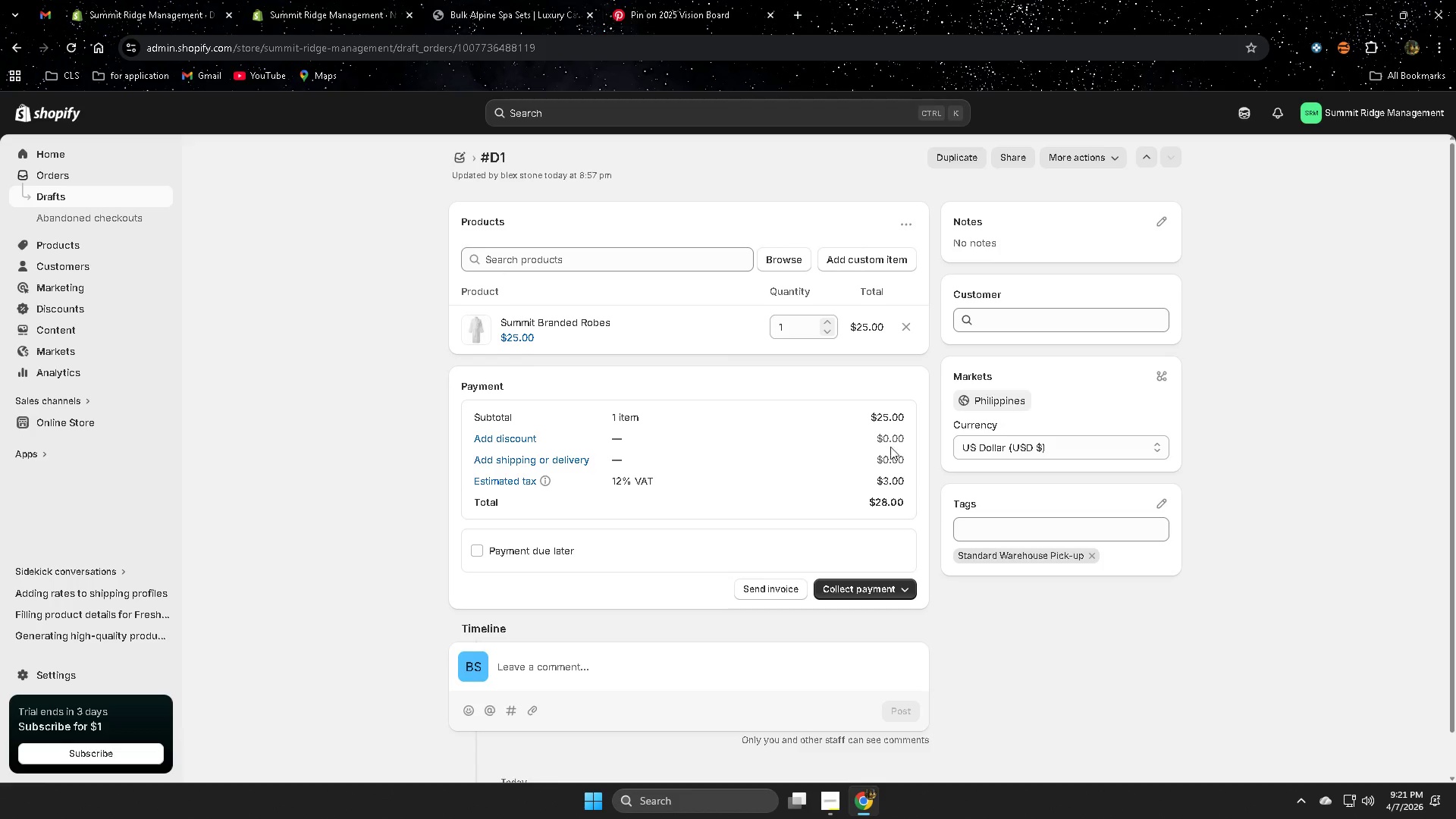 
wait(10.62)
 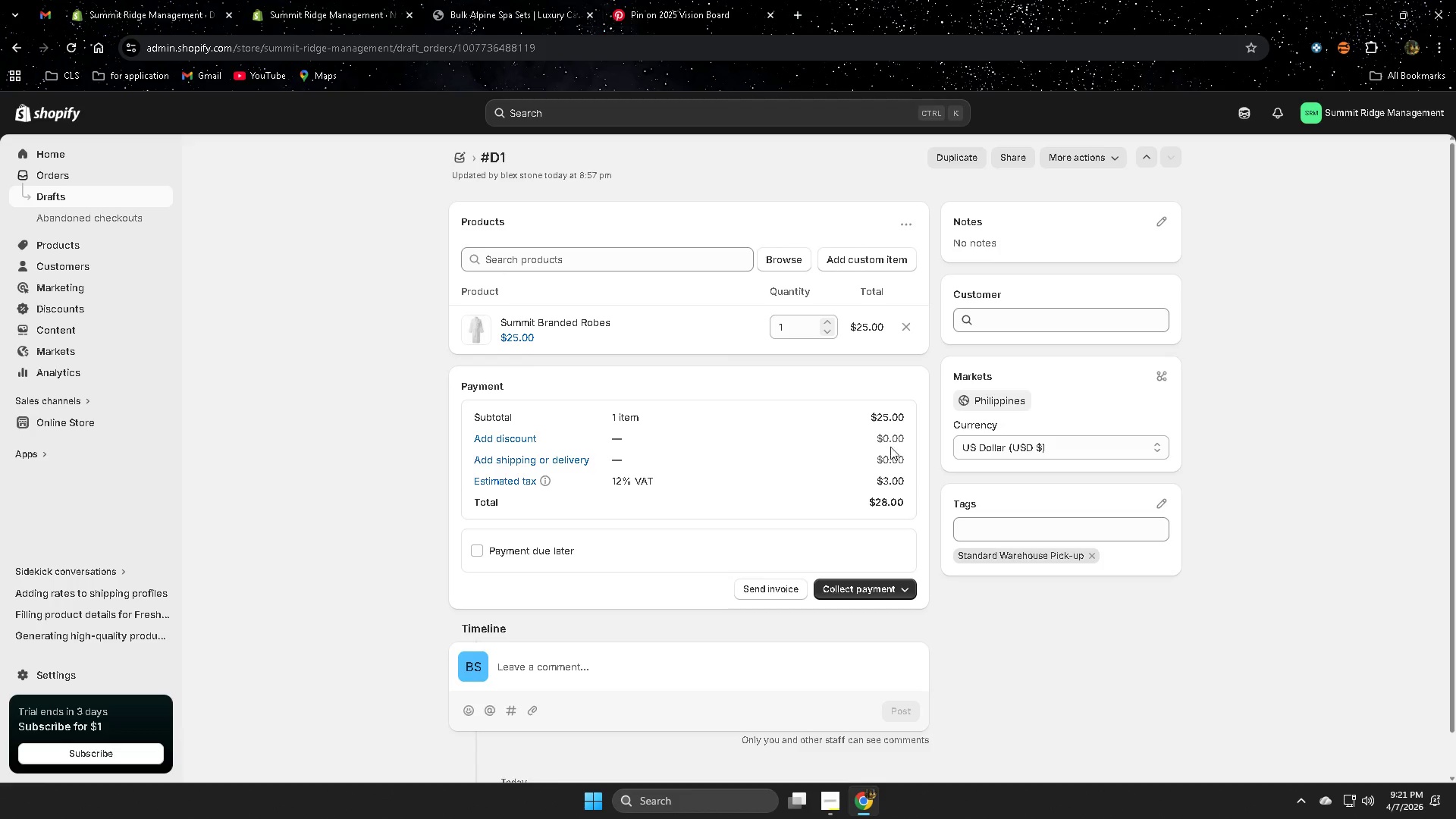 
left_click([508, 462])
 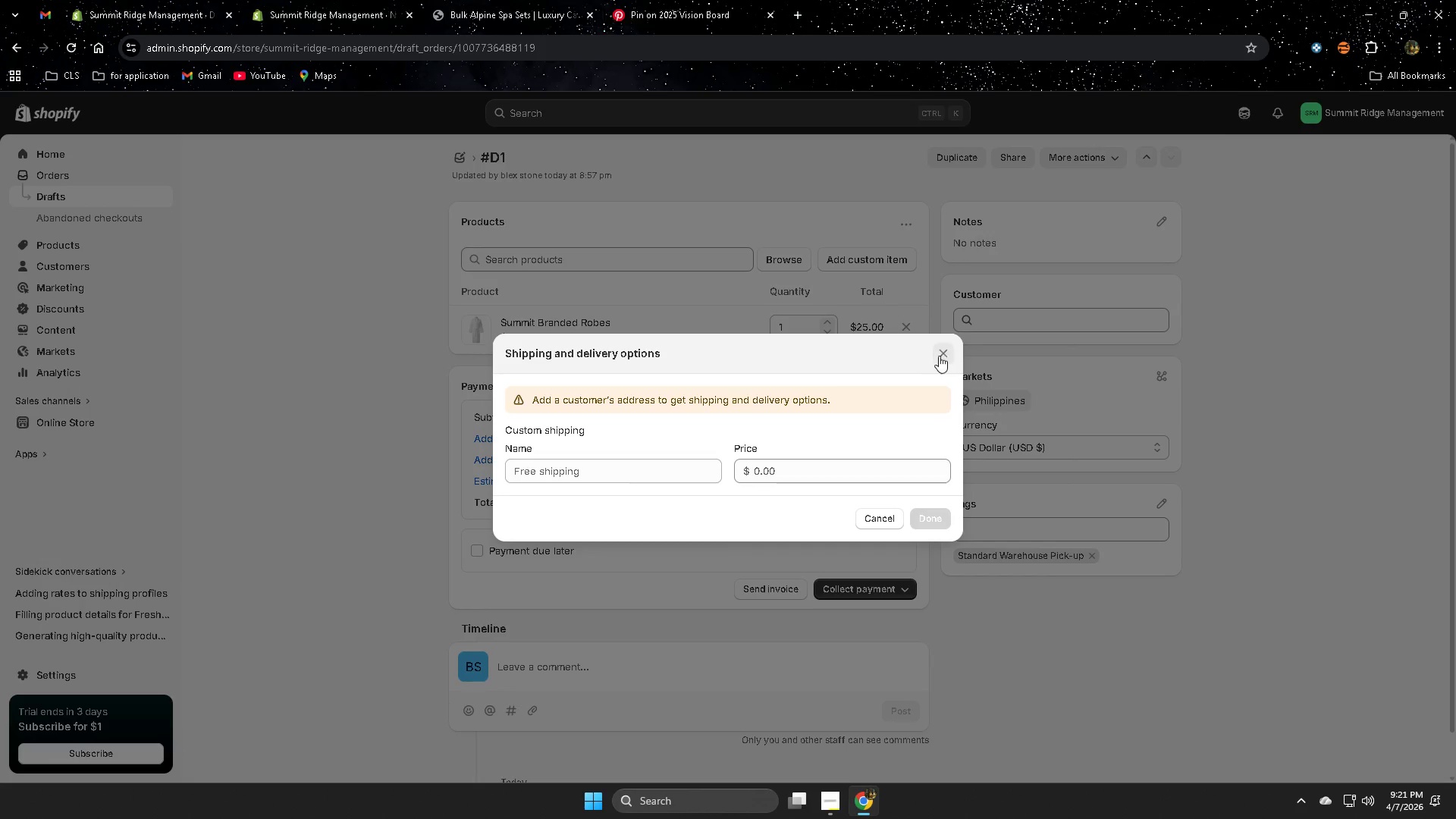 
left_click([941, 355])
 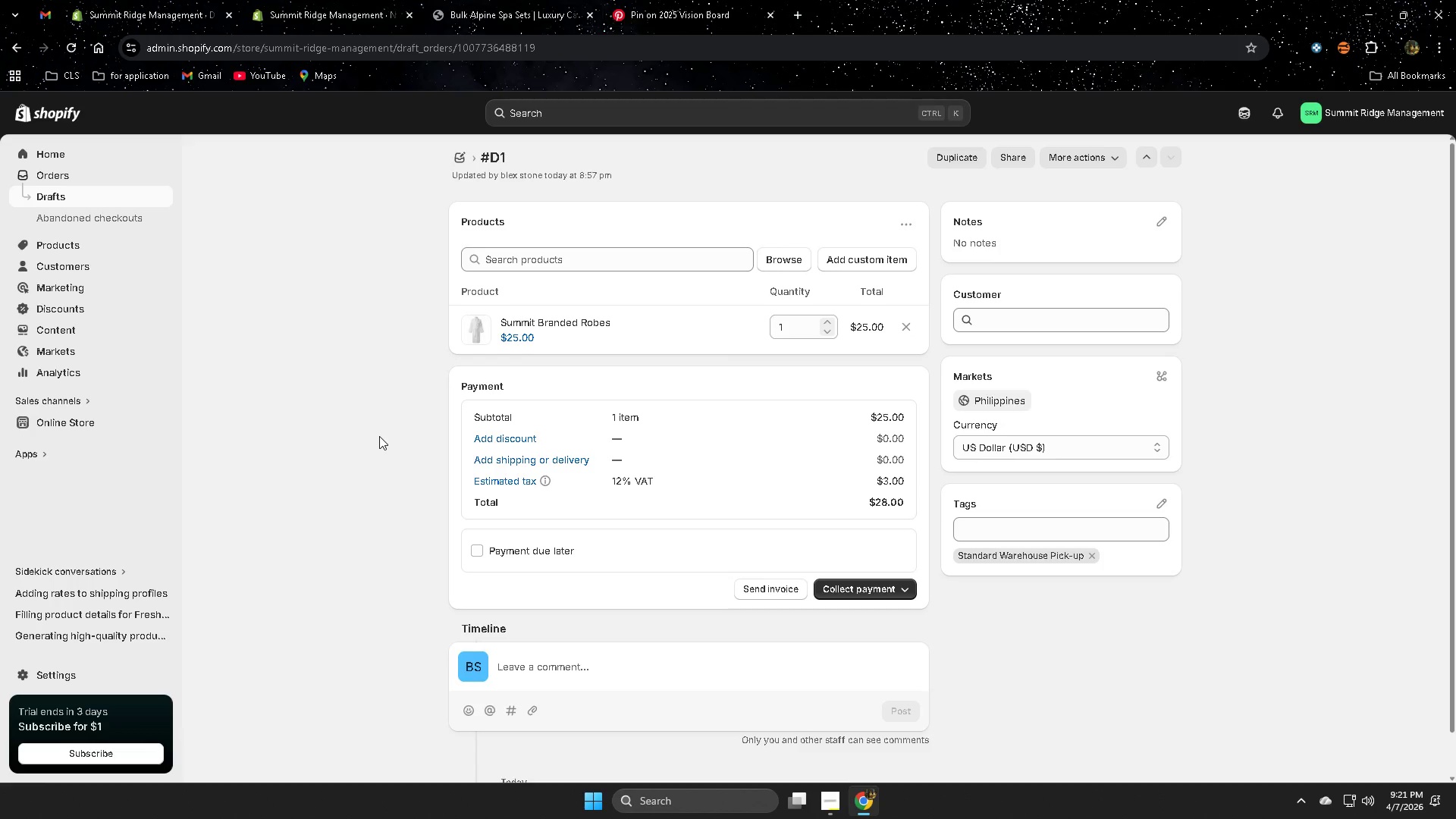 
scroll: coordinate [379, 436], scroll_direction: up, amount: 2.0
 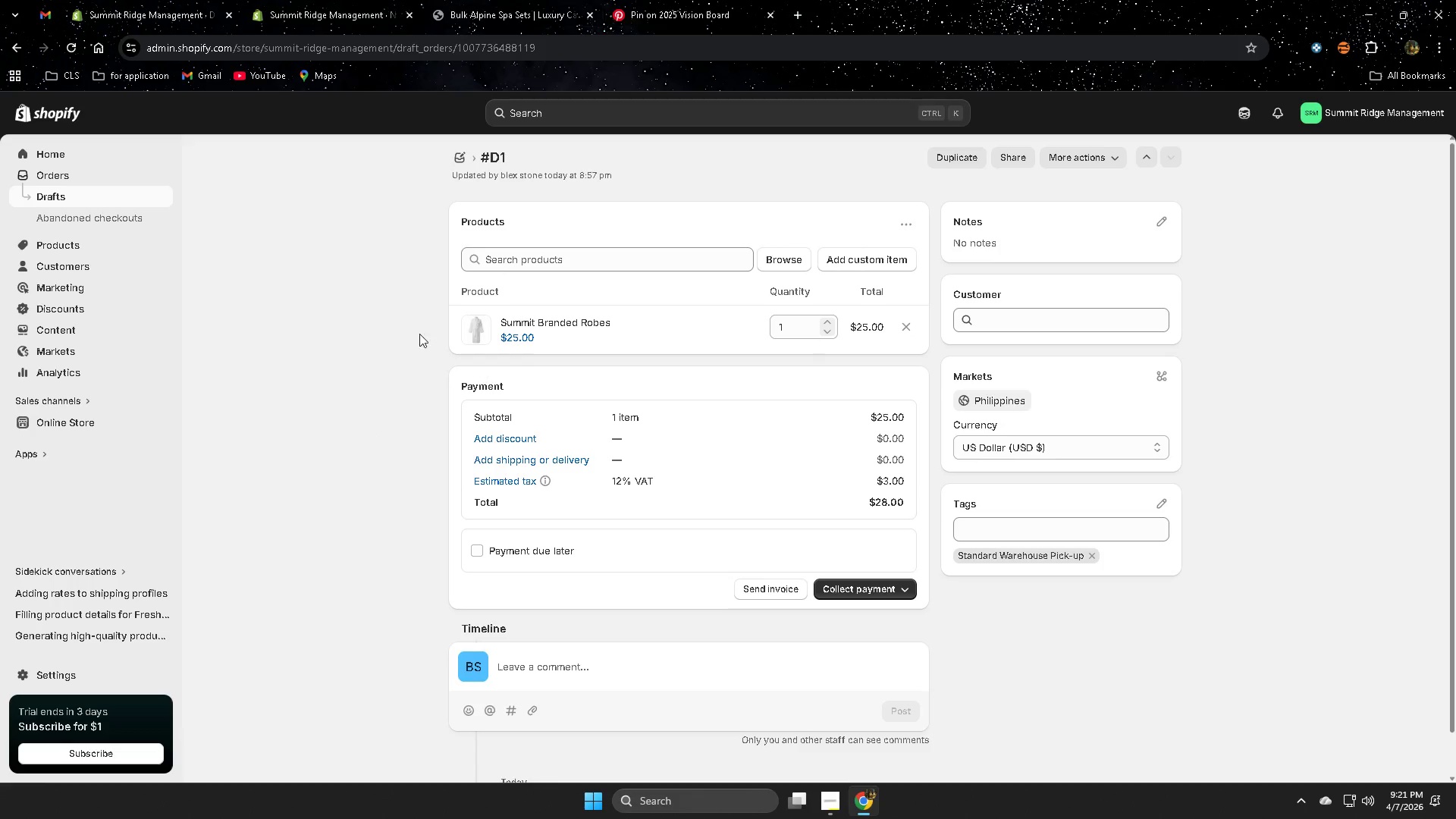 
left_click([74, 195])
 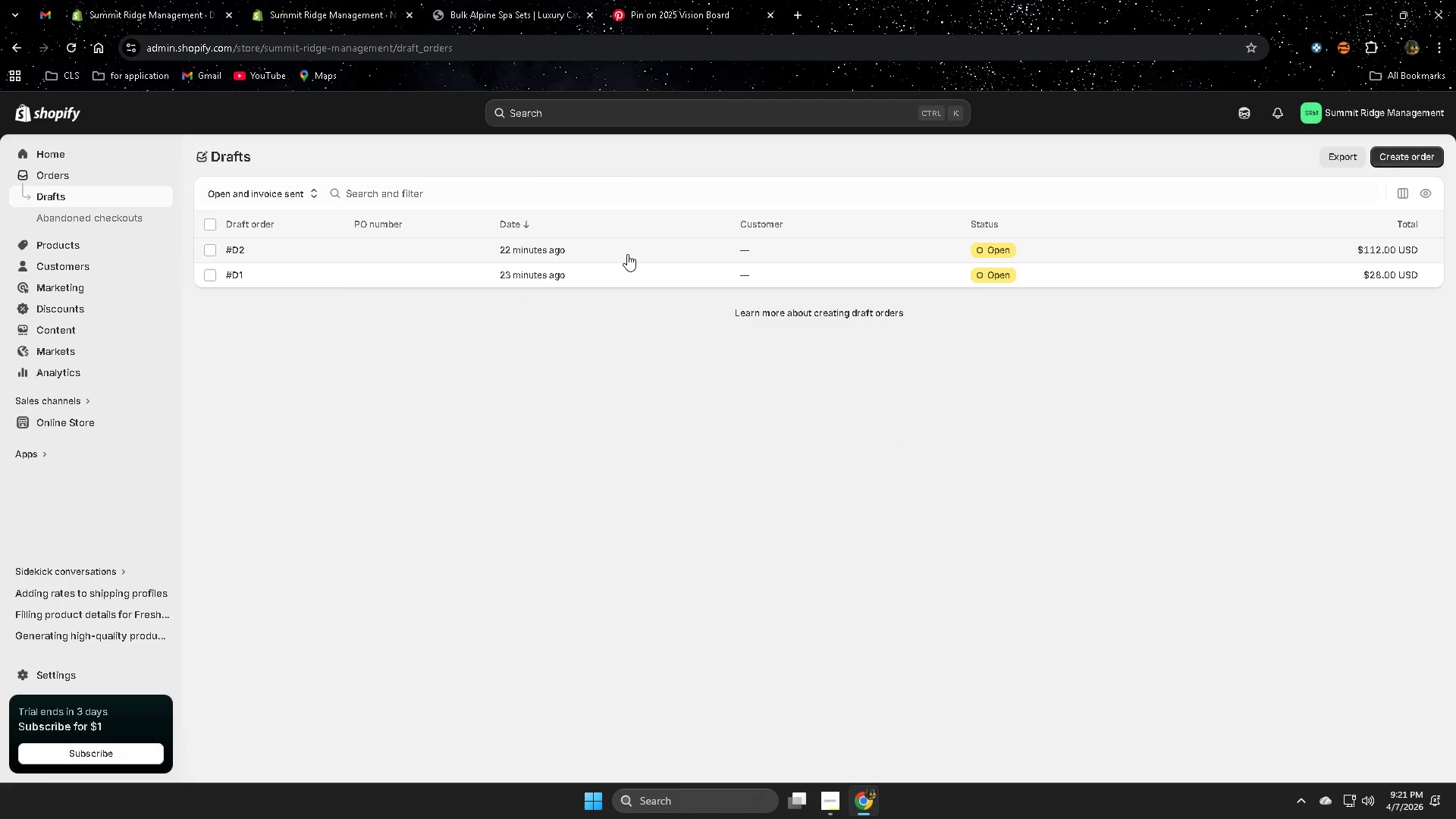 
left_click([627, 254])
 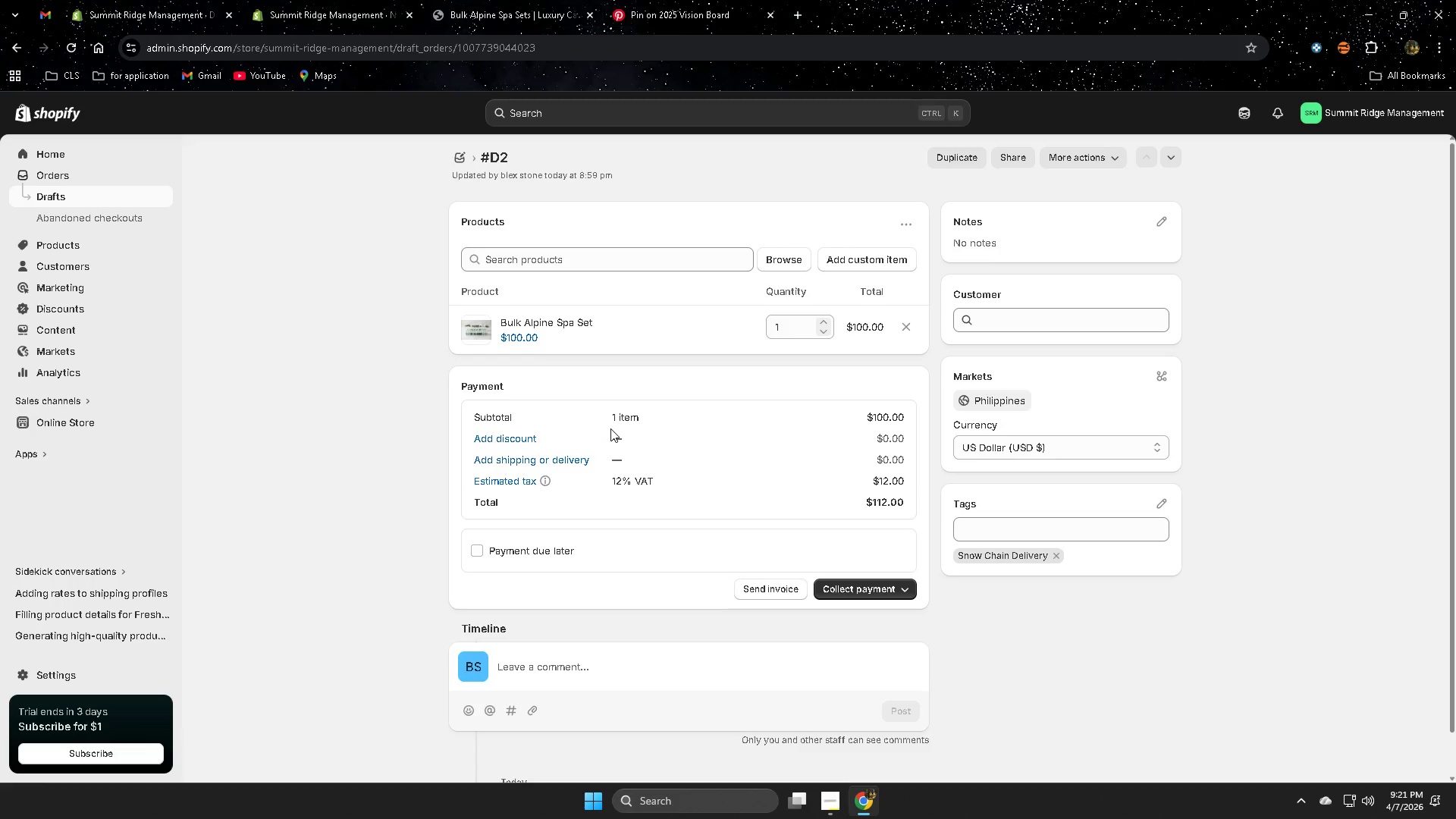 
wait(6.12)
 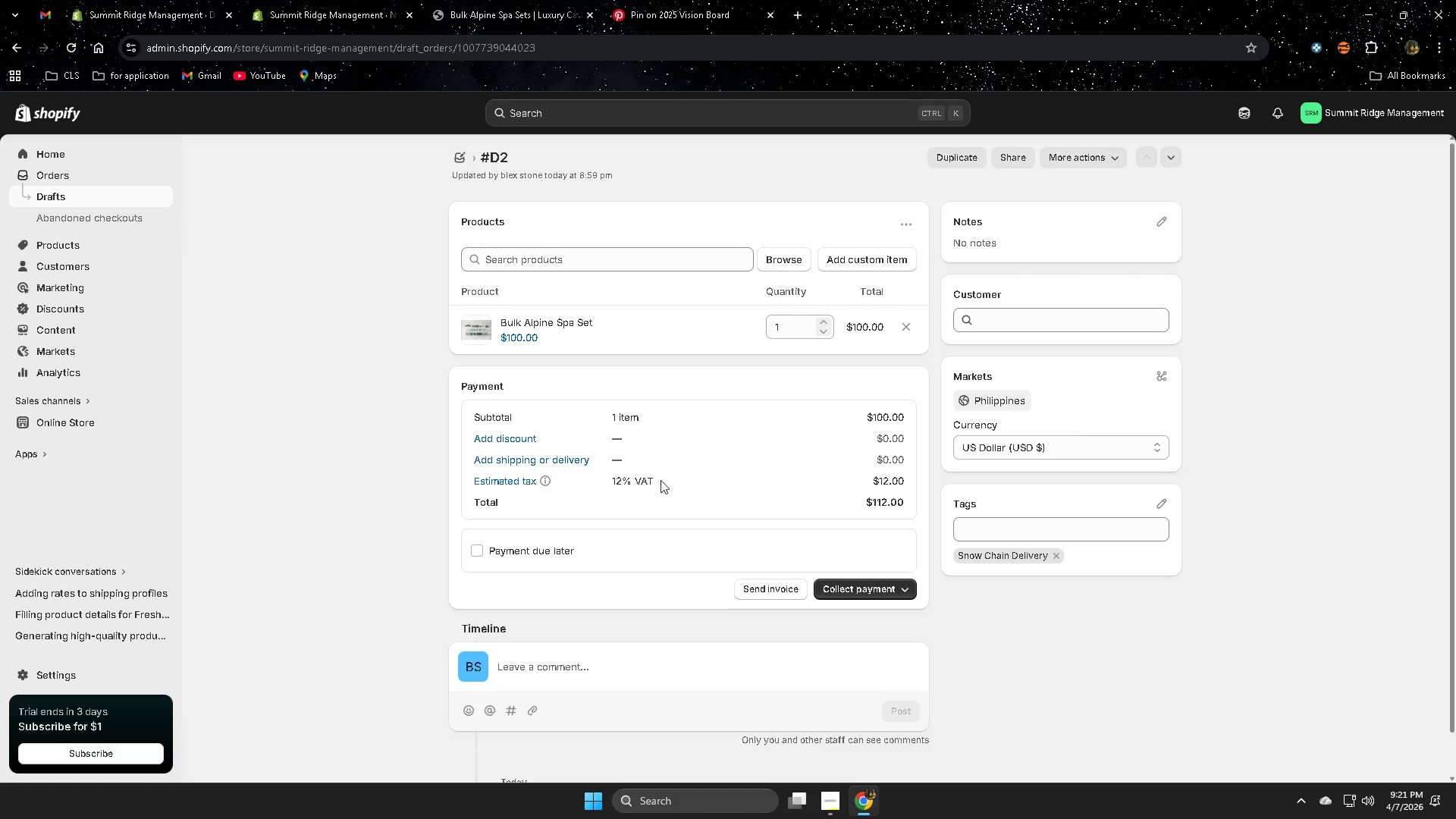 
left_click([619, 460])
 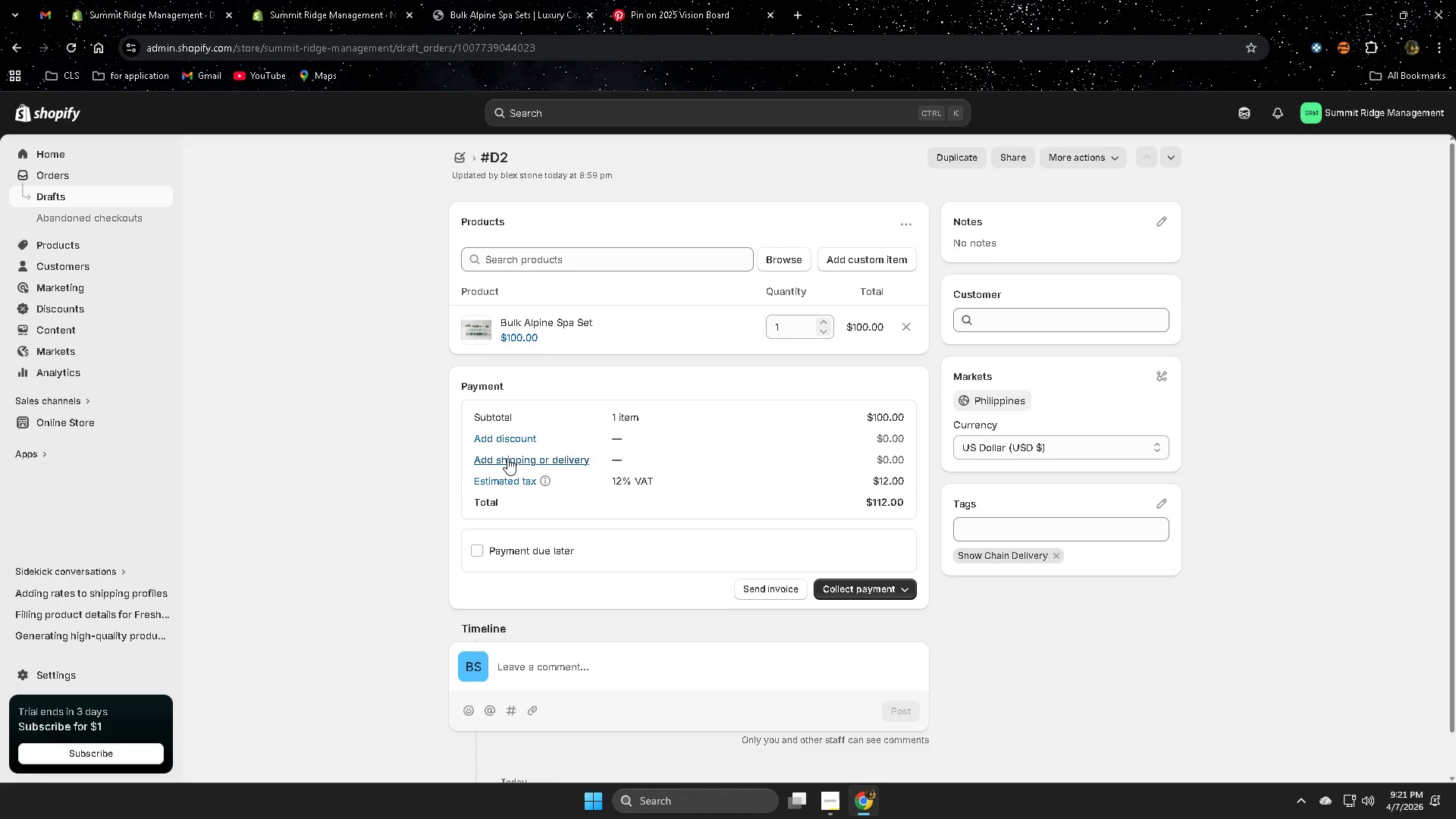 
left_click([507, 458])
 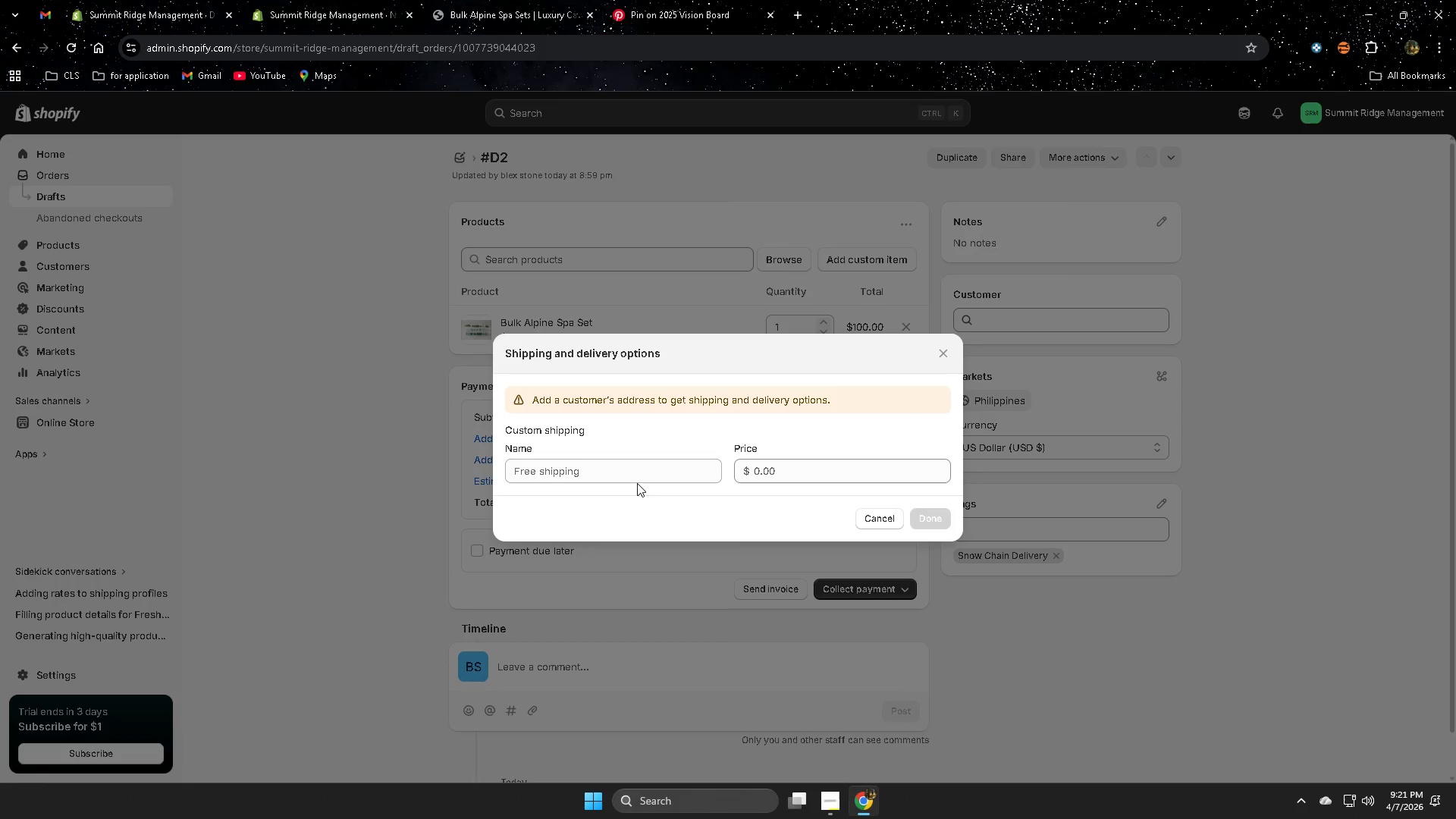 
left_click([641, 474])
 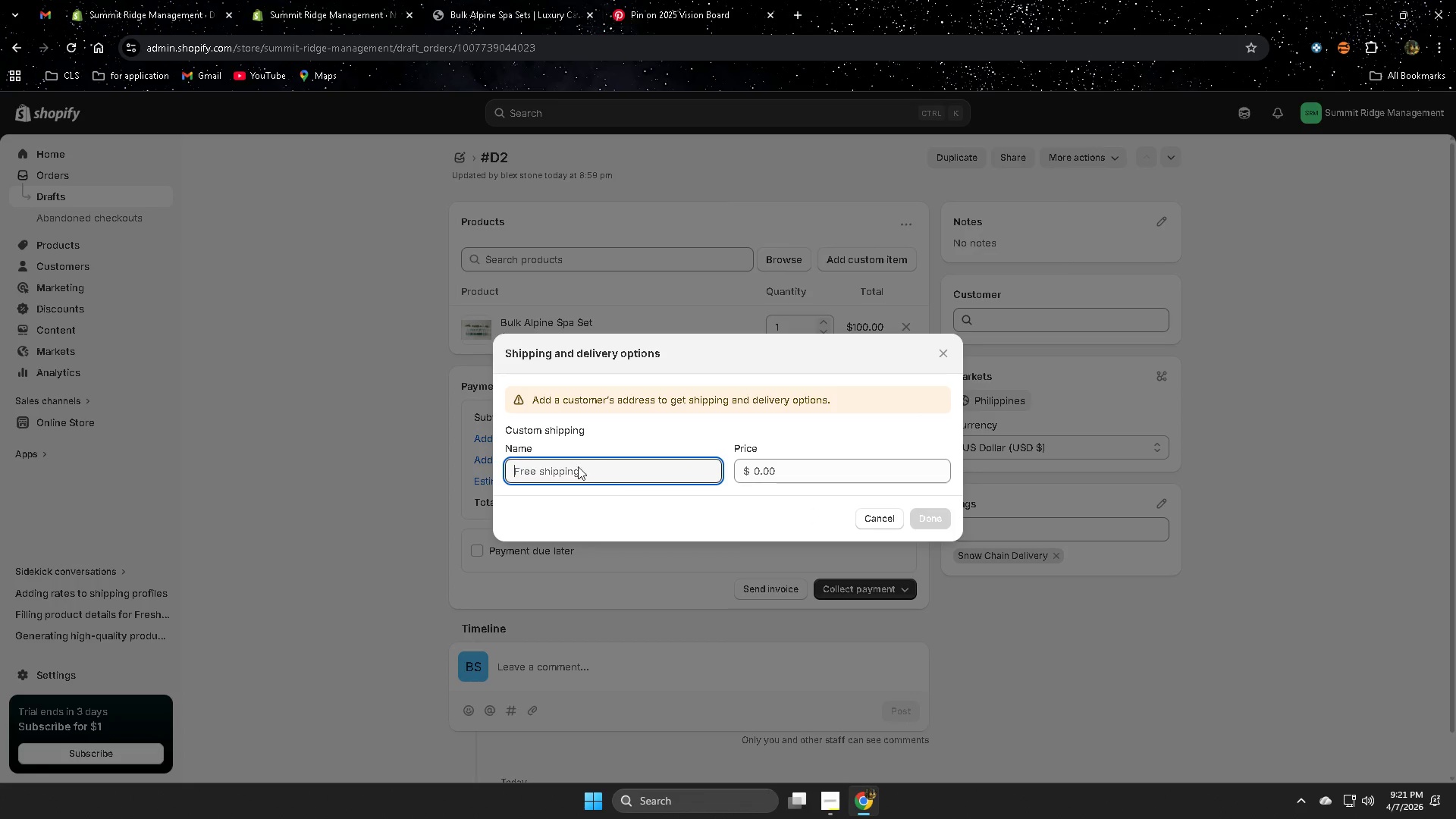 
left_click([541, 425])
 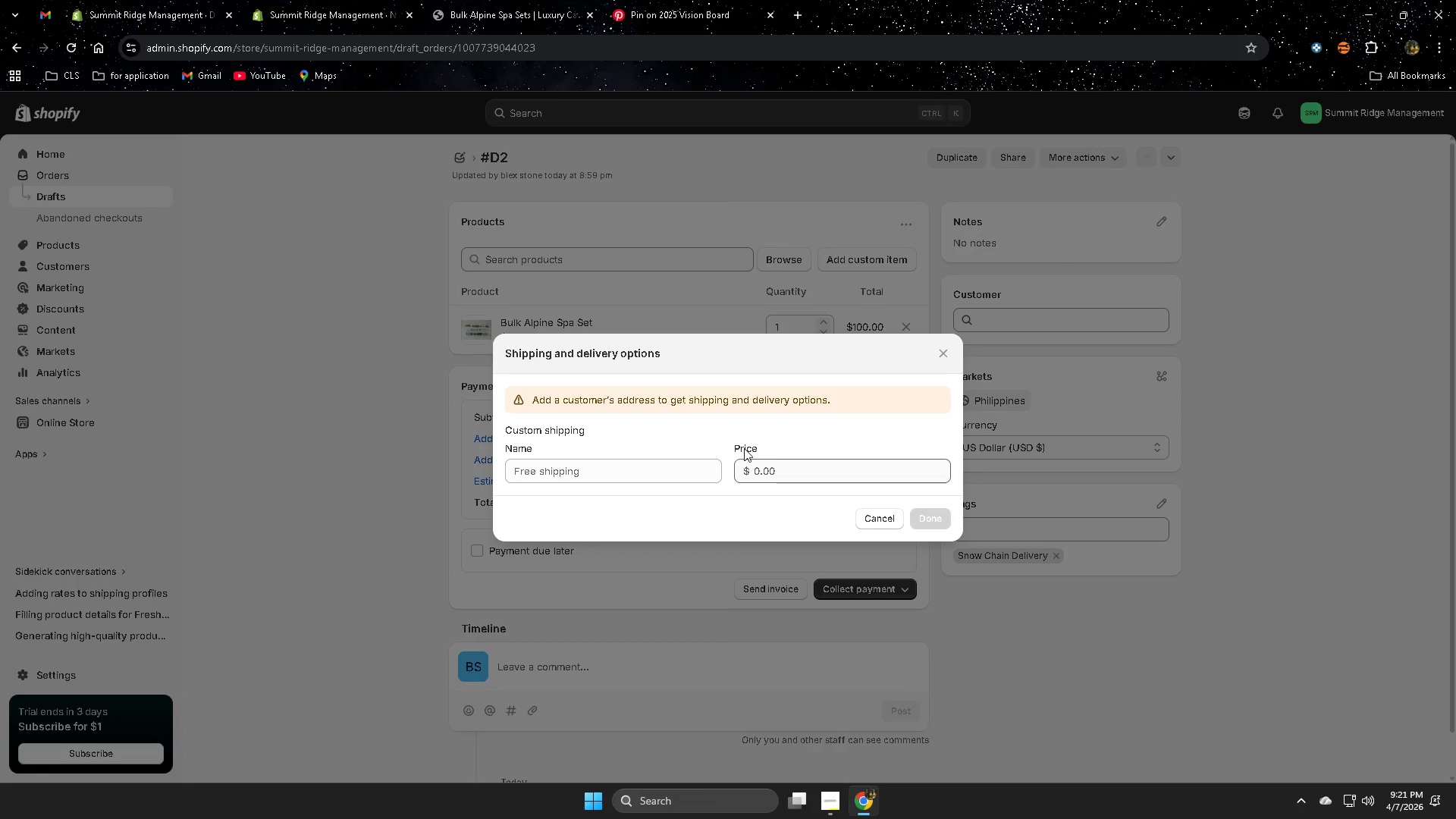 
left_click([744, 448])
 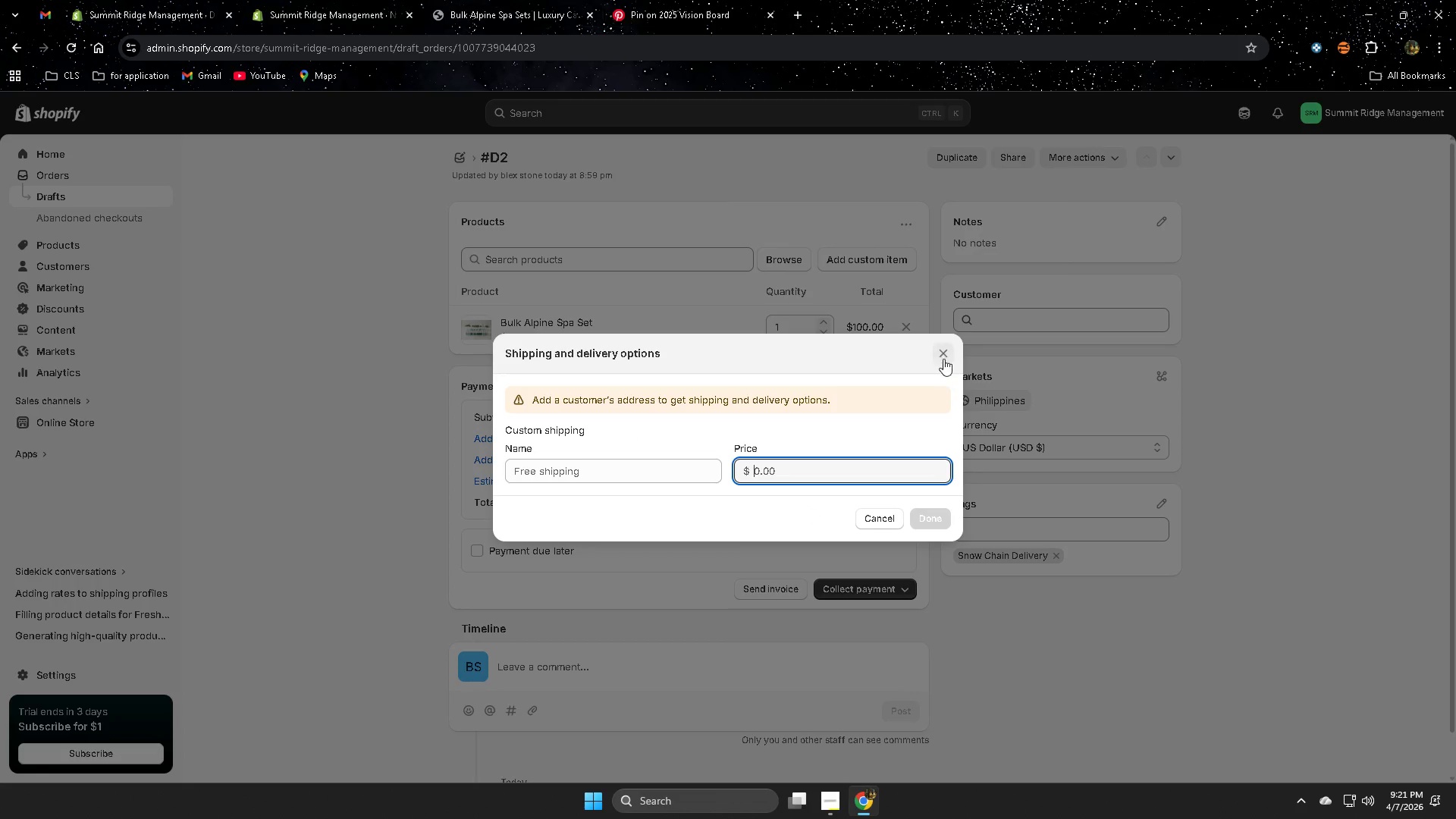 
left_click([941, 349])
 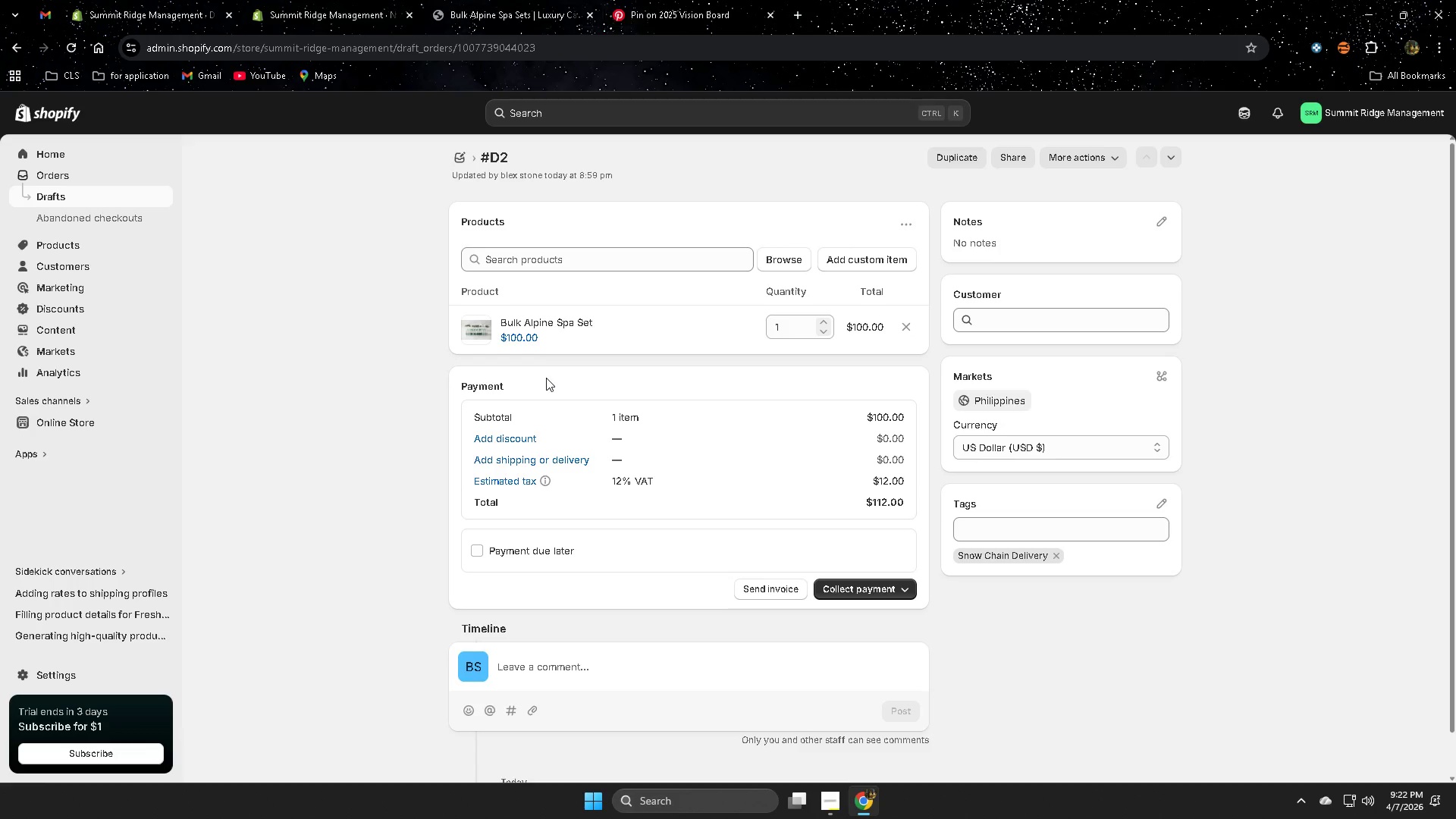 
wait(38.05)
 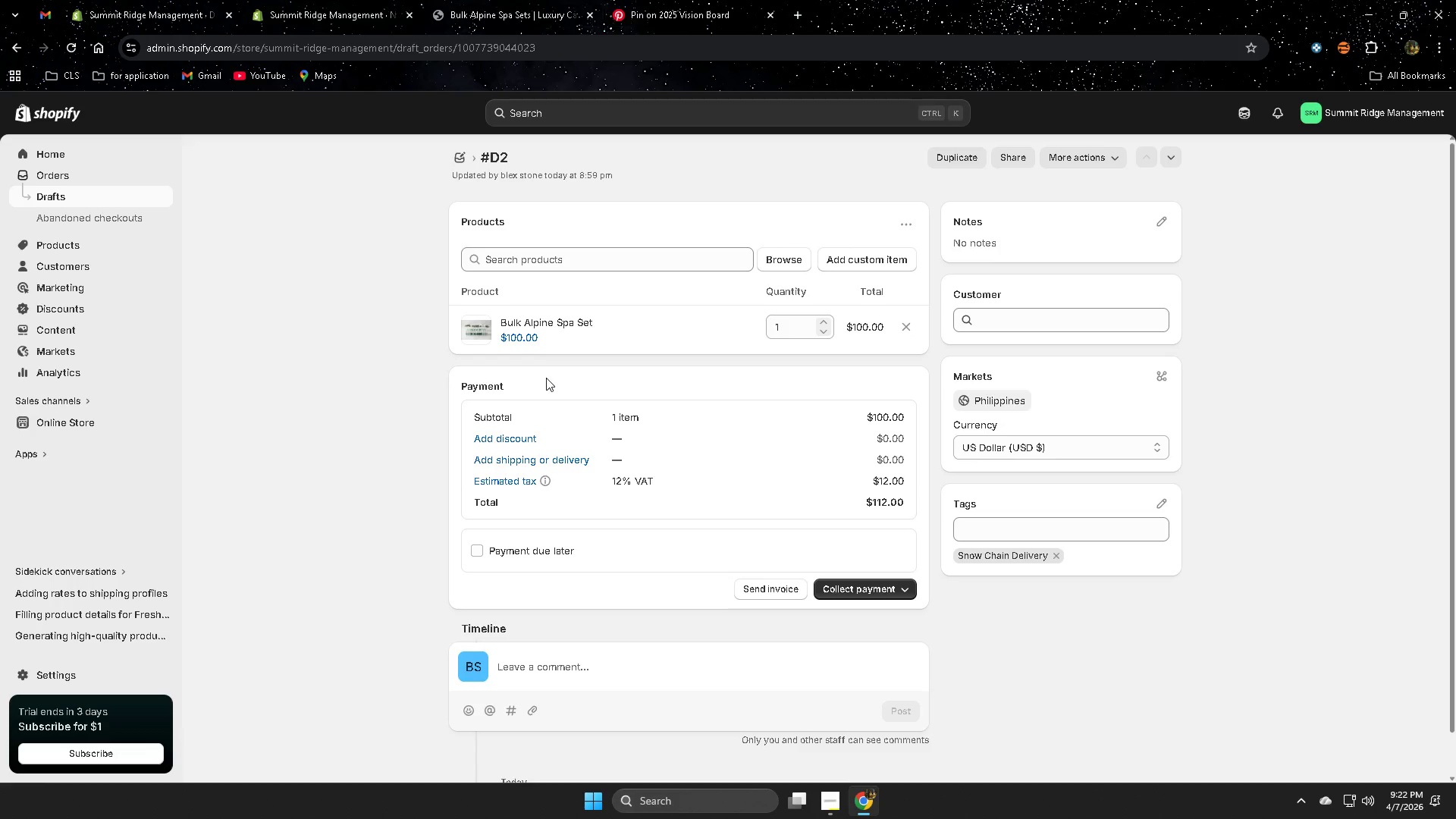 
scroll: coordinate [938, 585], scroll_direction: down, amount: 4.0
 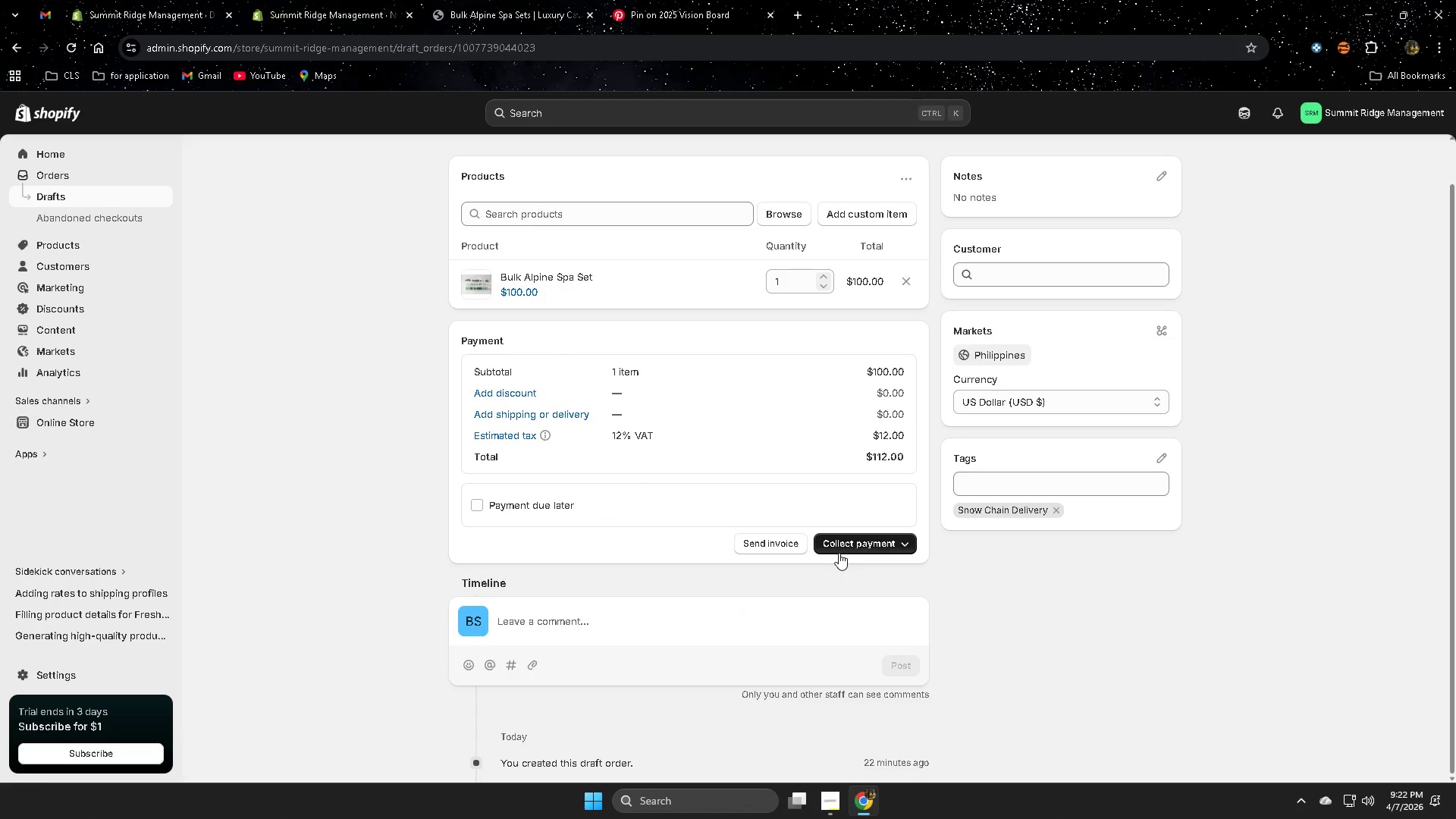 
left_click([839, 544])
 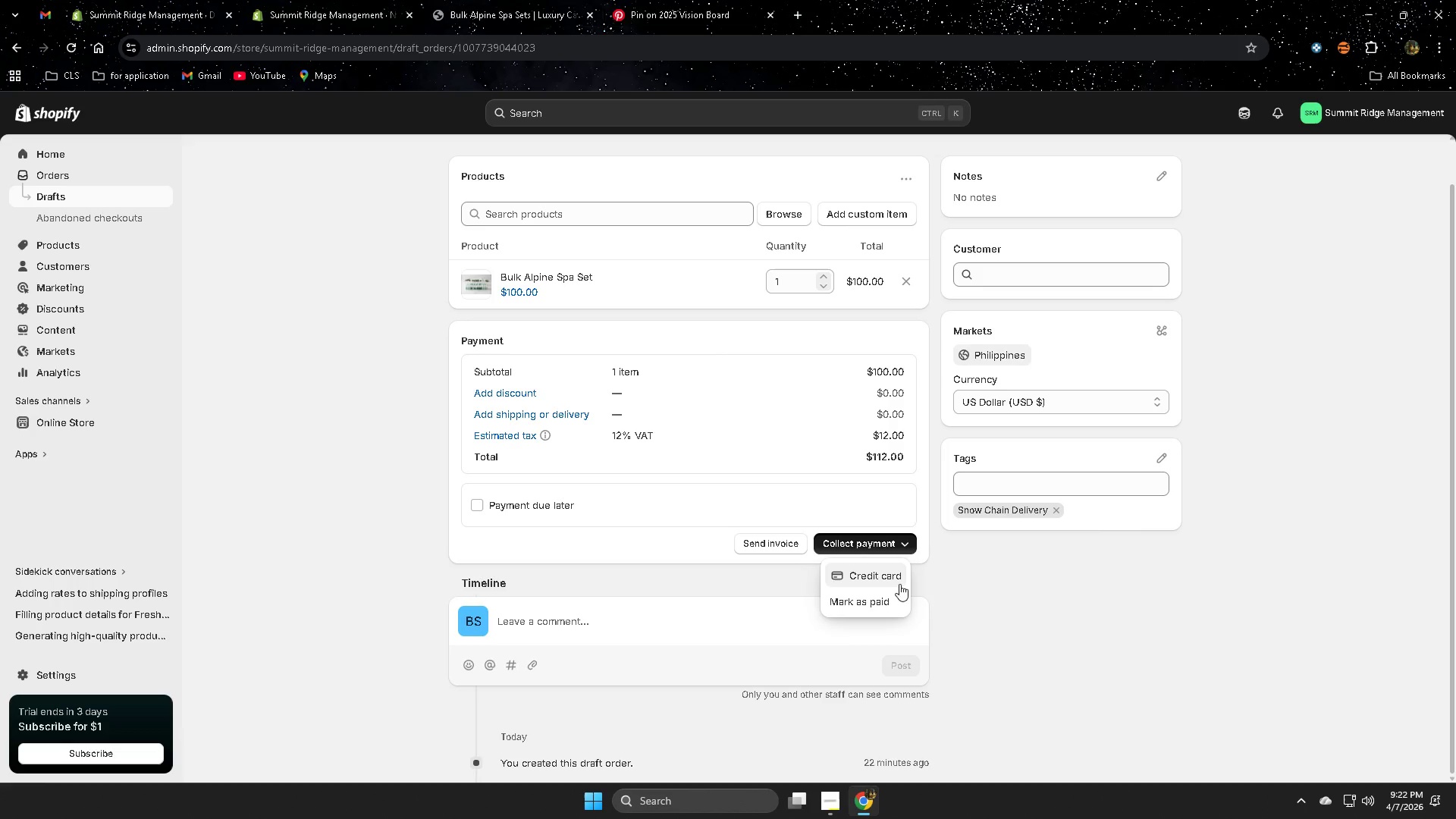 
left_click([1037, 626])
 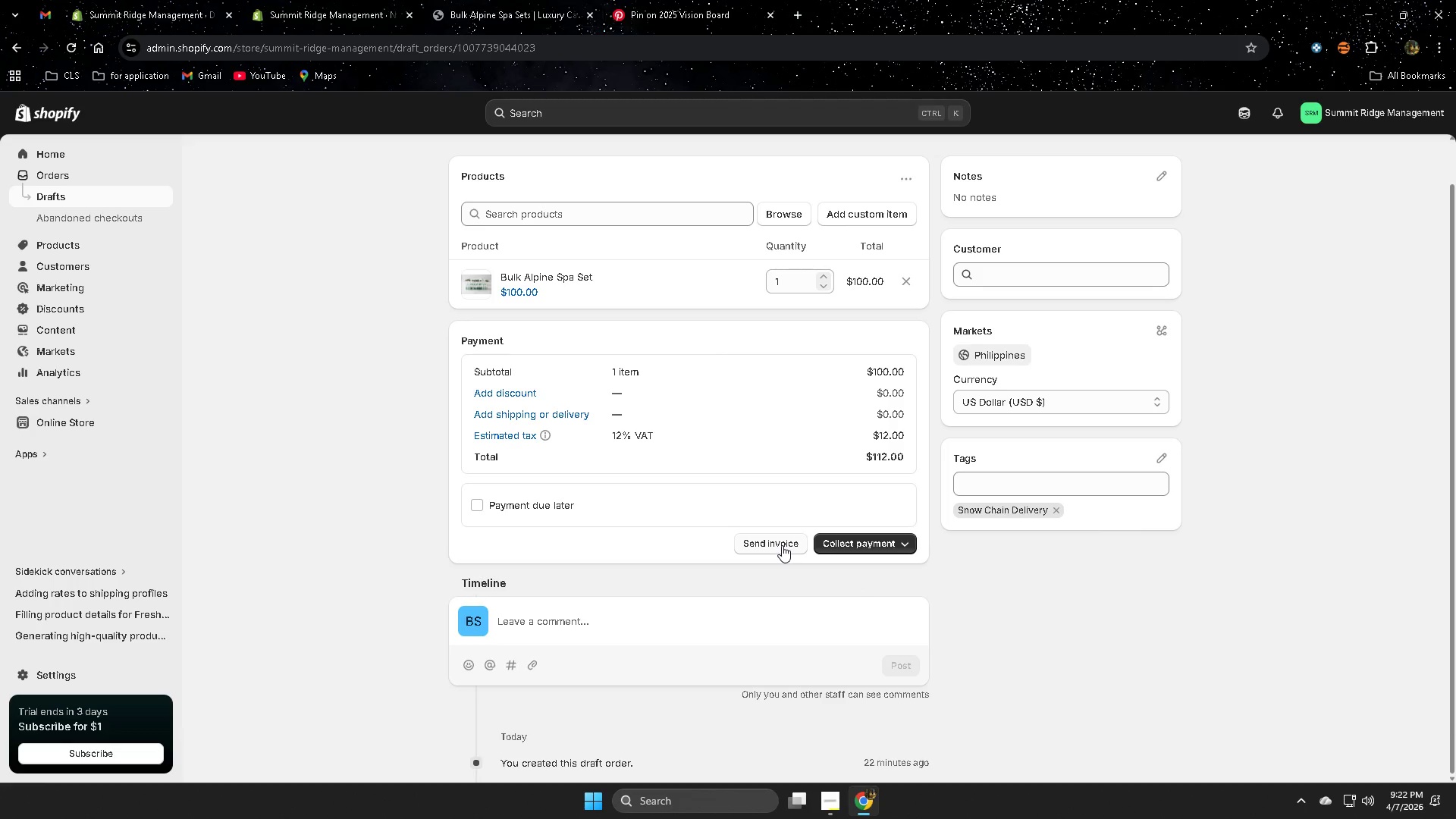 
left_click([782, 545])
 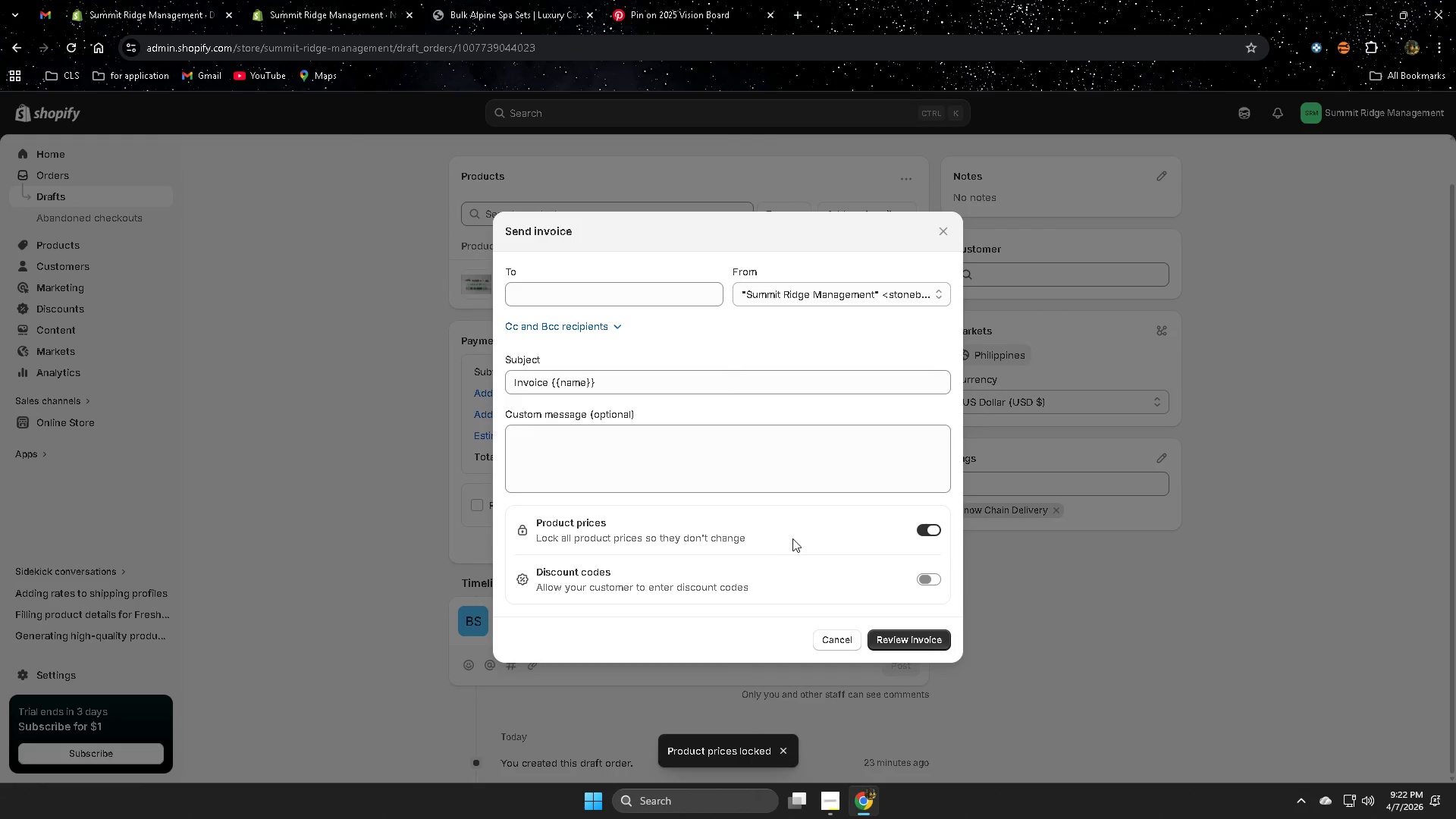 
scroll: coordinate [799, 526], scroll_direction: down, amount: 2.0
 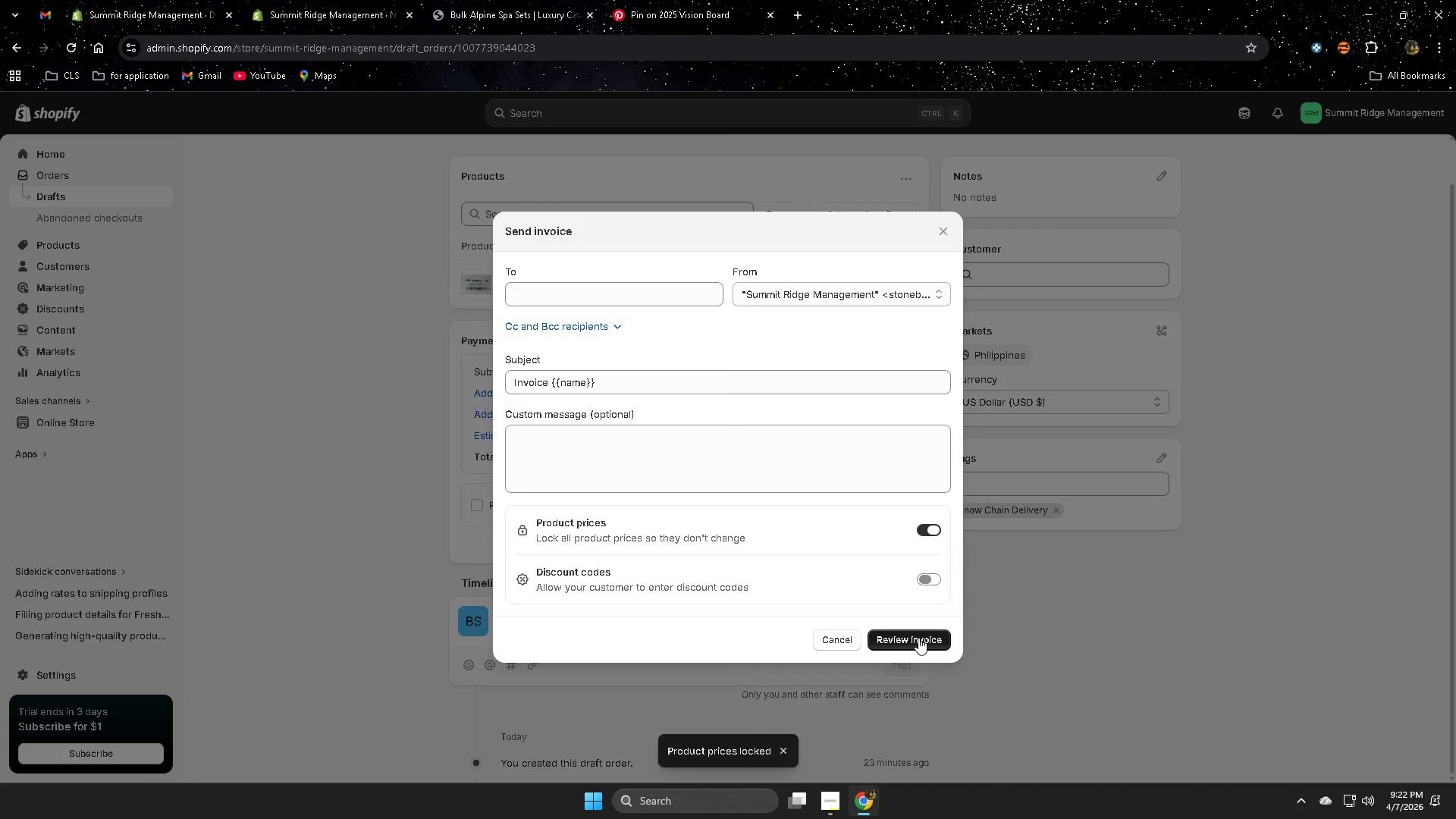 
left_click([918, 638])
 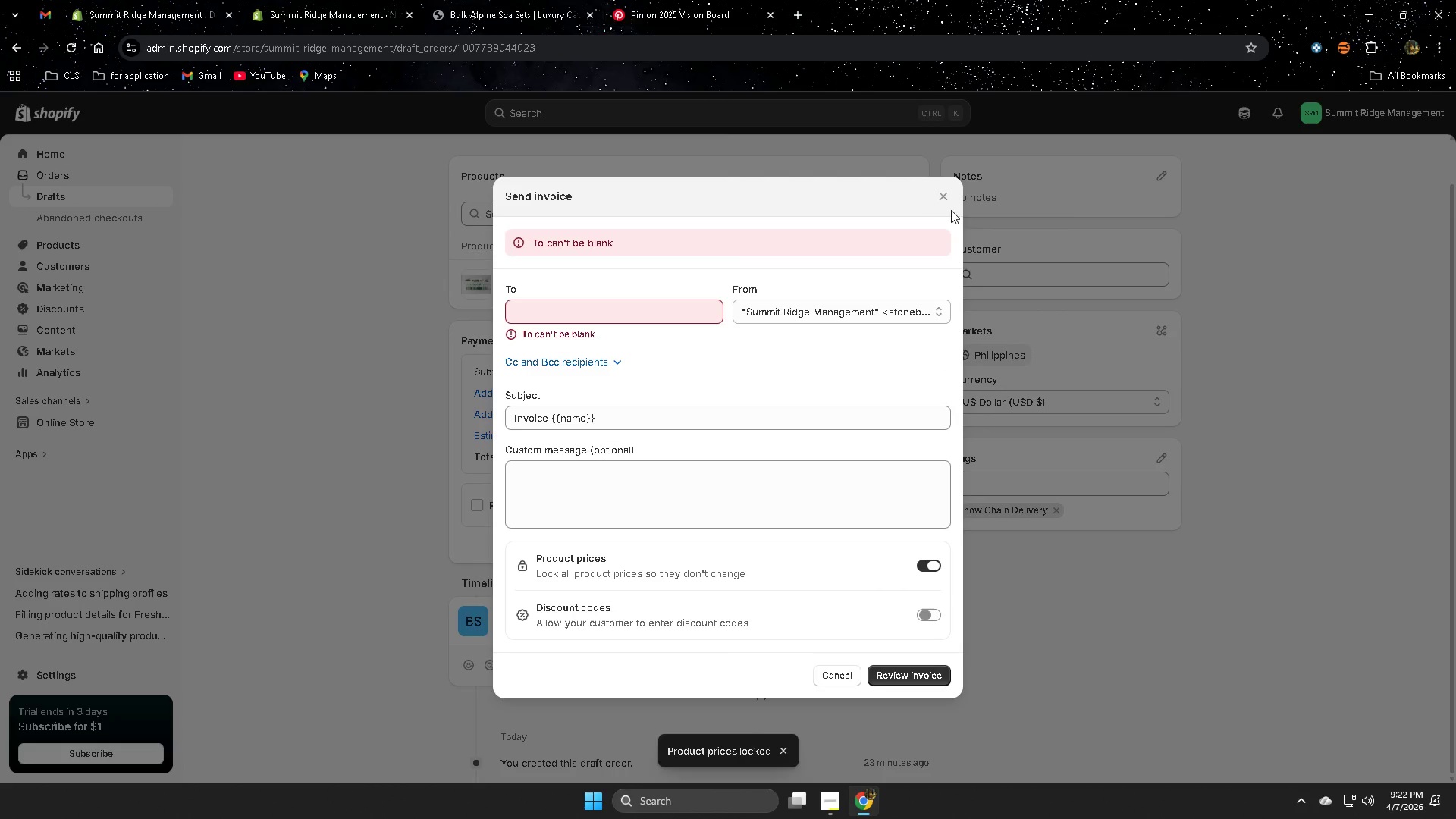 
left_click([935, 199])
 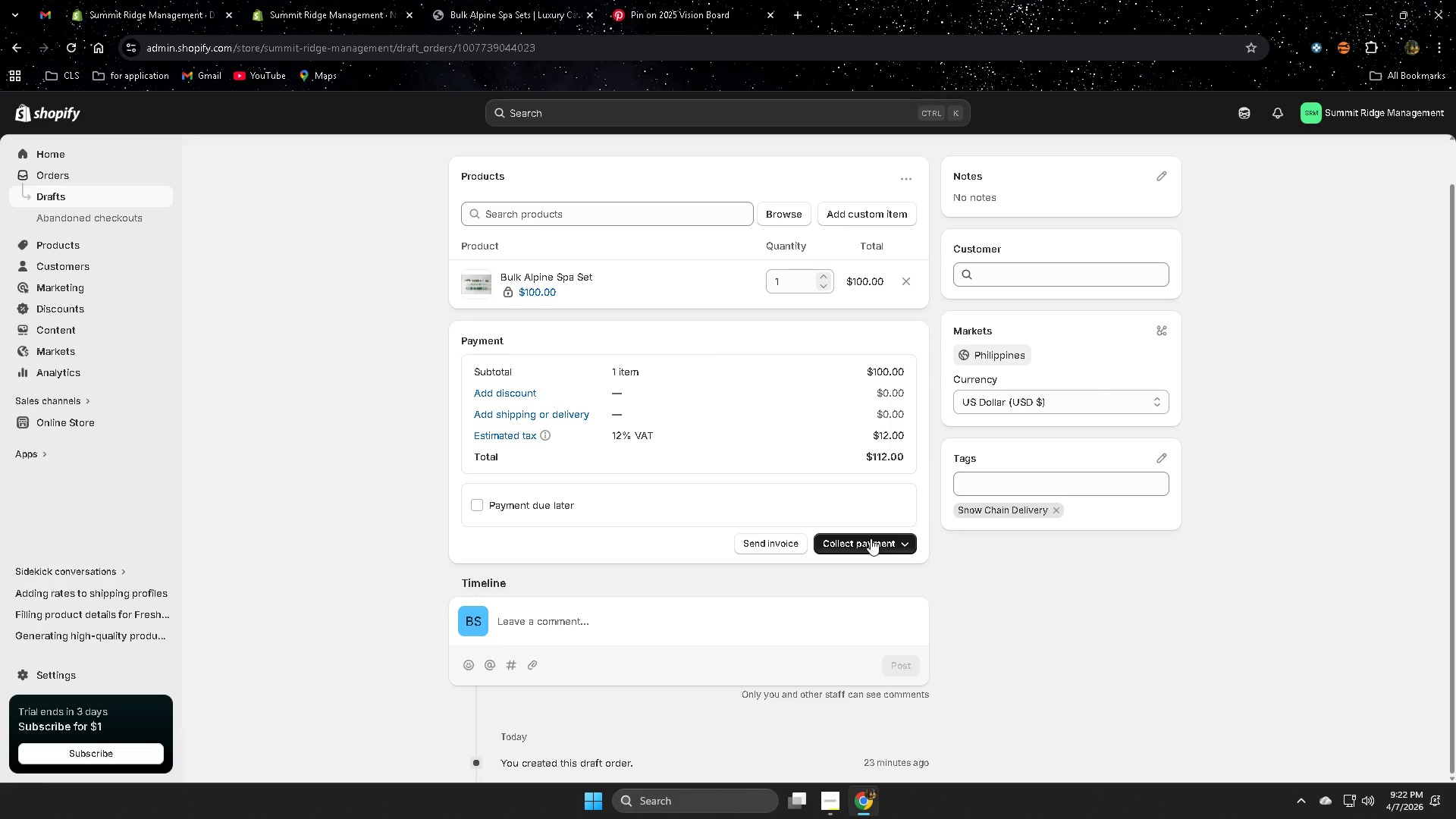 
left_click([869, 218])
 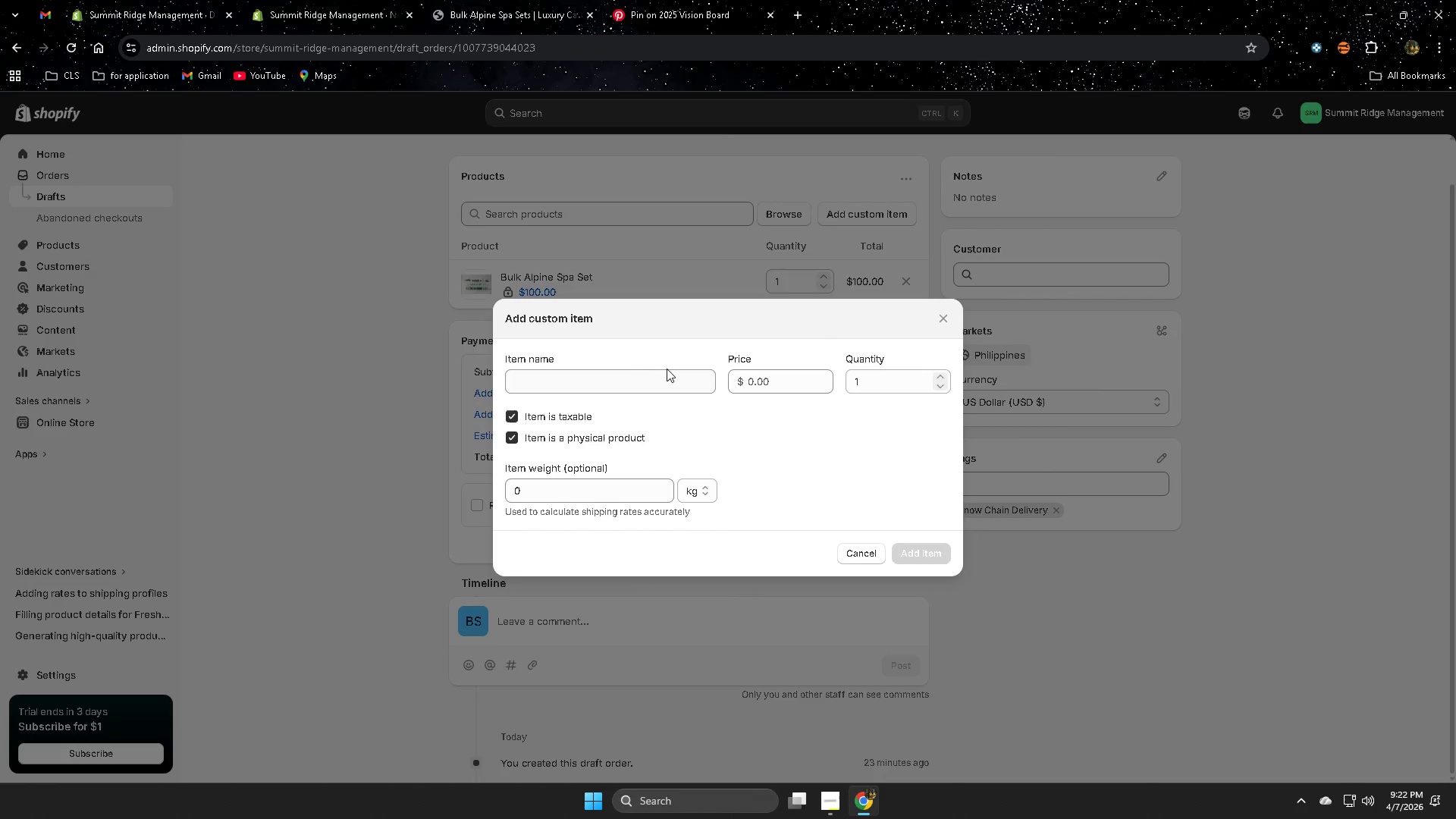 
left_click([646, 379])
 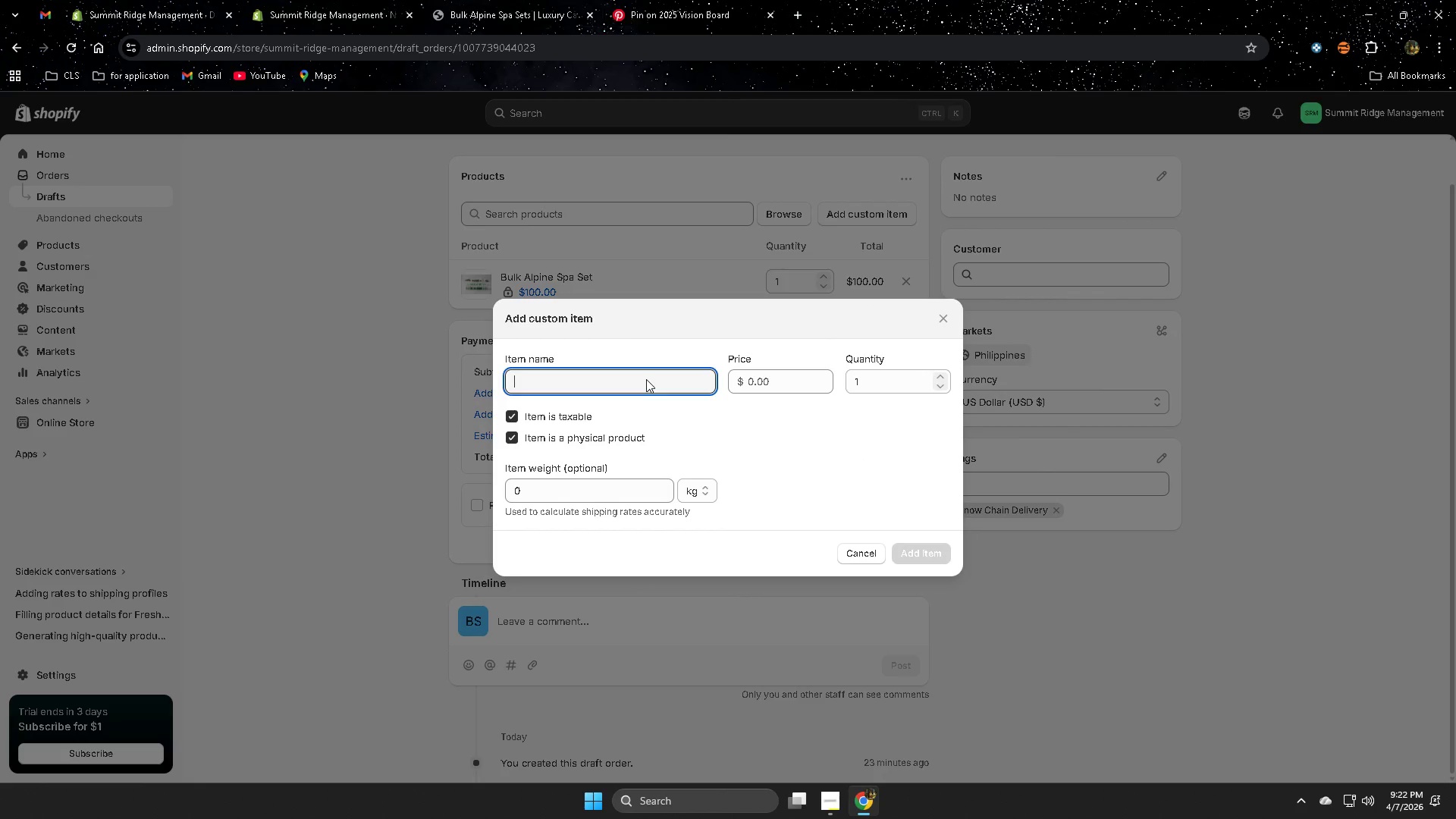 
left_click([646, 379])
 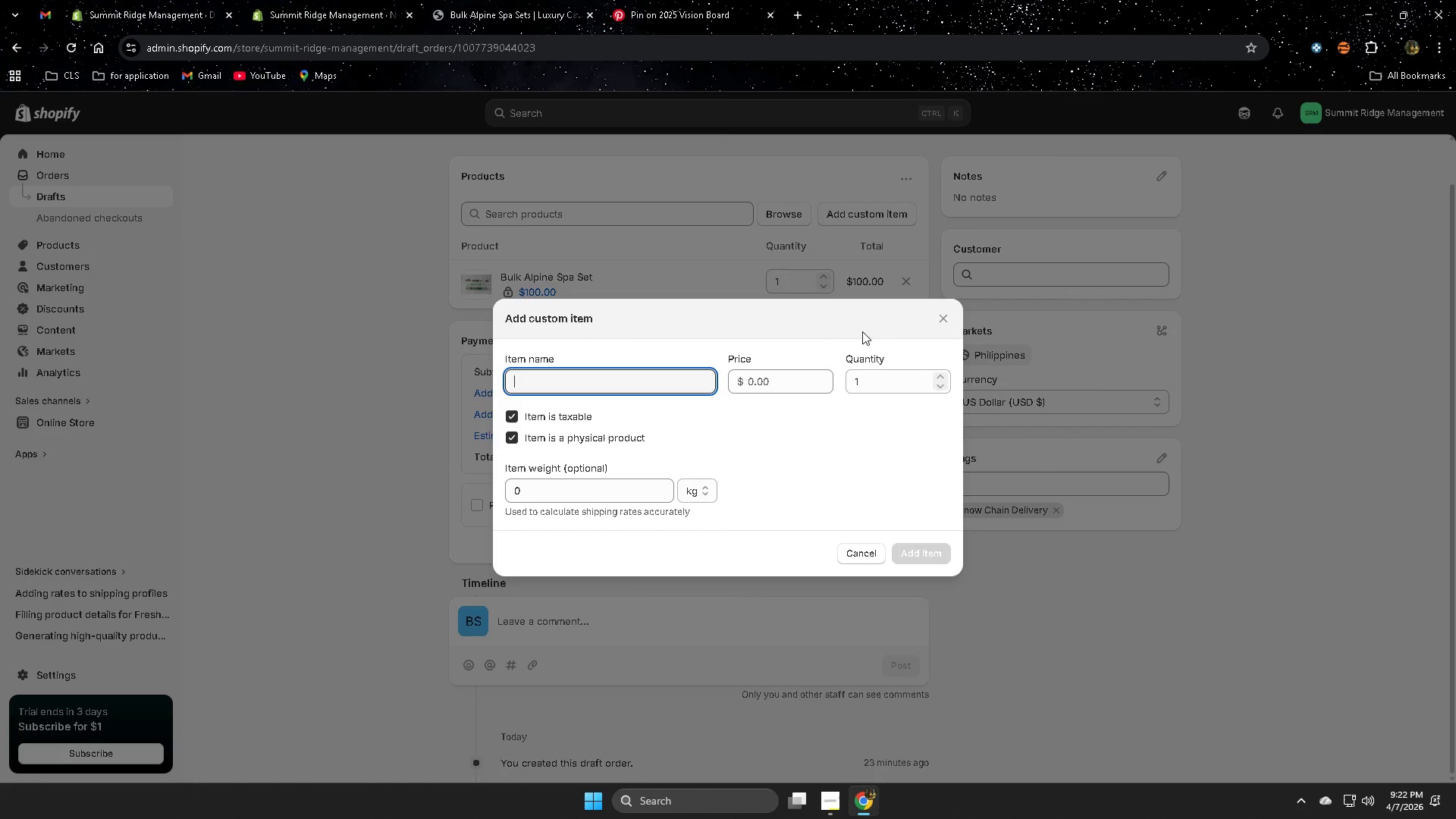 
double_click([543, 490])
 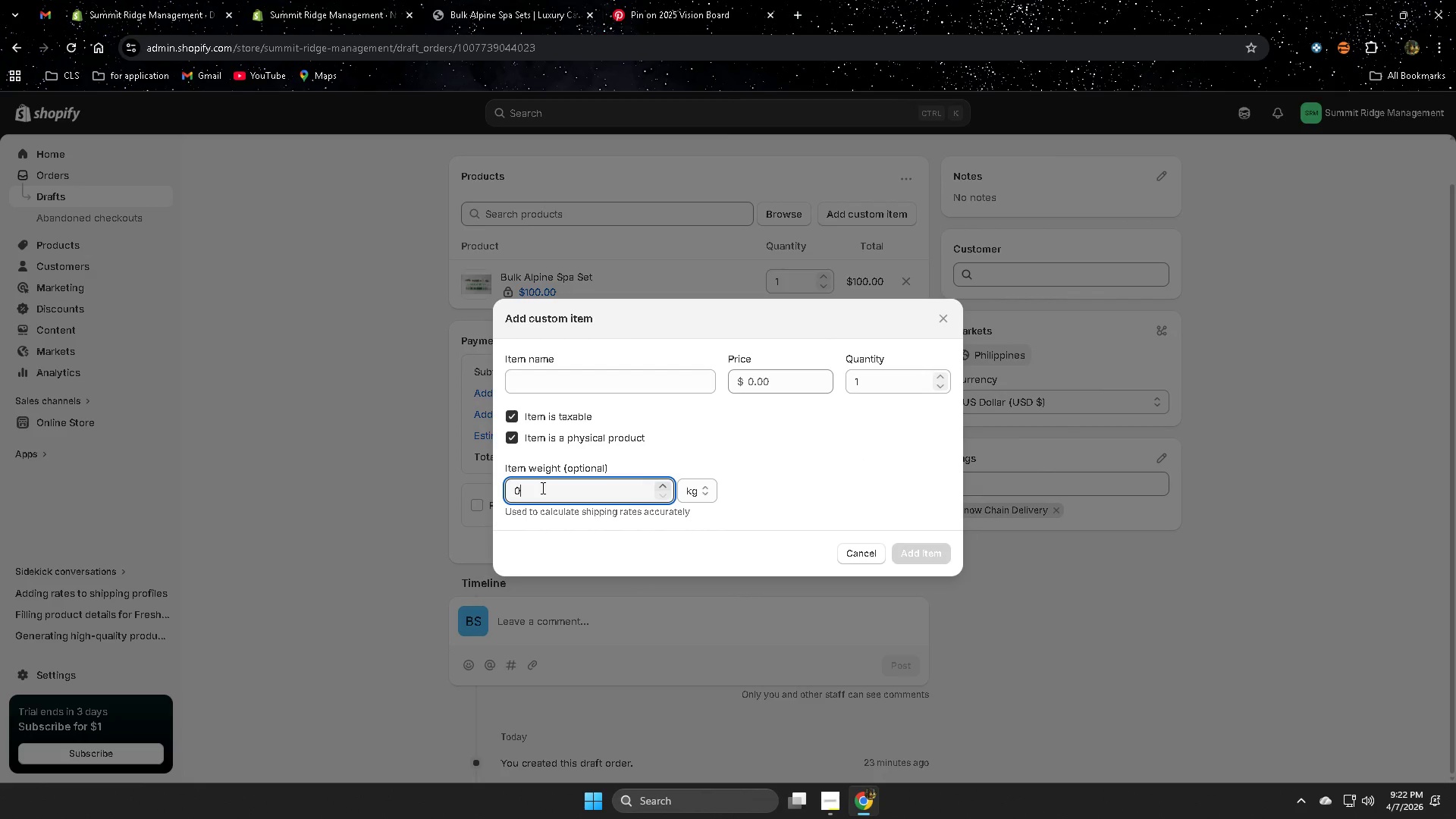 
key(Backspace)
 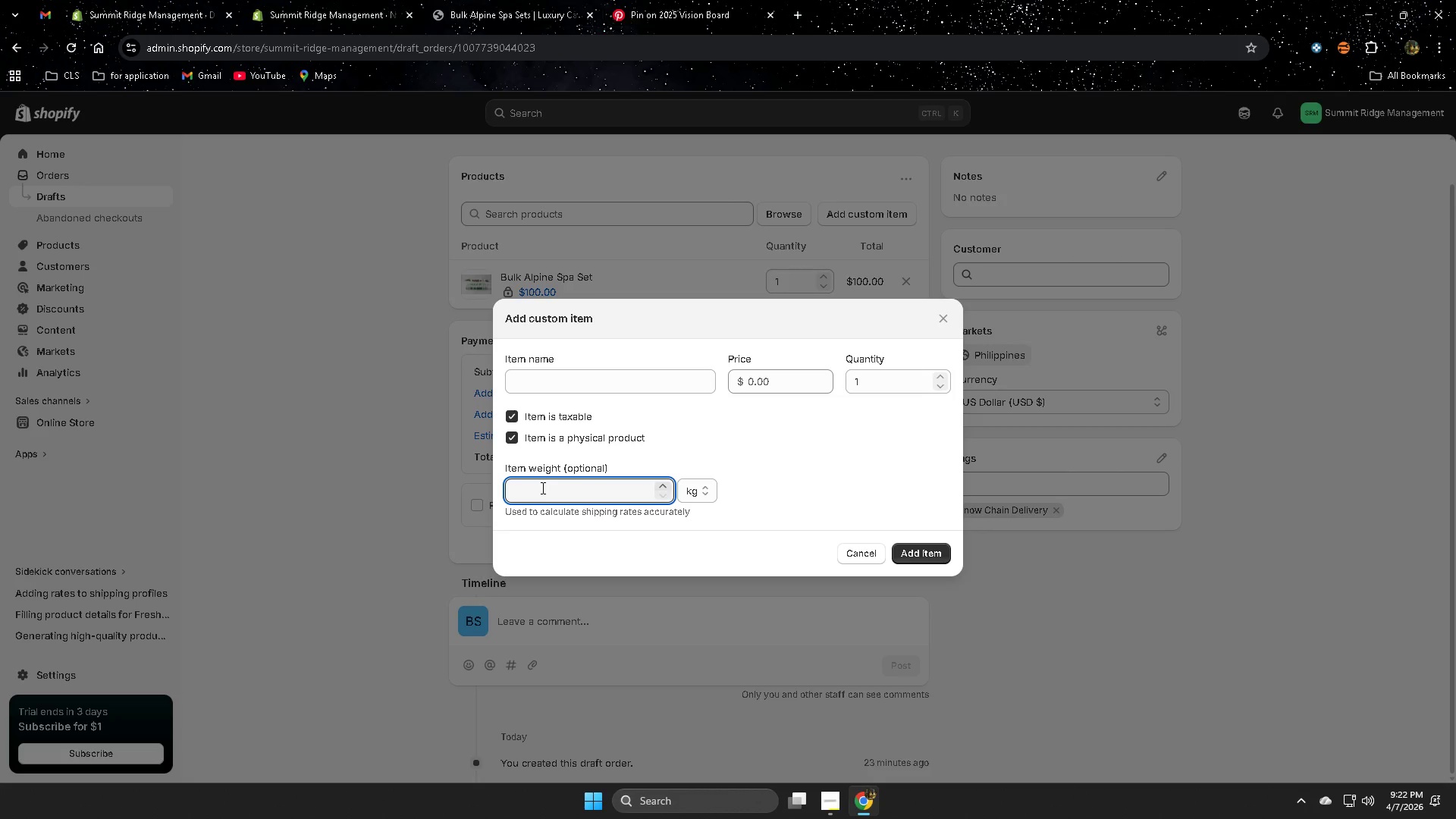 
key(Numpad1)
 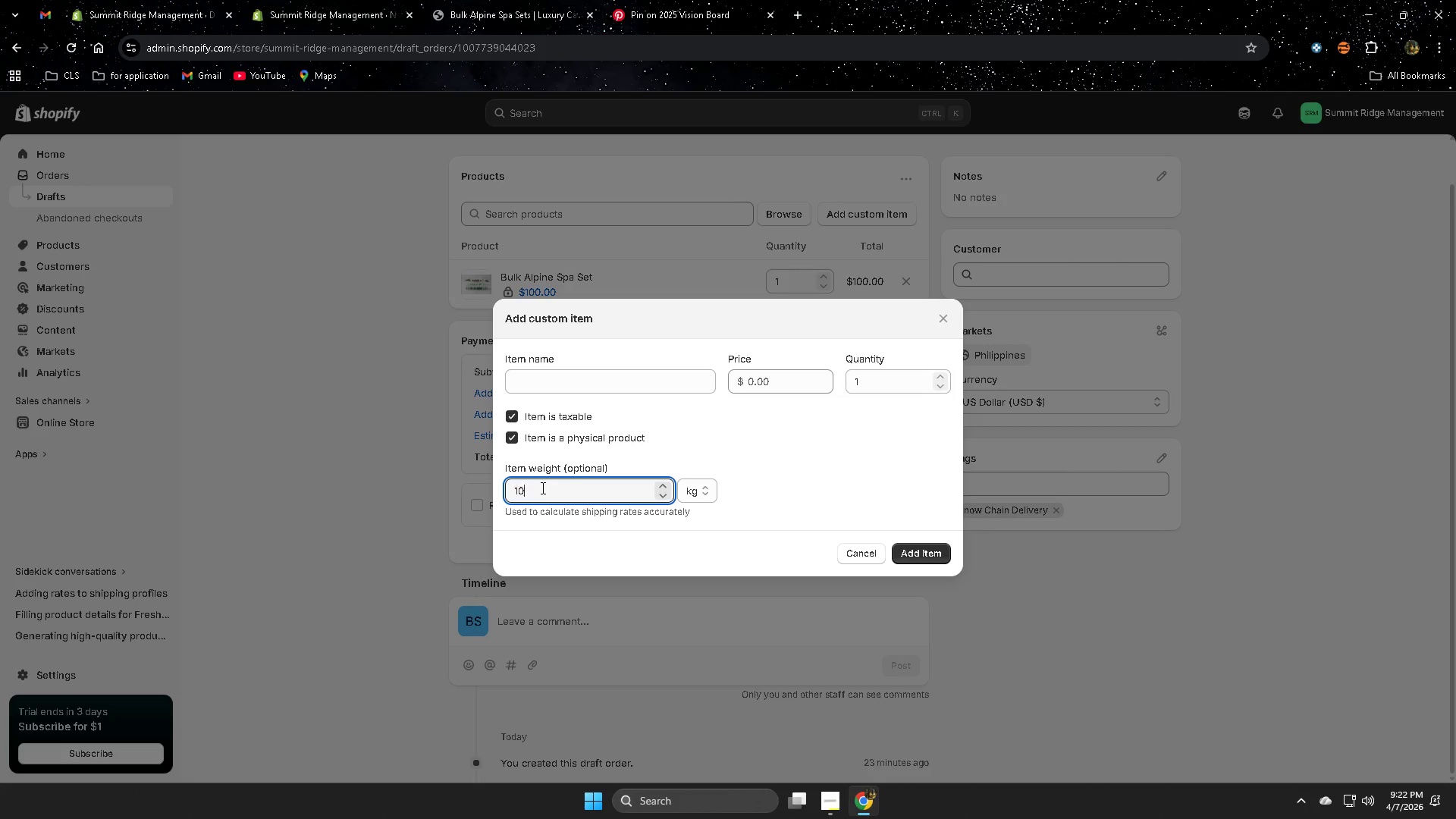 
key(Numpad0)
 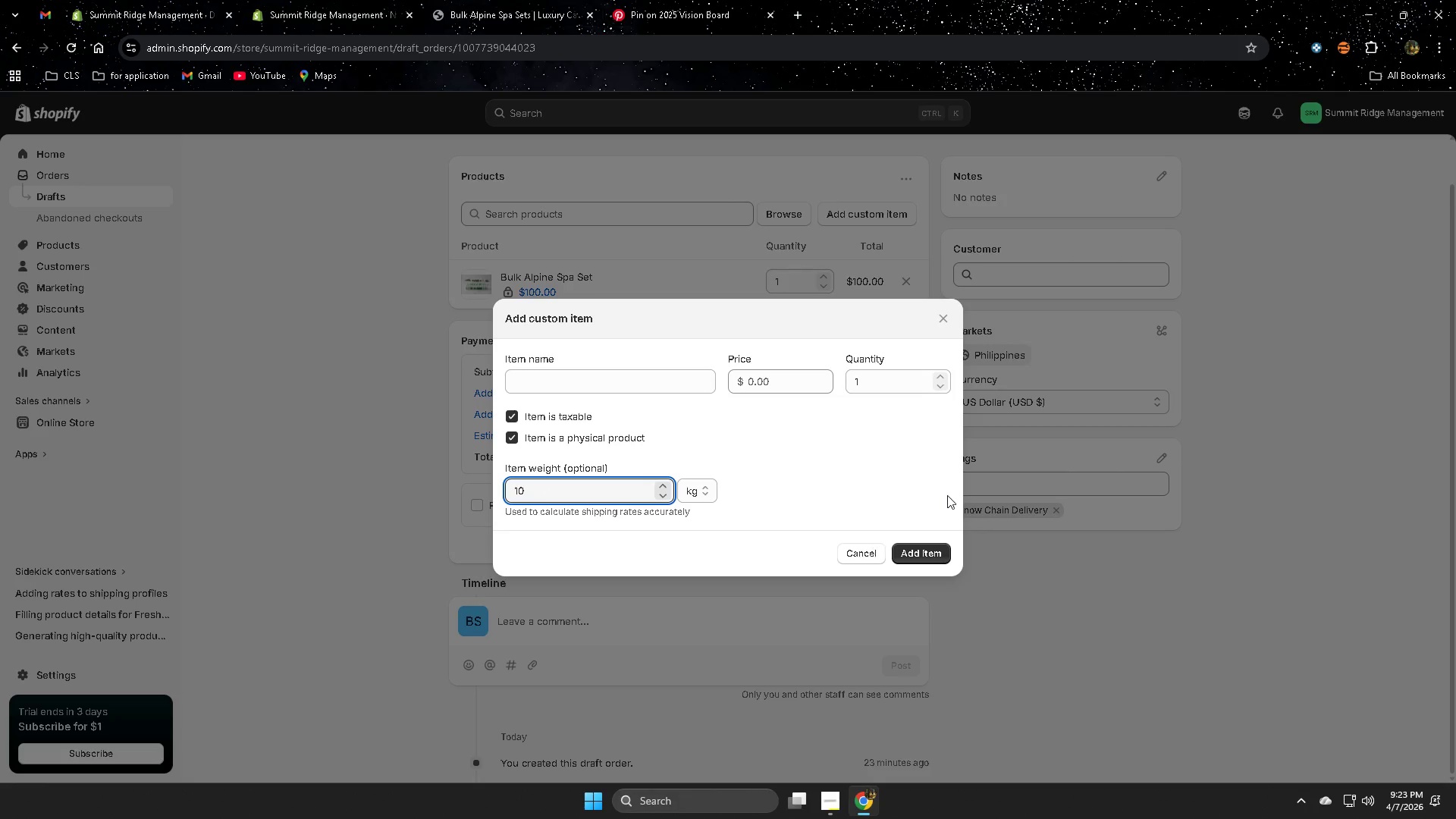 
left_click([915, 495])
 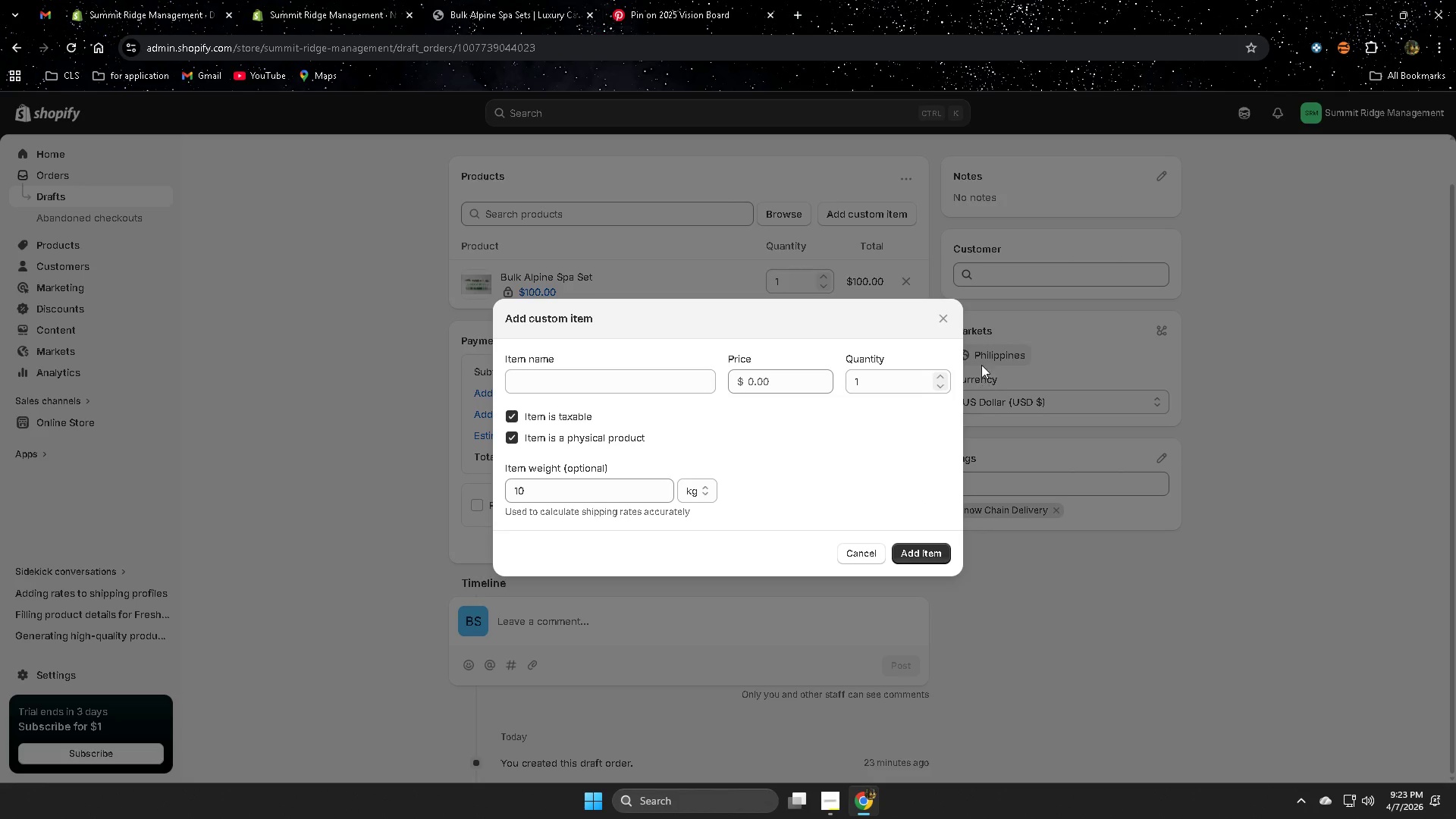 
left_click([944, 315])
 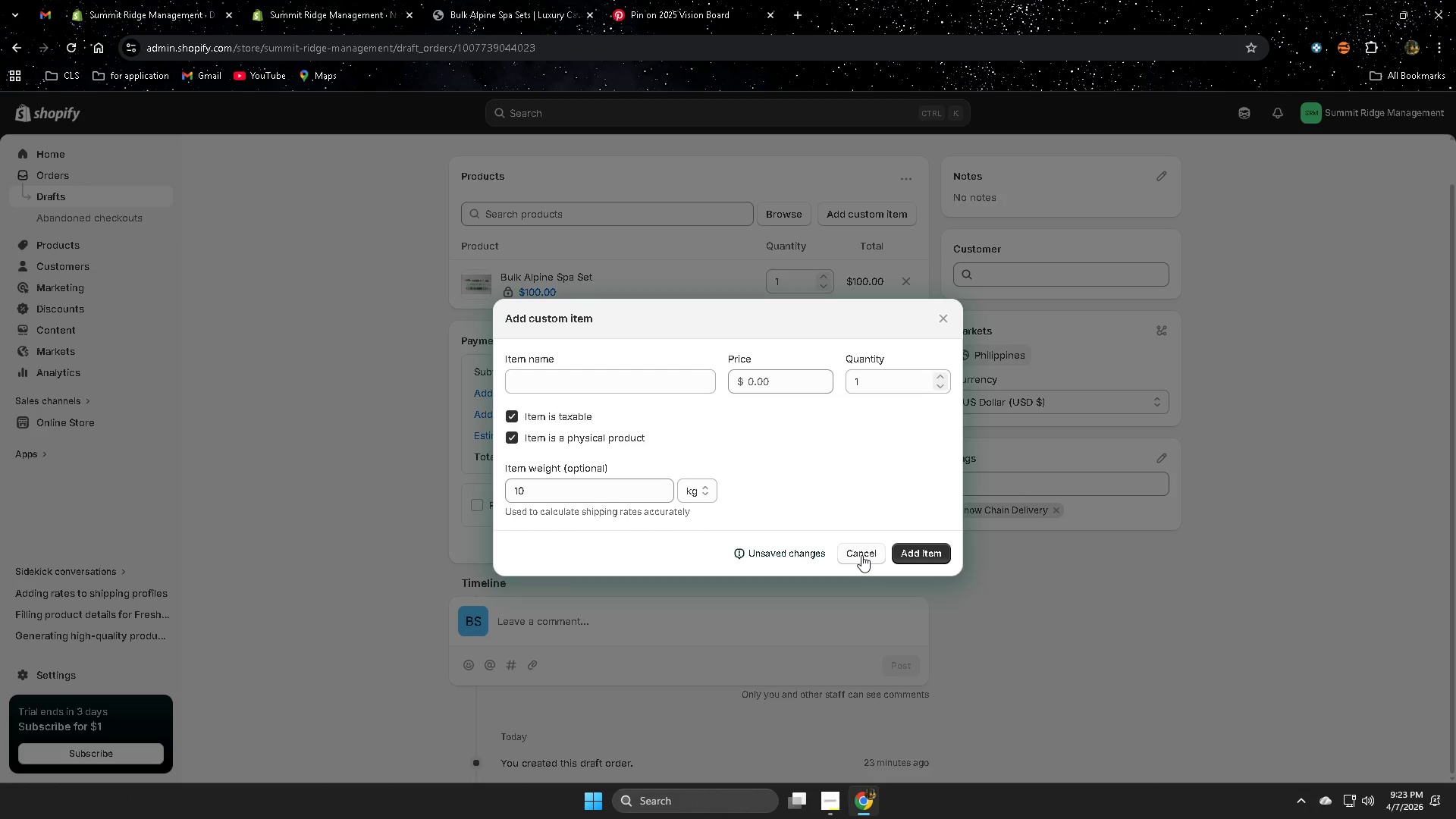 
left_click([860, 555])
 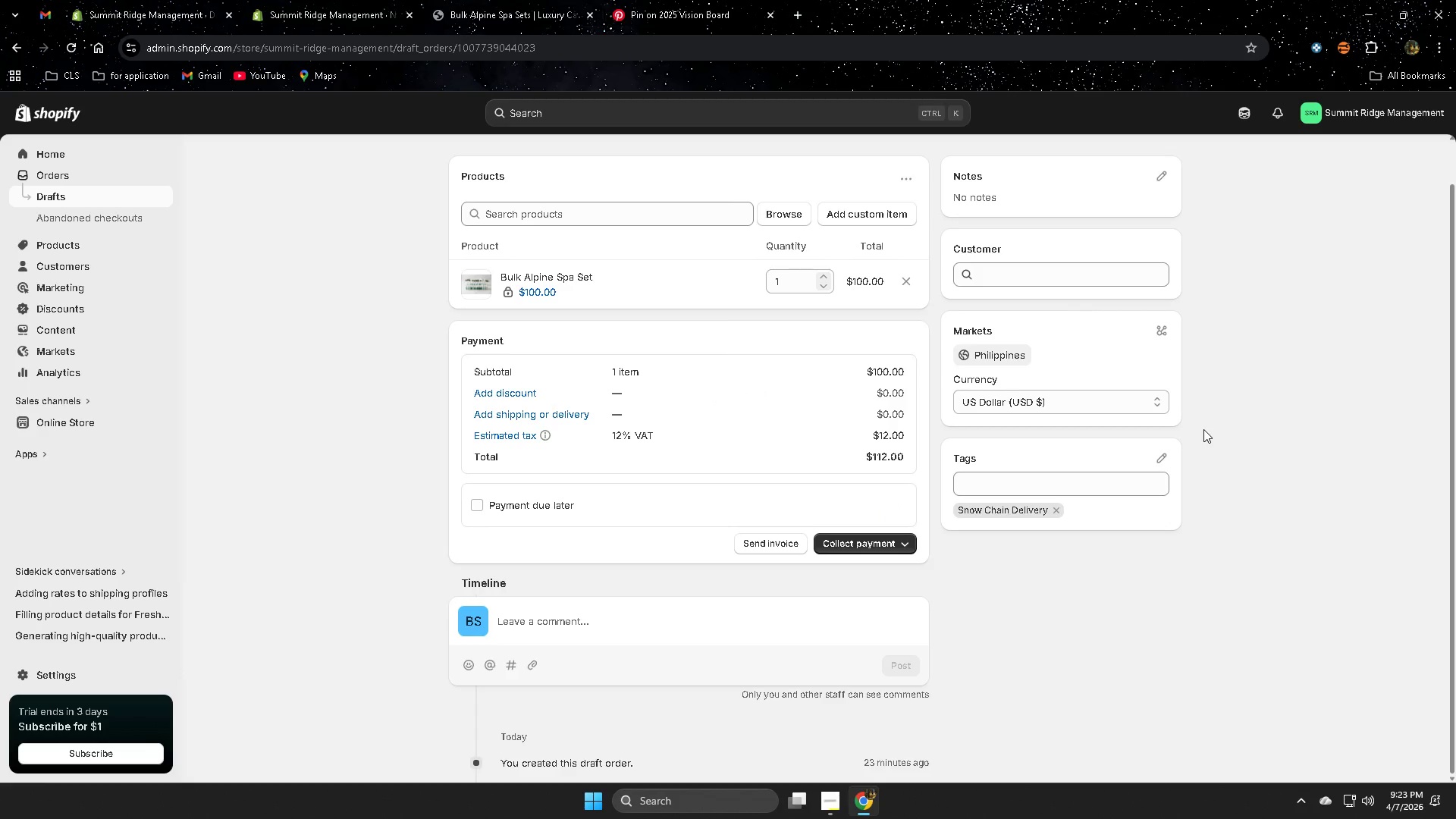 
wait(41.95)
 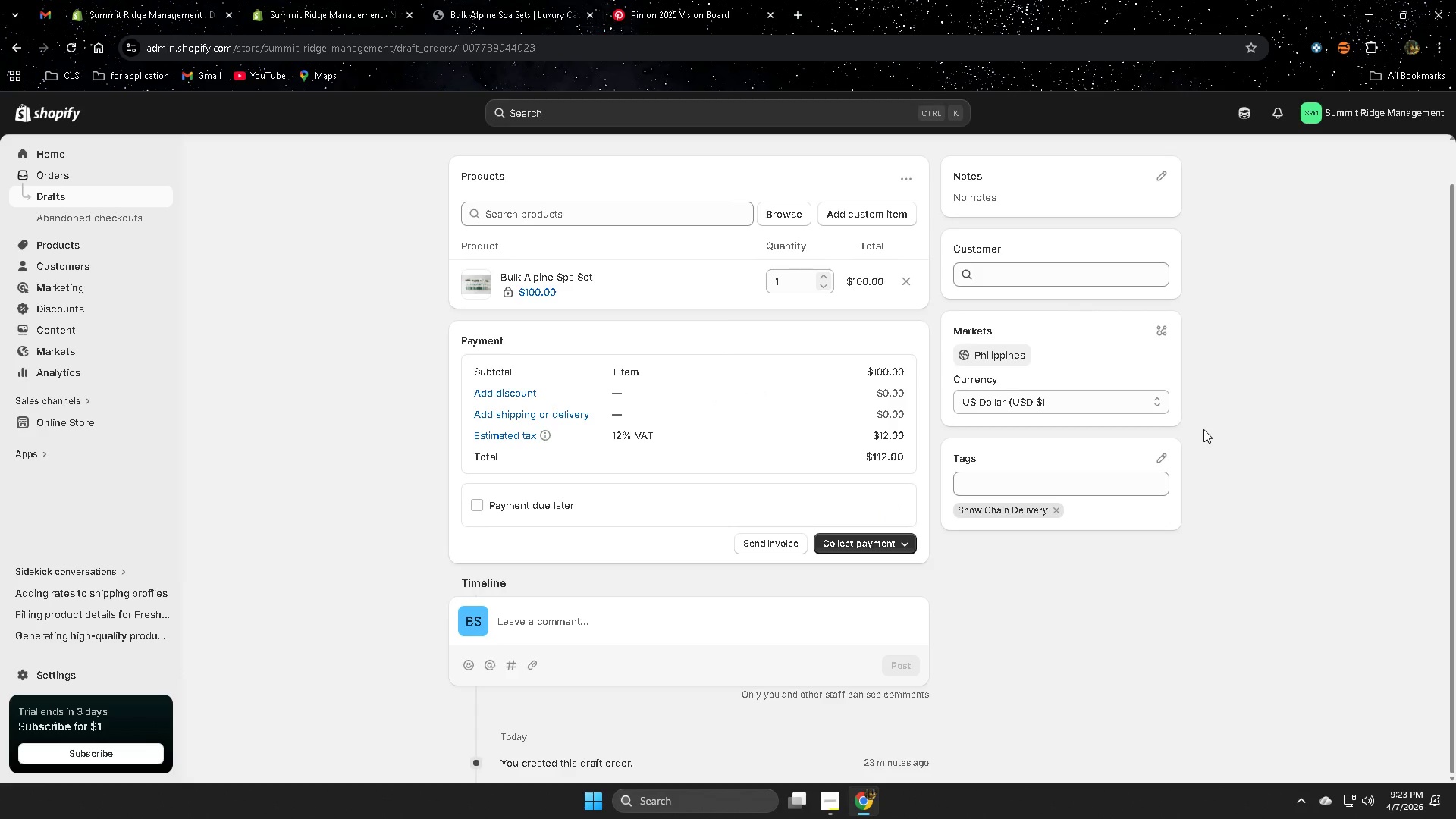 
scroll: coordinate [494, 410], scroll_direction: up, amount: 1.0
 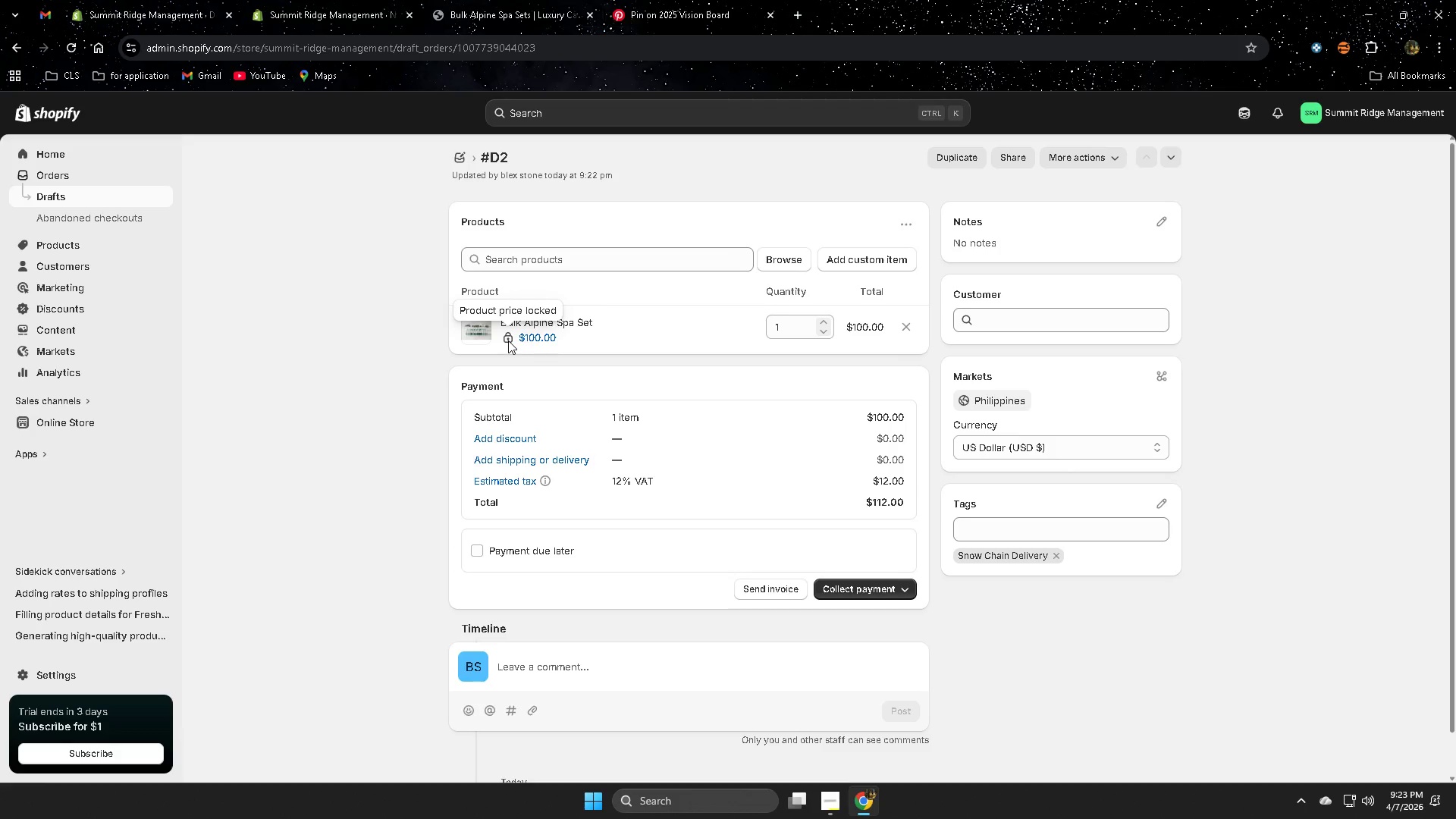 
left_click([508, 340])
 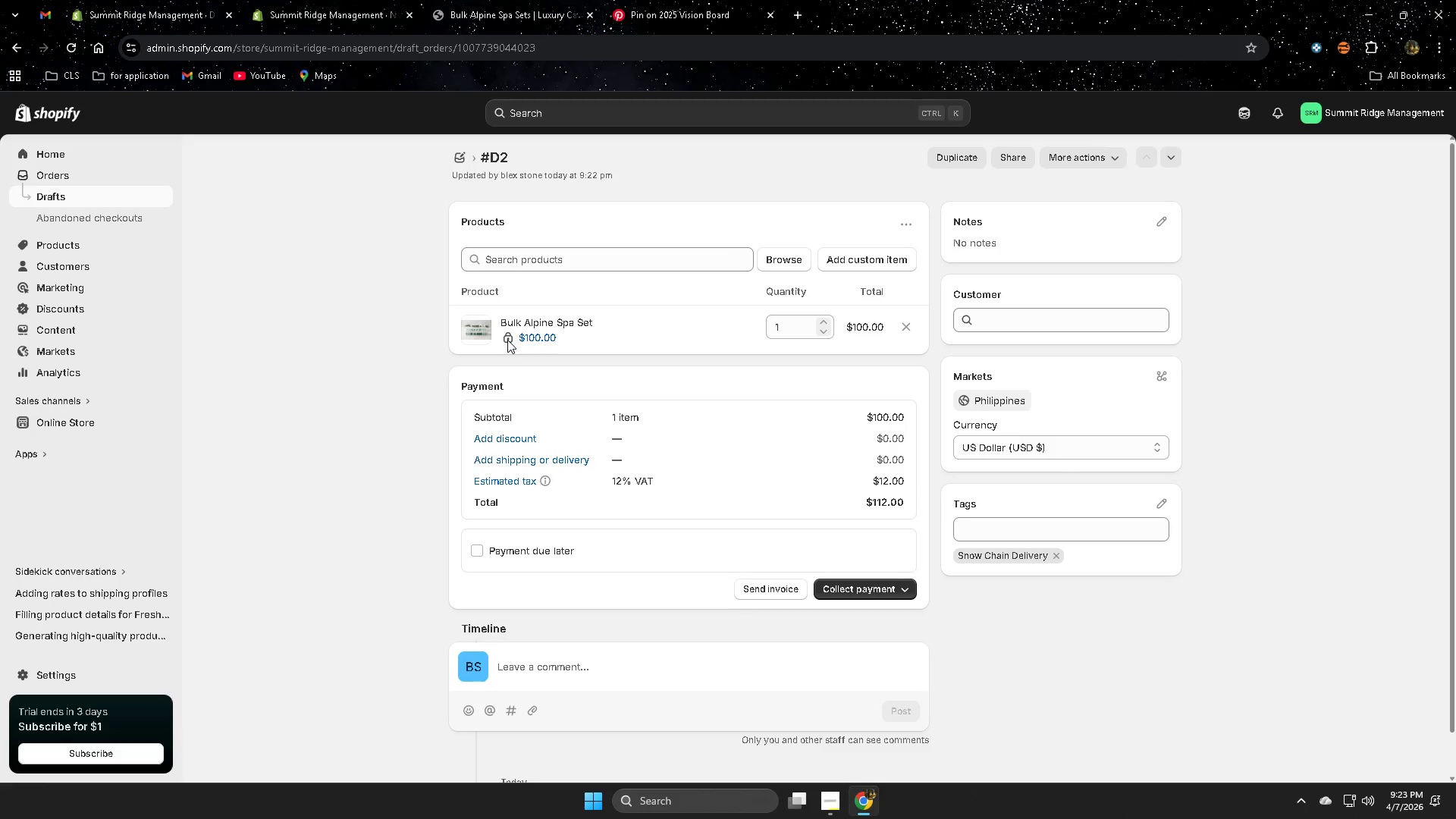 
left_click([507, 340])
 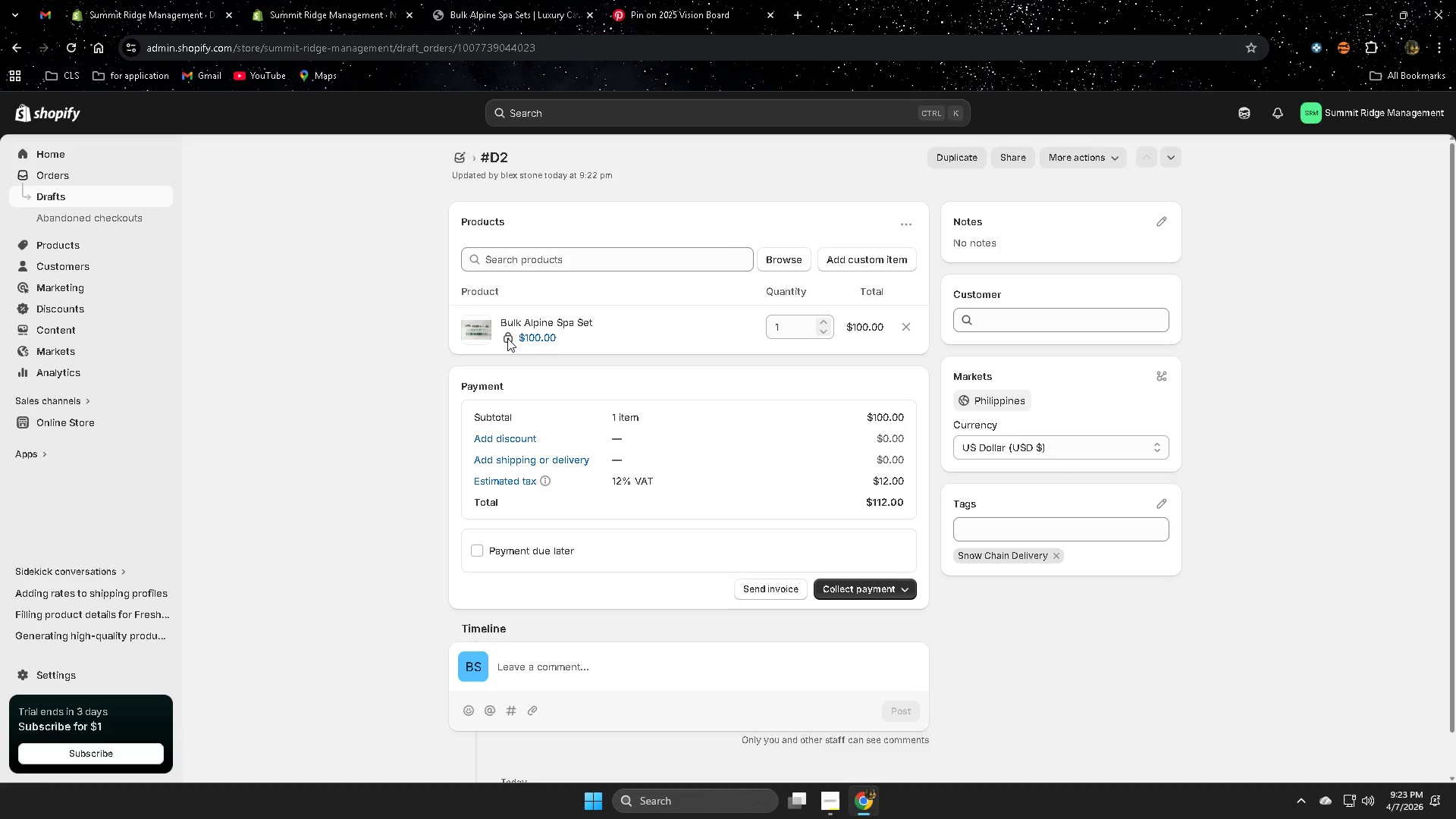 
double_click([507, 338])
 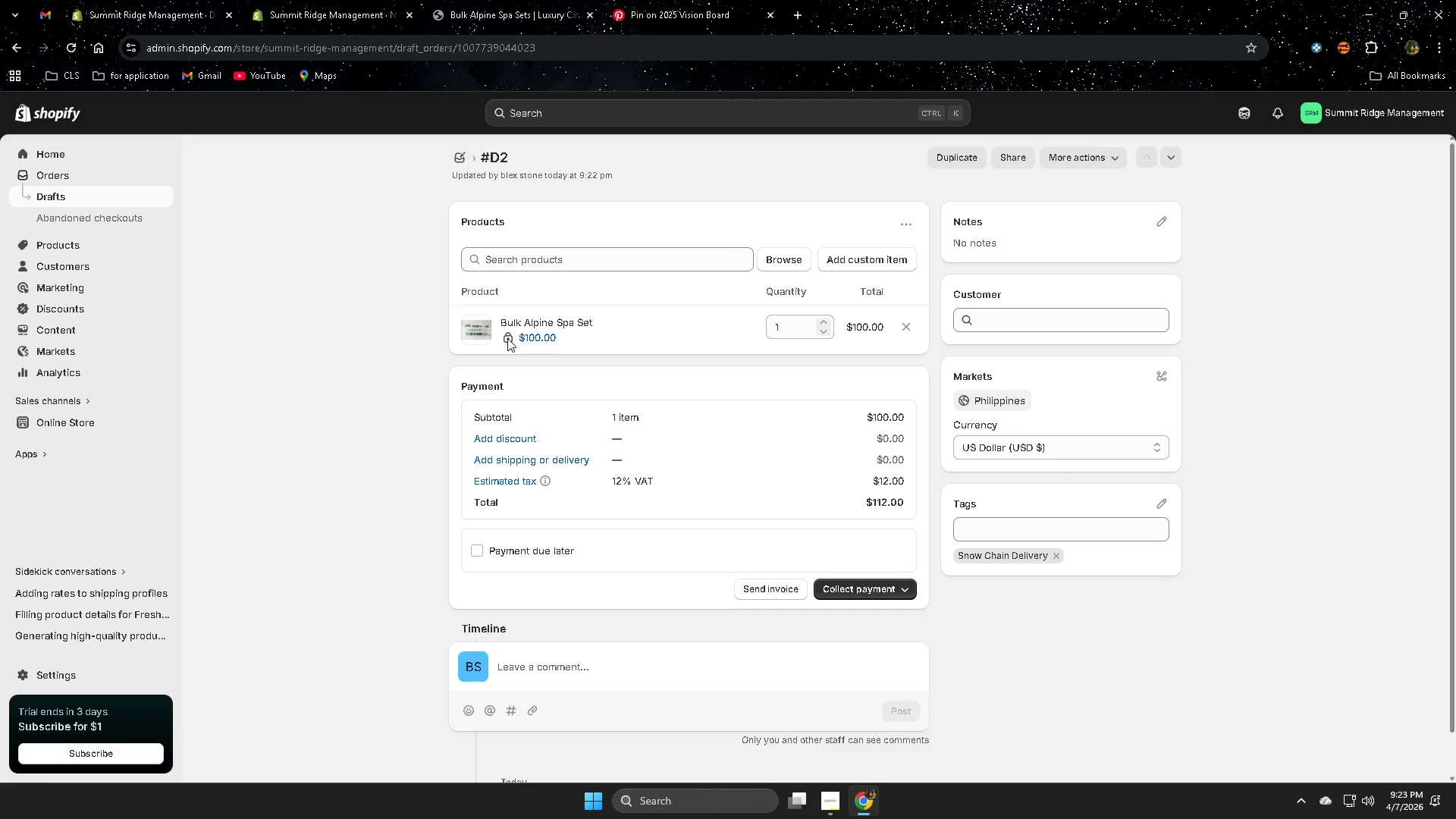 
triple_click([507, 338])
 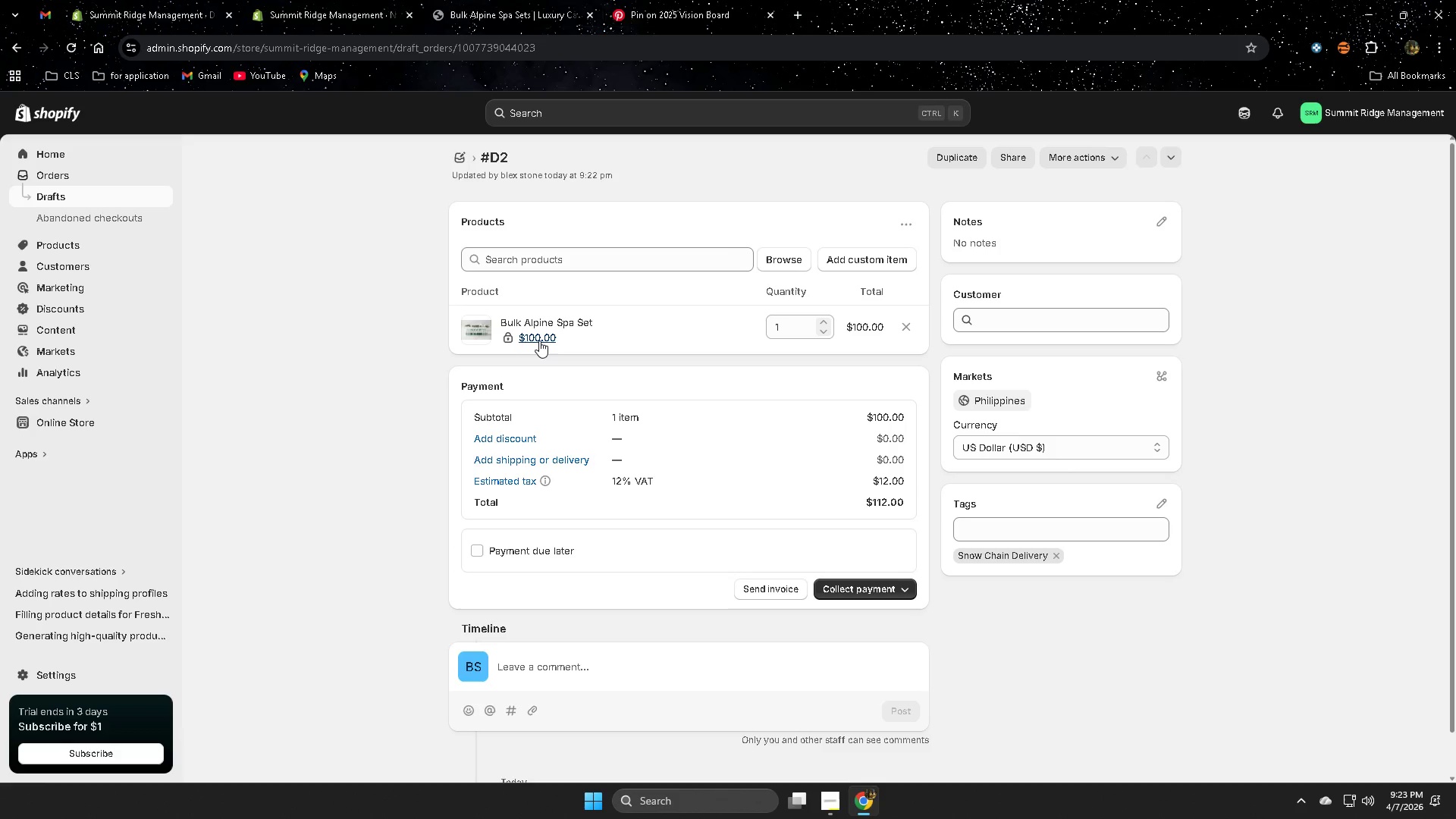 
left_click([539, 340])
 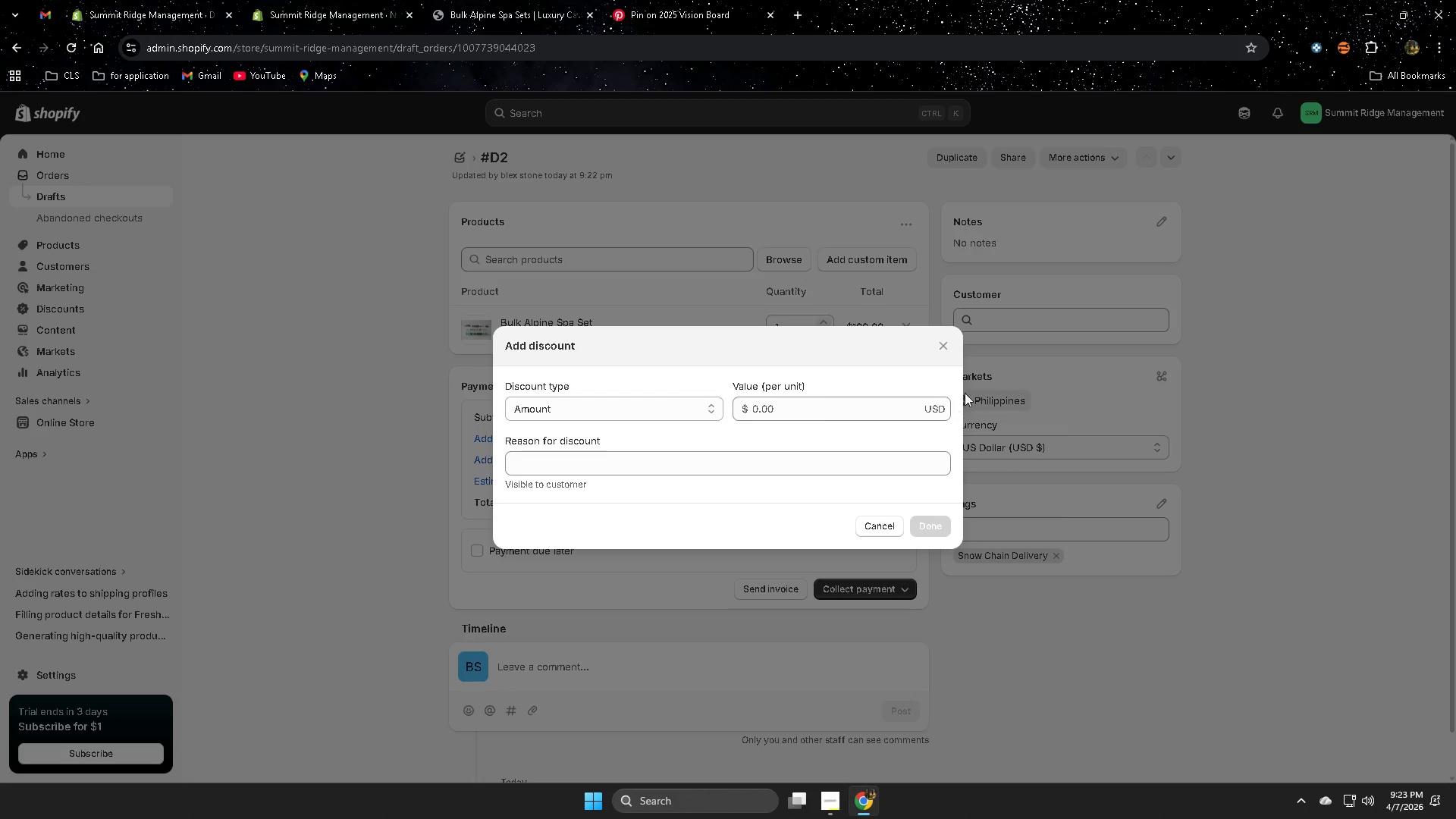 
left_click([948, 349])
 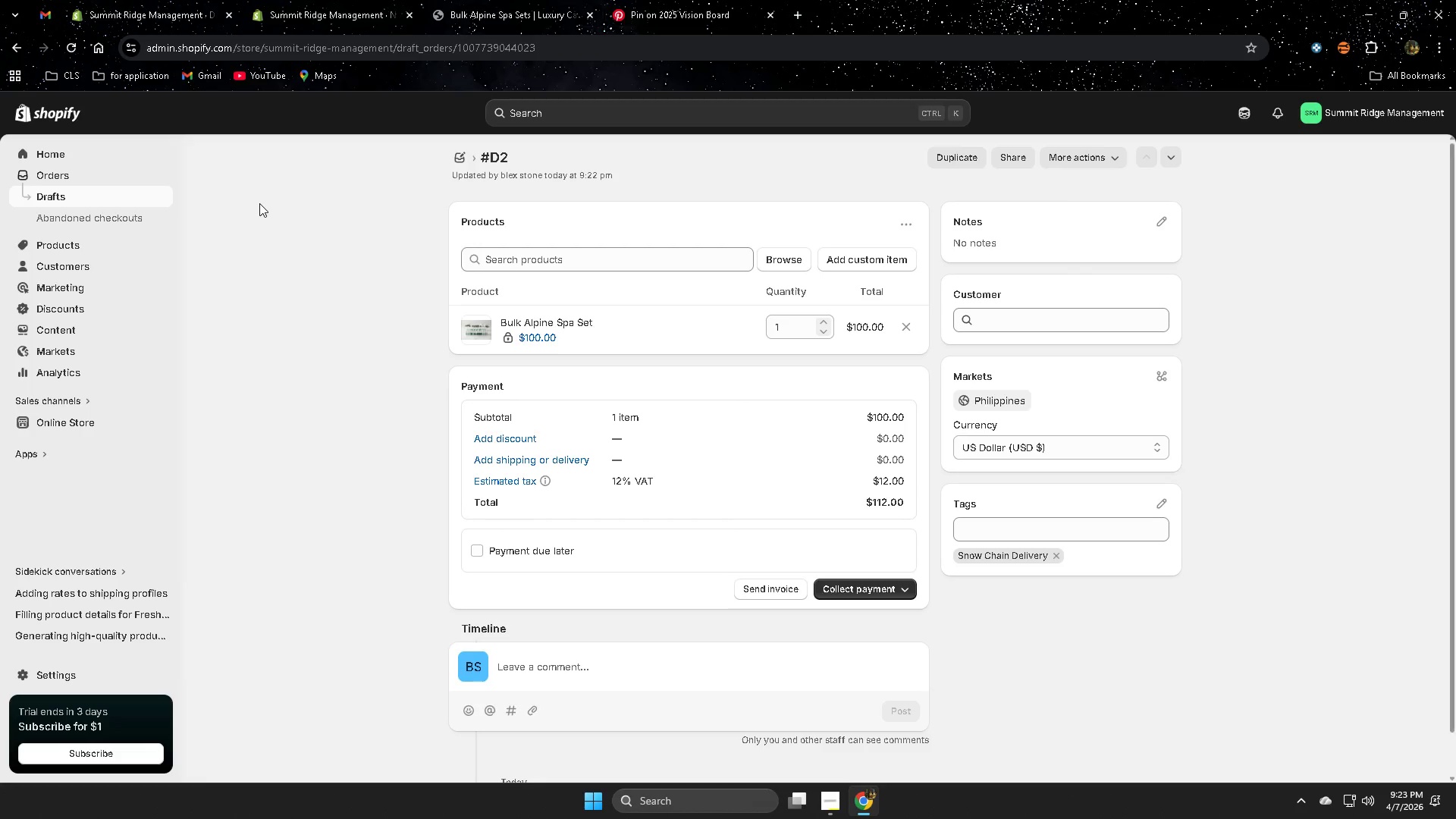 
scroll: coordinate [259, 203], scroll_direction: up, amount: 1.0
 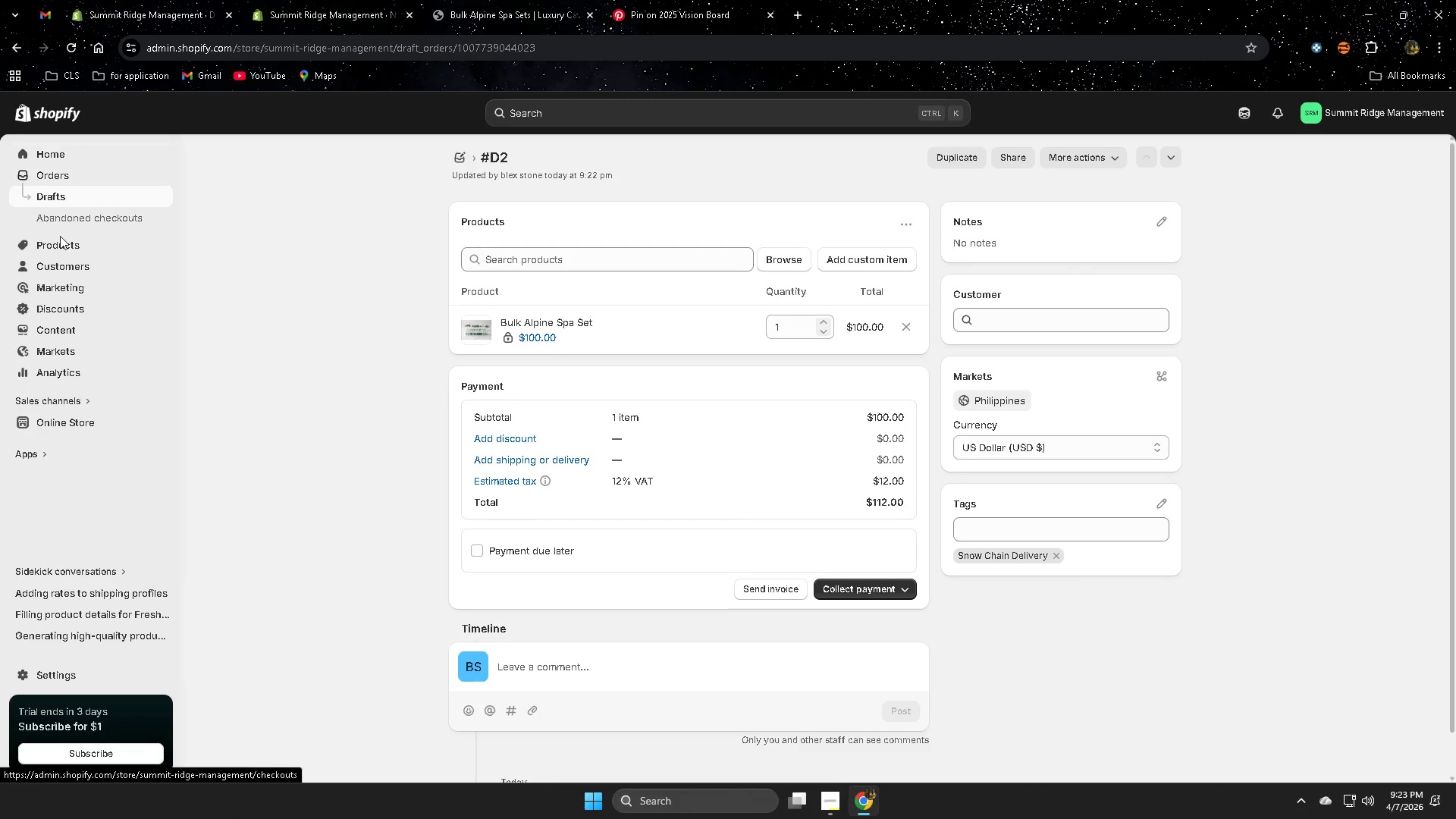 
left_click([58, 243])
 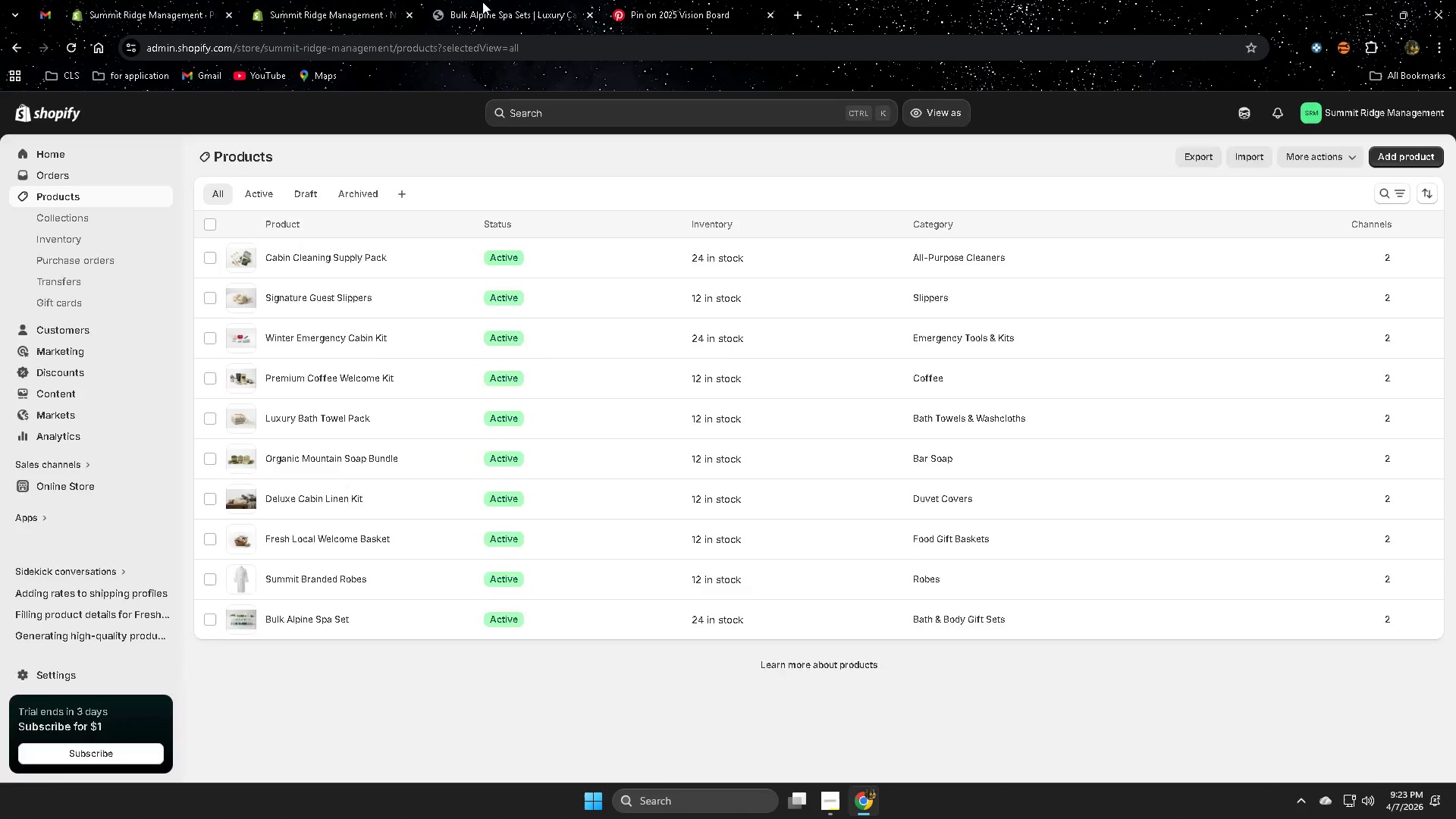 
left_click([191, 234])
 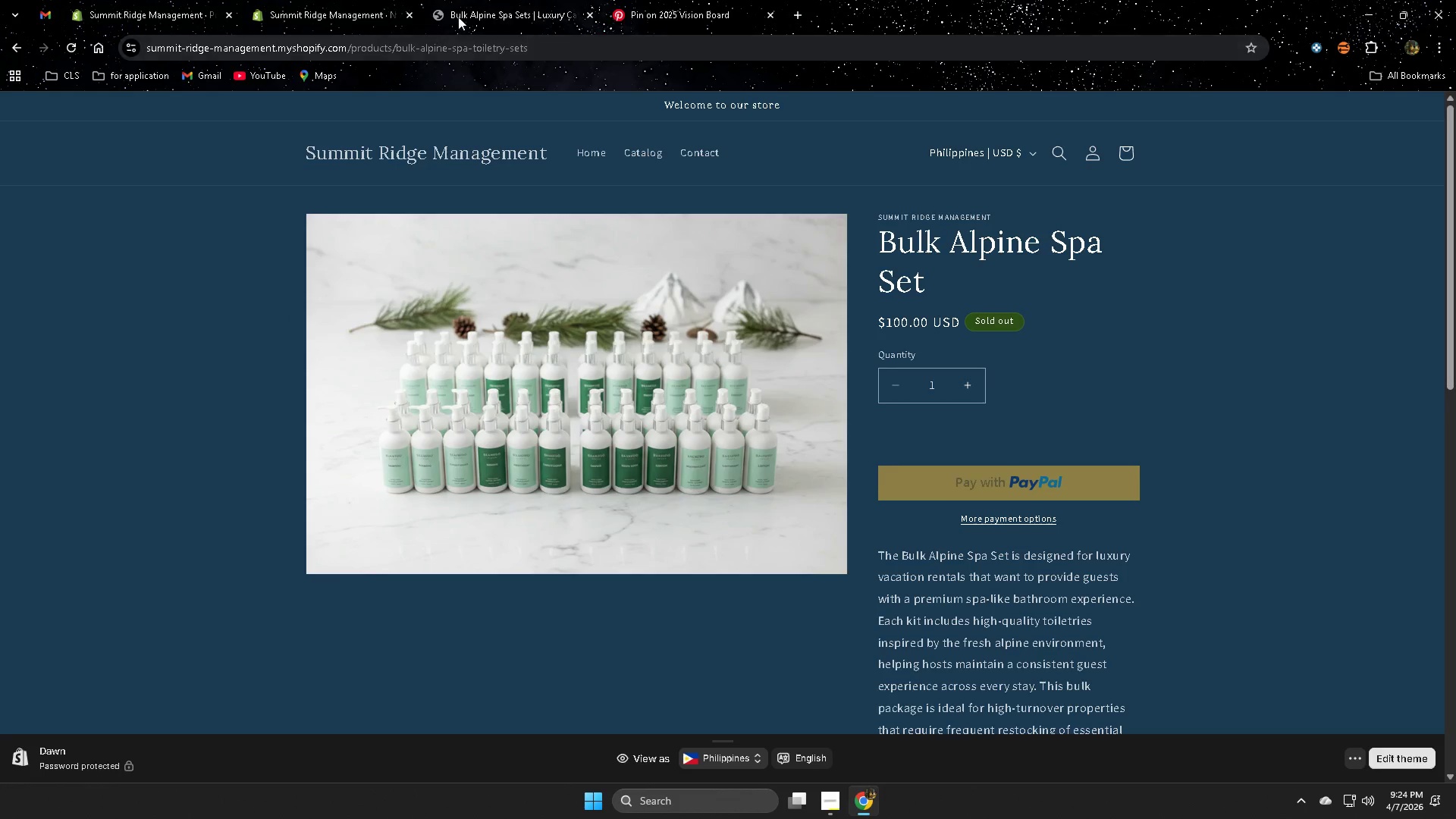 
left_click([133, 1])
 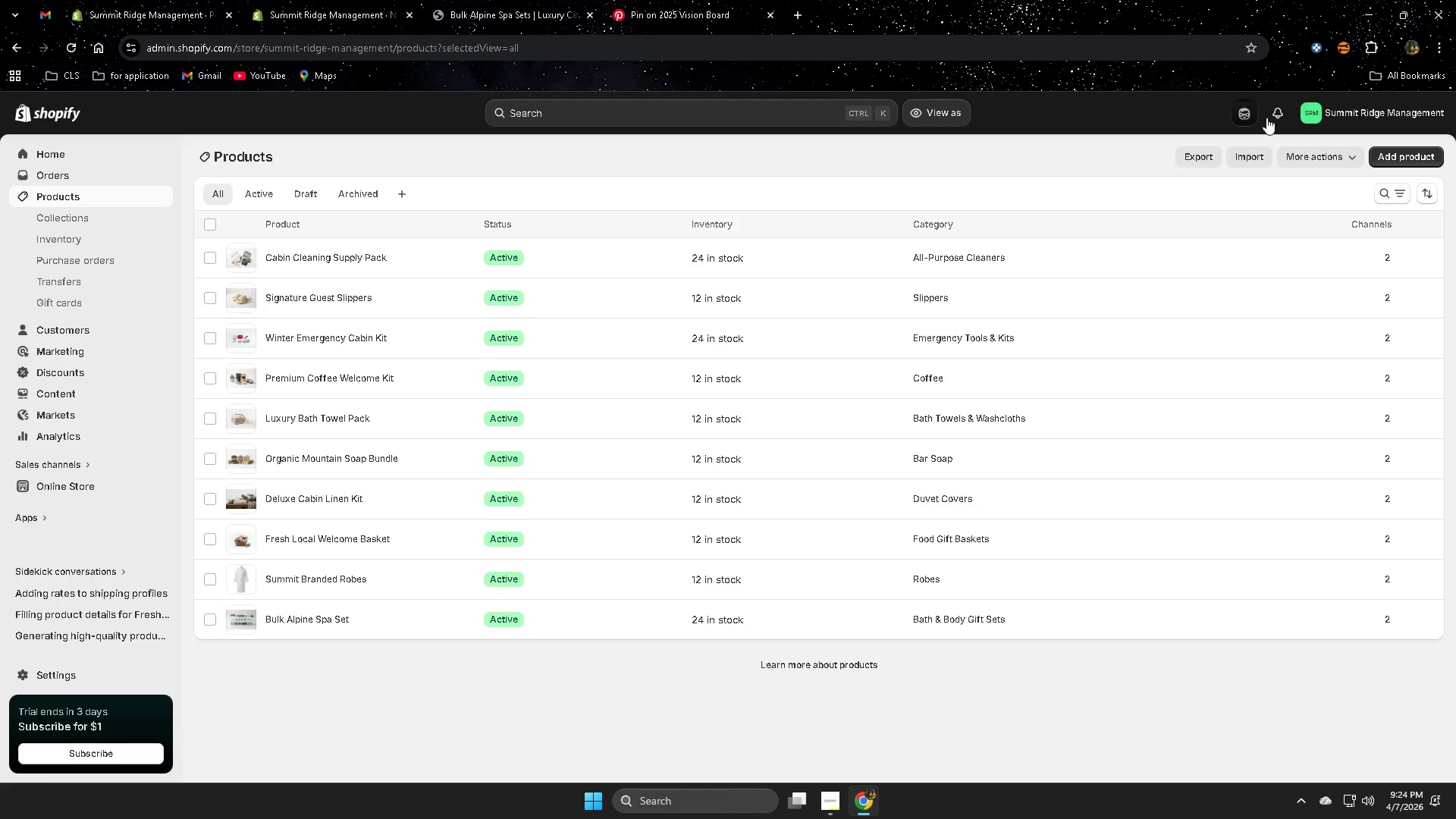 
left_click([1287, 759])
 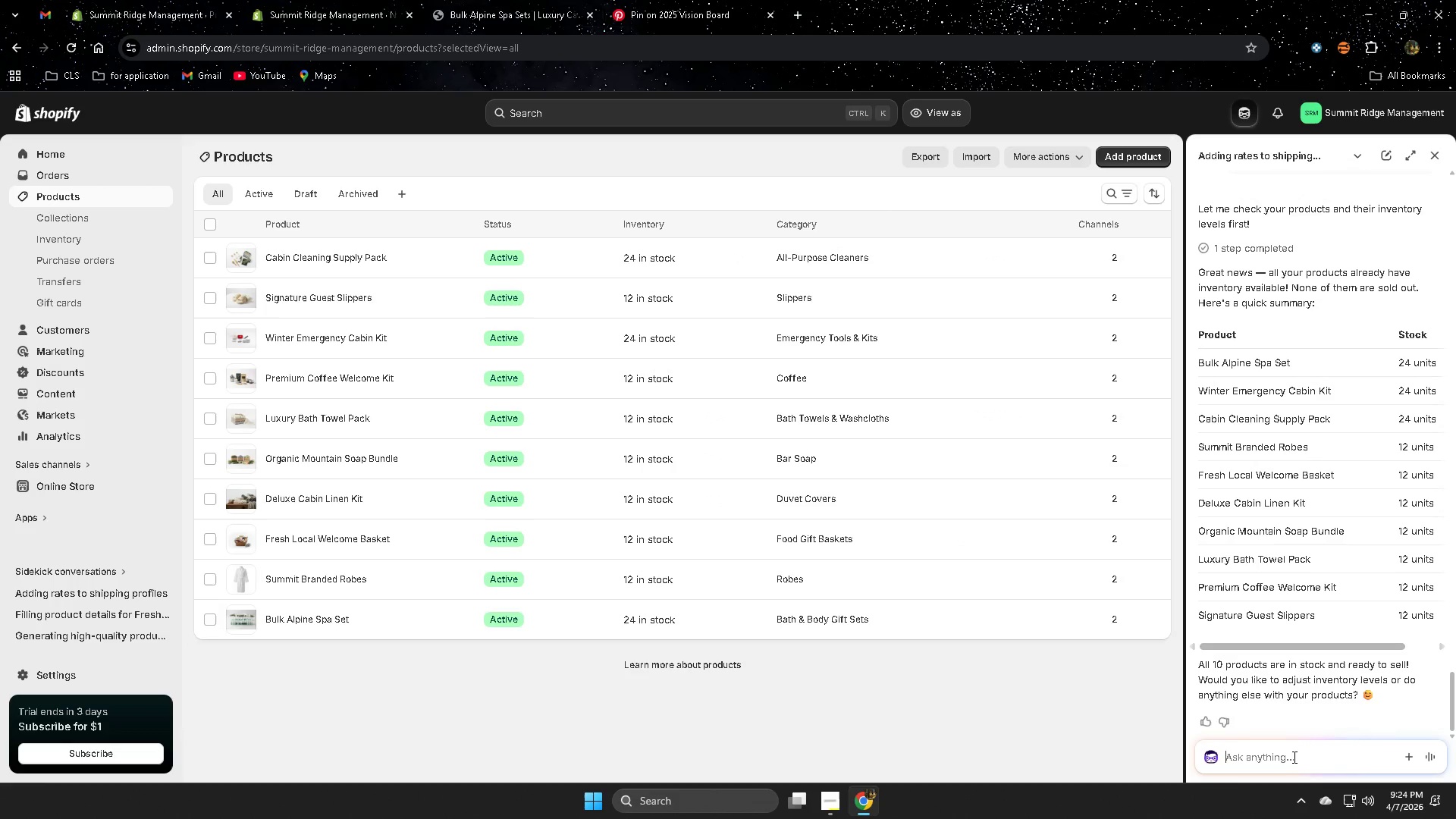 
type(why my productr )
key(Backspace)
key(Backspace)
type( i)
key(Backspace)
type(put sold our )
key(Backspace)
key(Backspace)
type(t inm th)
key(Backspace)
key(Backspace)
key(Backspace)
key(Backspace)
type( the store canyou f)
key(Backspace)
key(Backspace)
key(Backspace)
key(Backspace)
key(Backspace)
type( you fix it)
 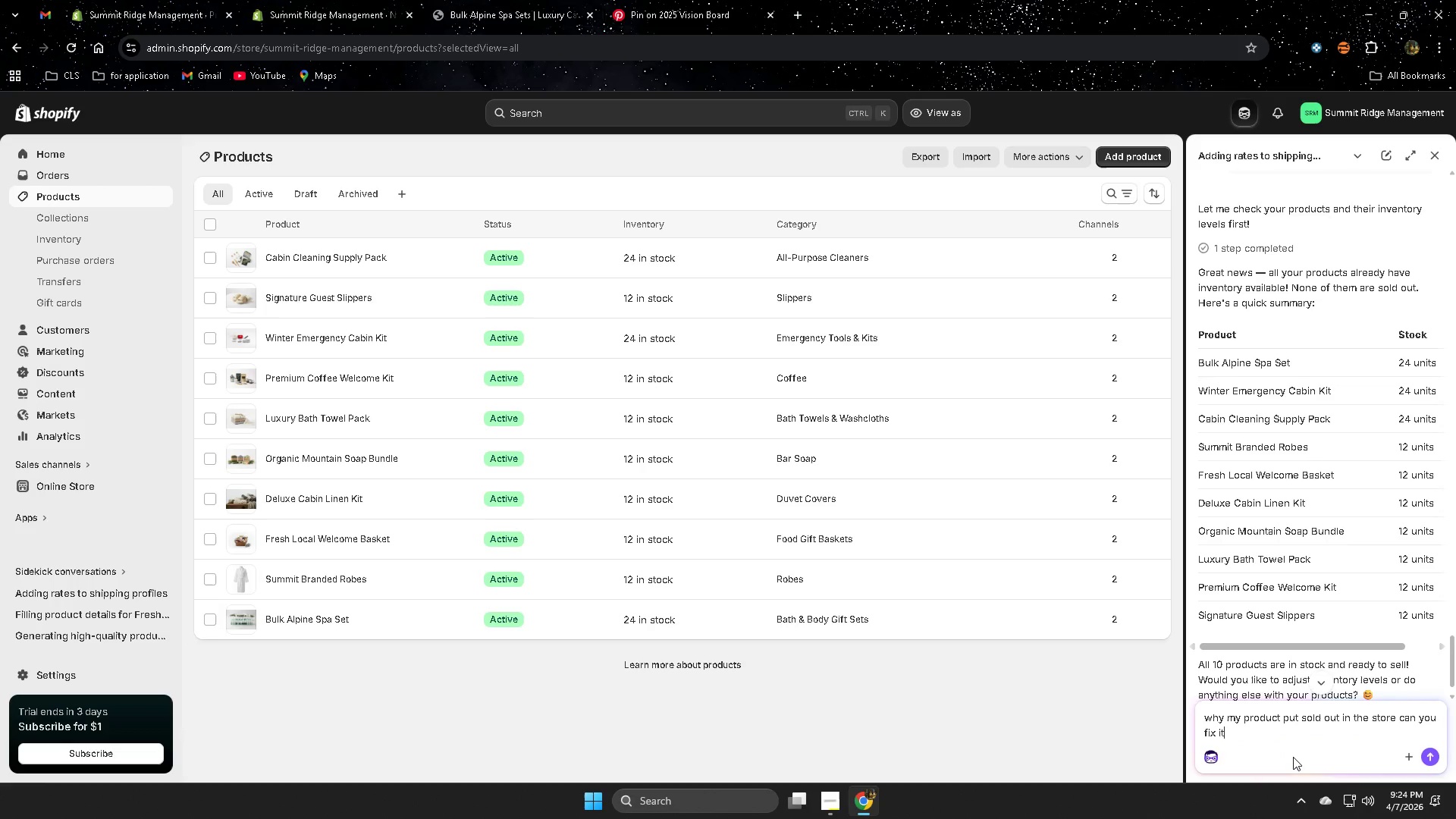 
key(Enter)
 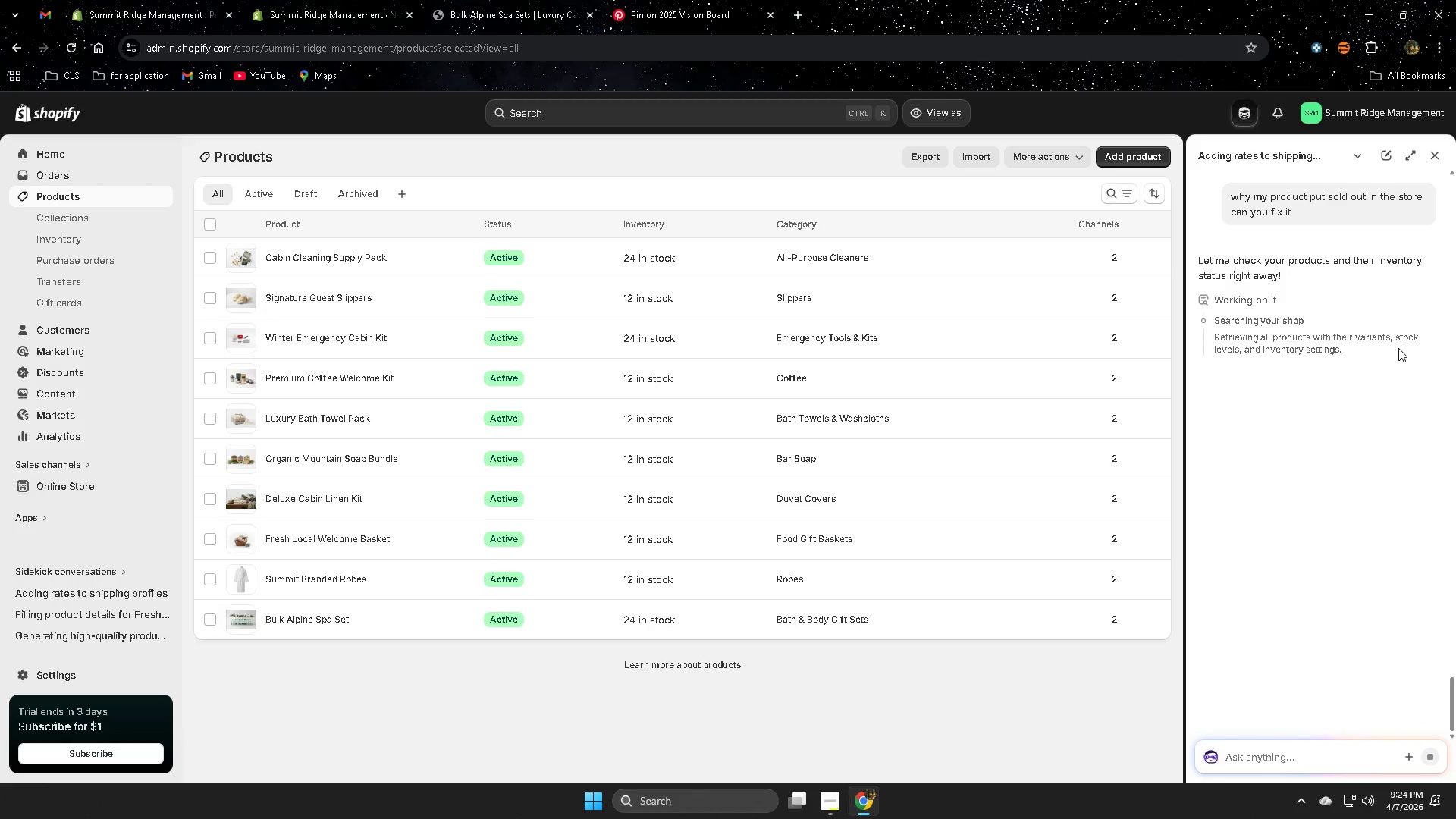 
wait(13.23)
 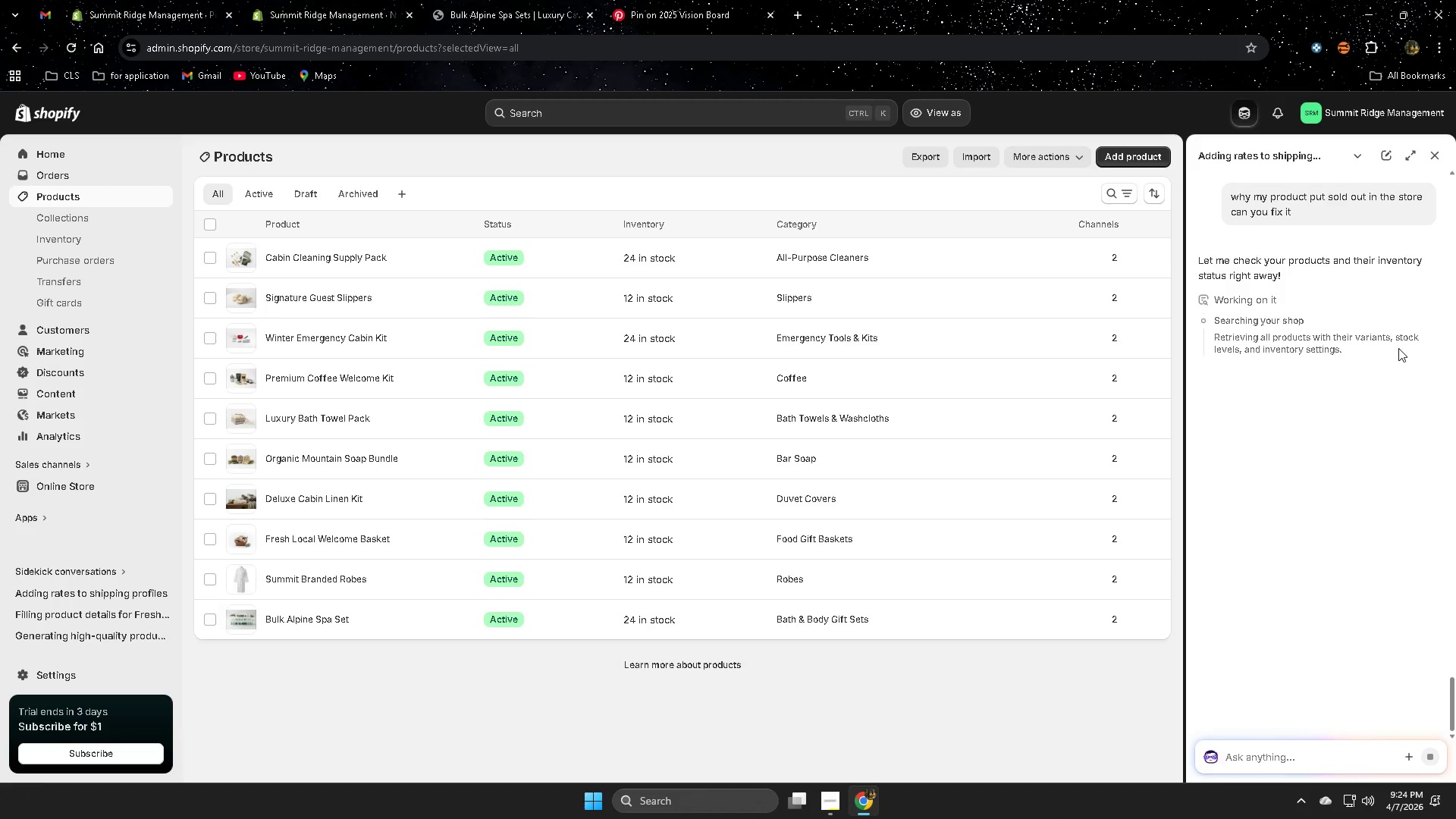 
scroll: coordinate [613, 353], scroll_direction: down, amount: 2.0
 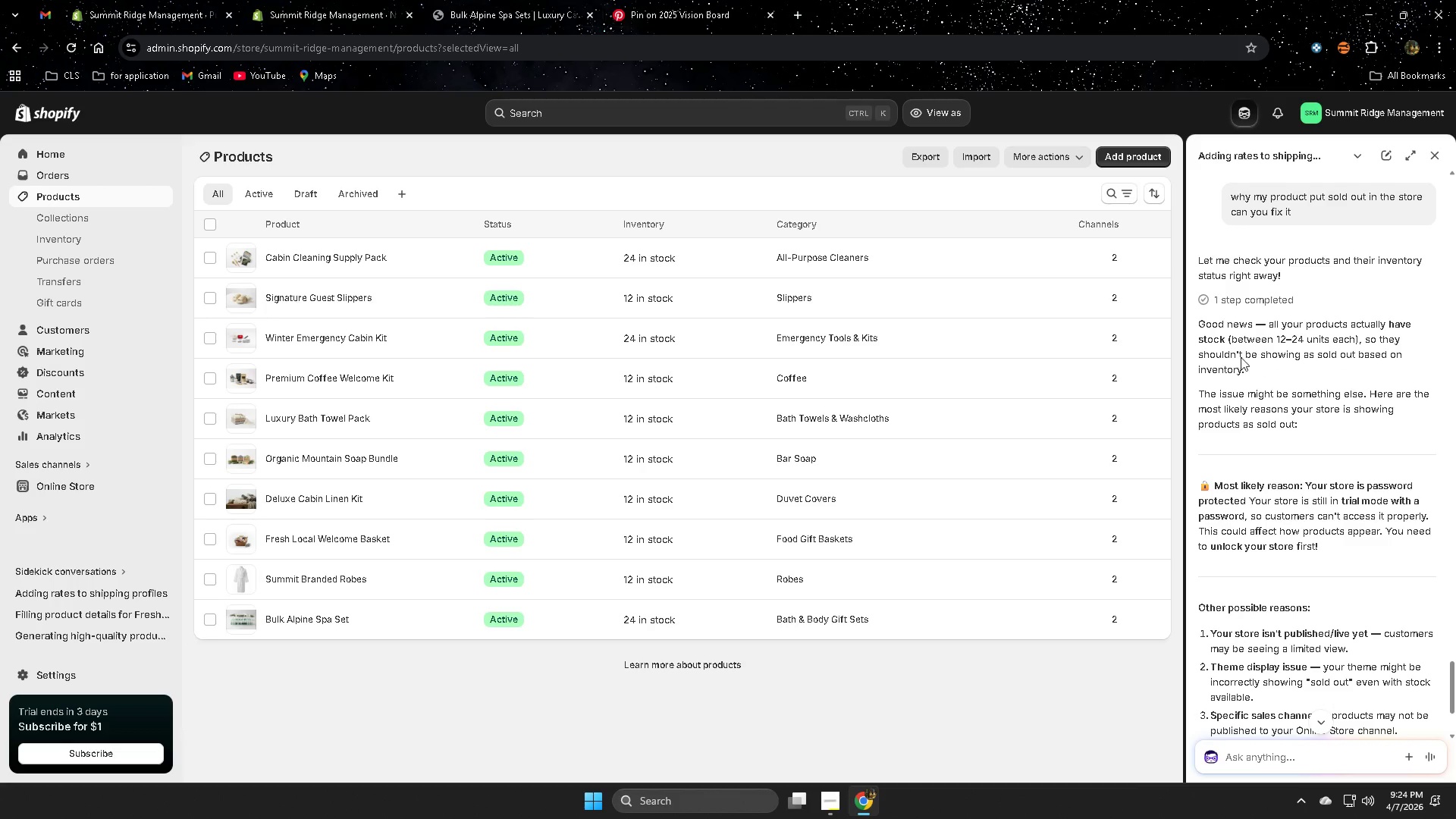 
wait(19.4)
 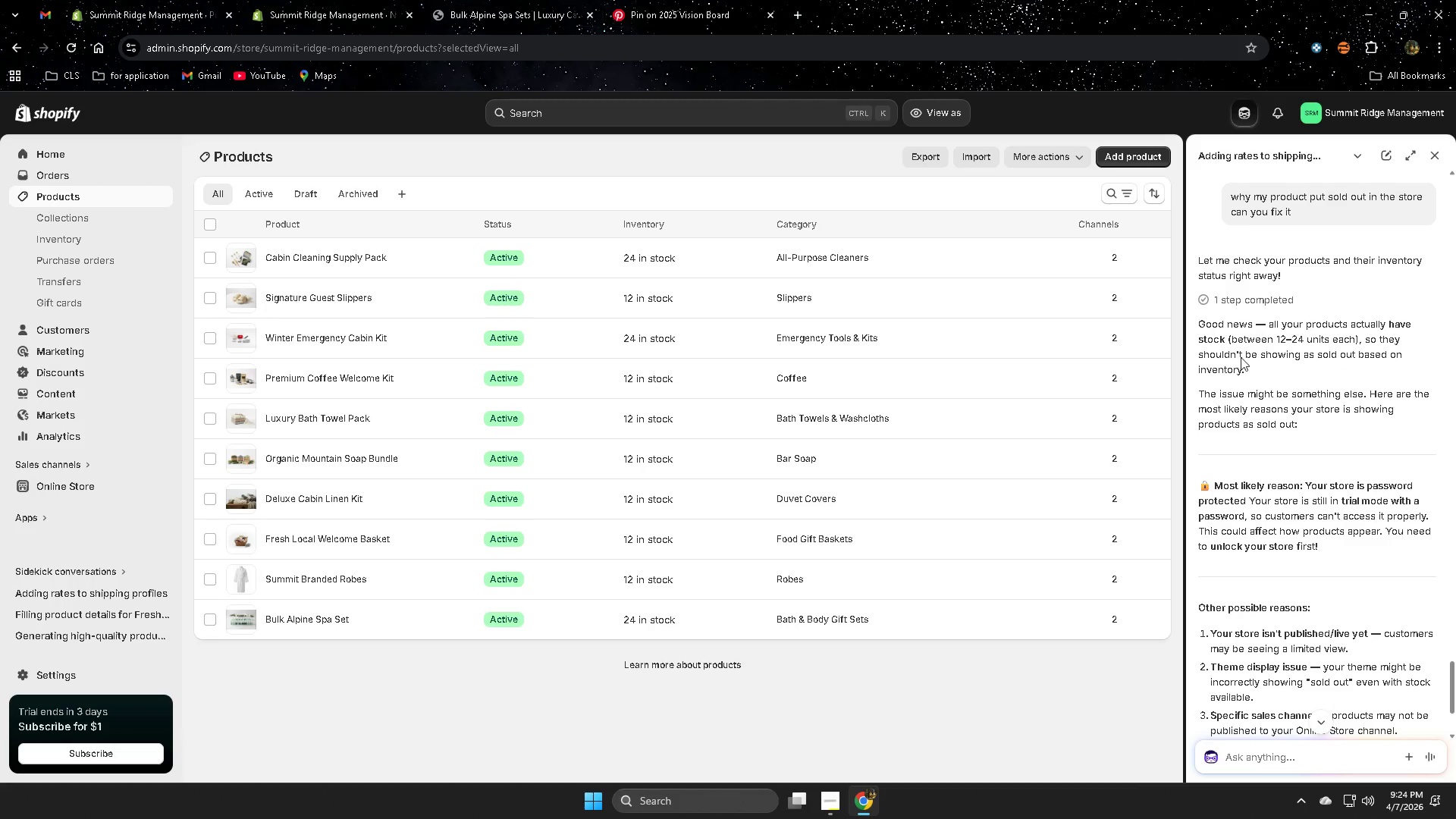 
scroll: coordinate [1402, 449], scroll_direction: down, amount: 2.0
 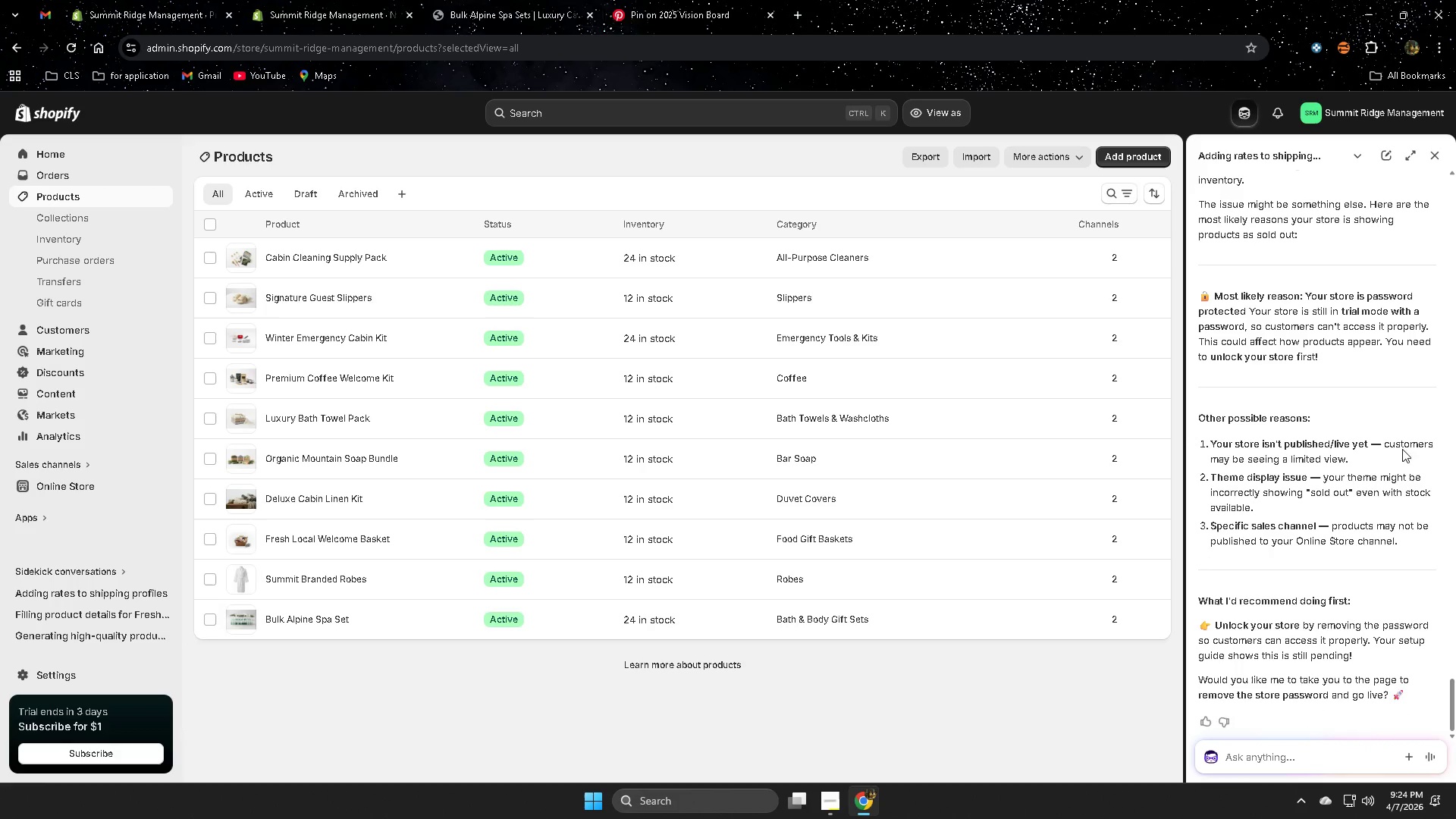 
left_click([513, 0])
 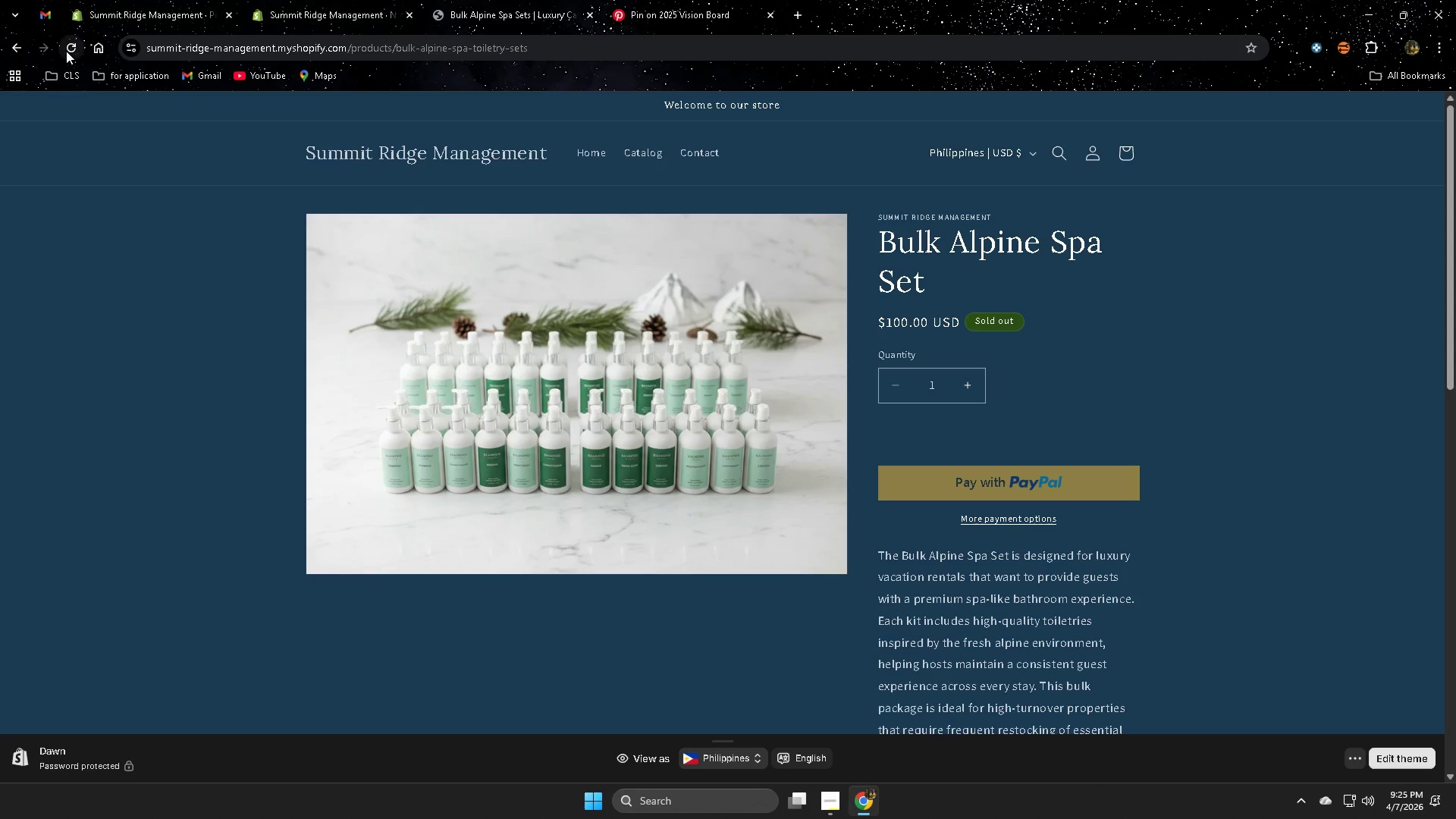 
left_click([63, 47])
 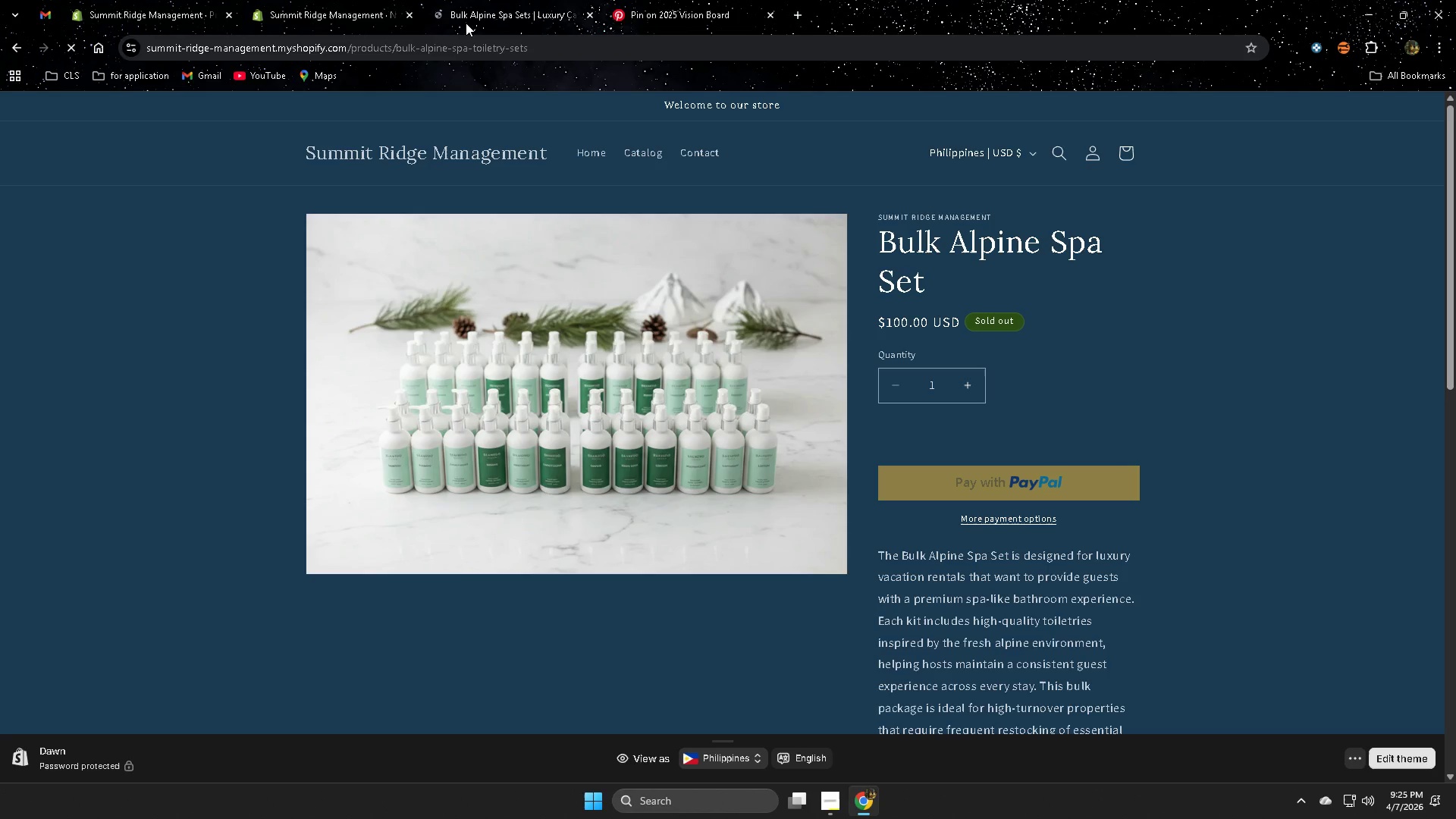 
scroll: coordinate [591, 413], scroll_direction: up, amount: 4.0
 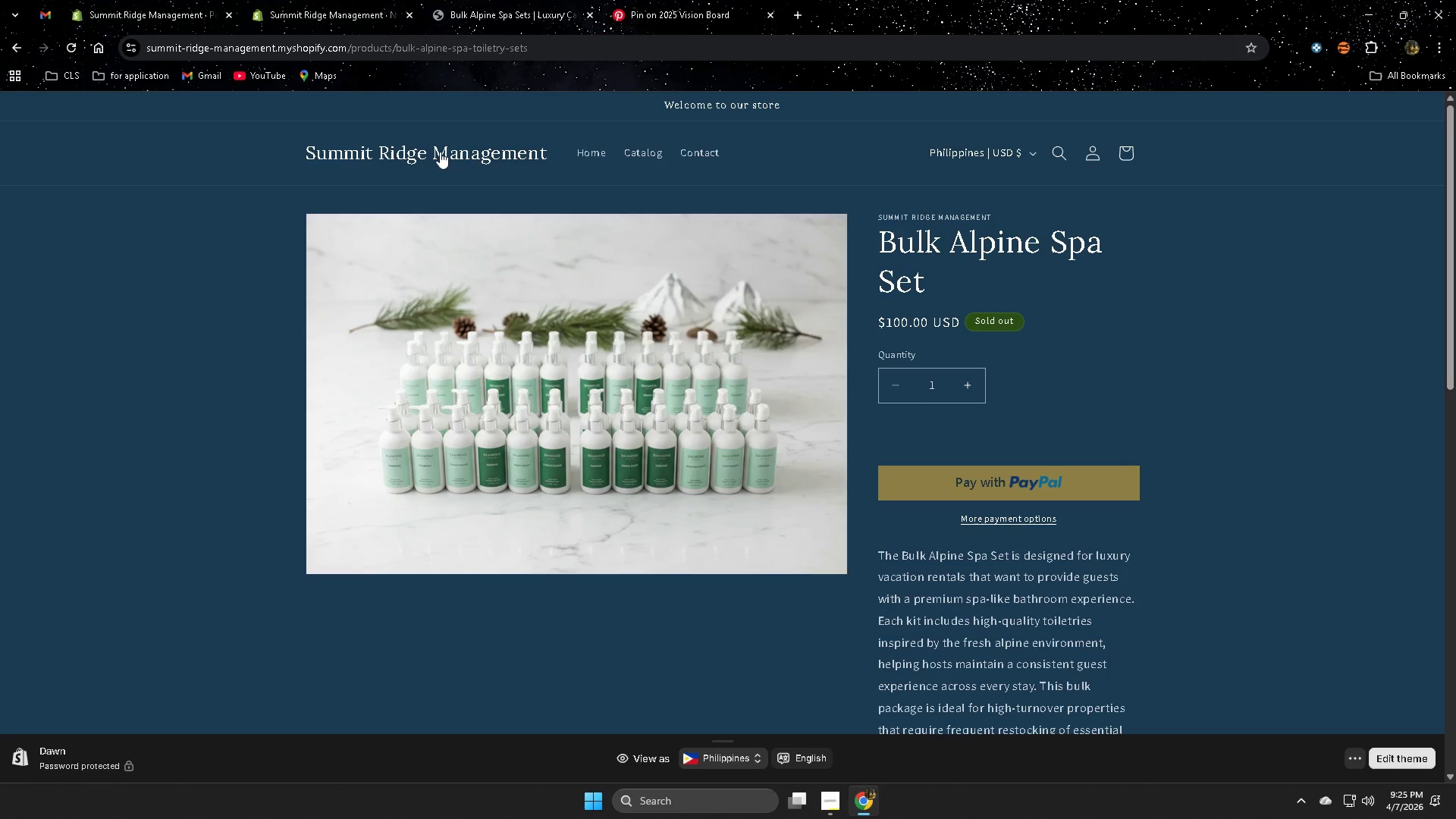 
left_click([421, 150])
 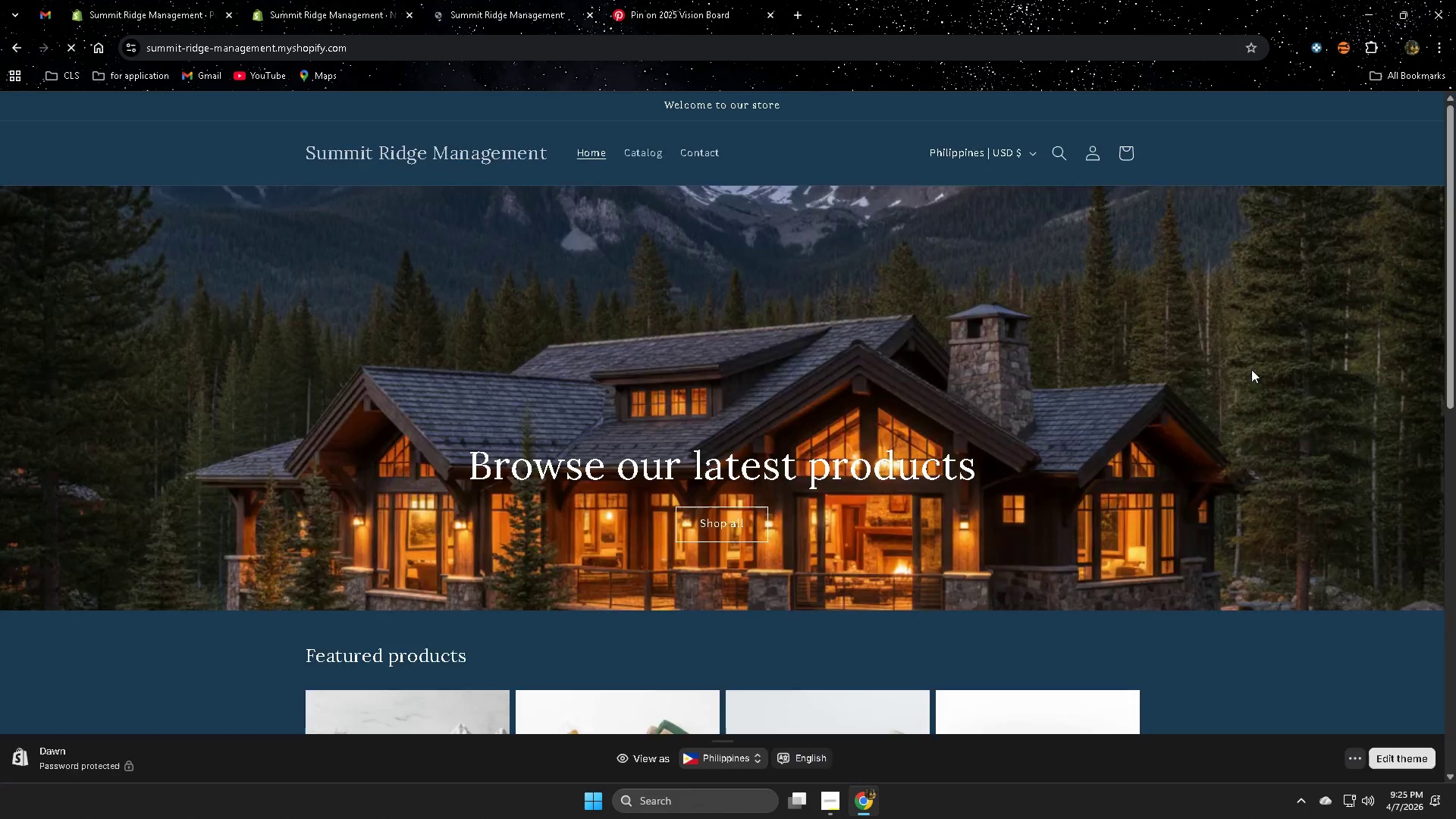 
scroll: coordinate [1126, 538], scroll_direction: down, amount: 8.0
 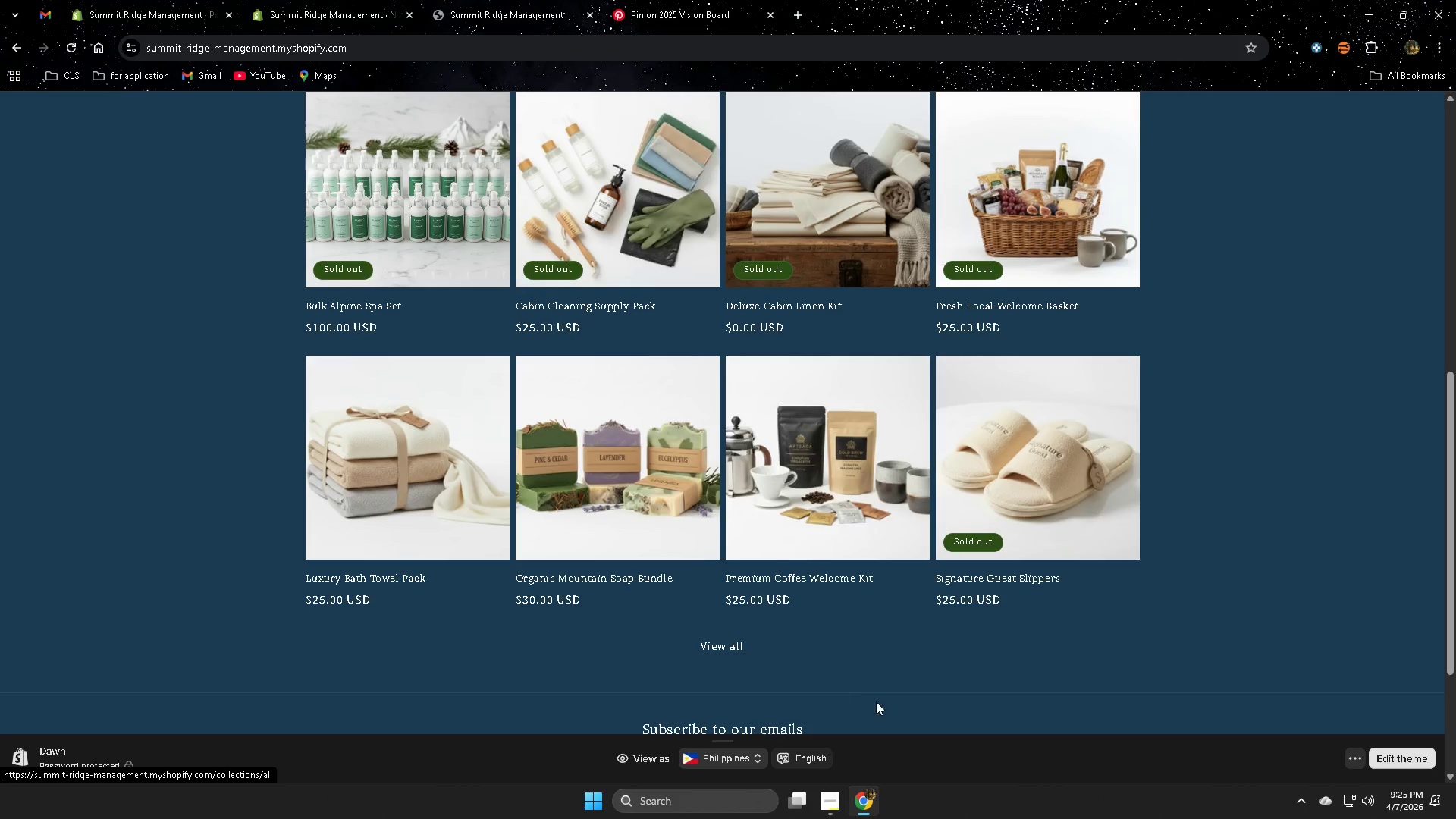 
left_click([725, 645])
 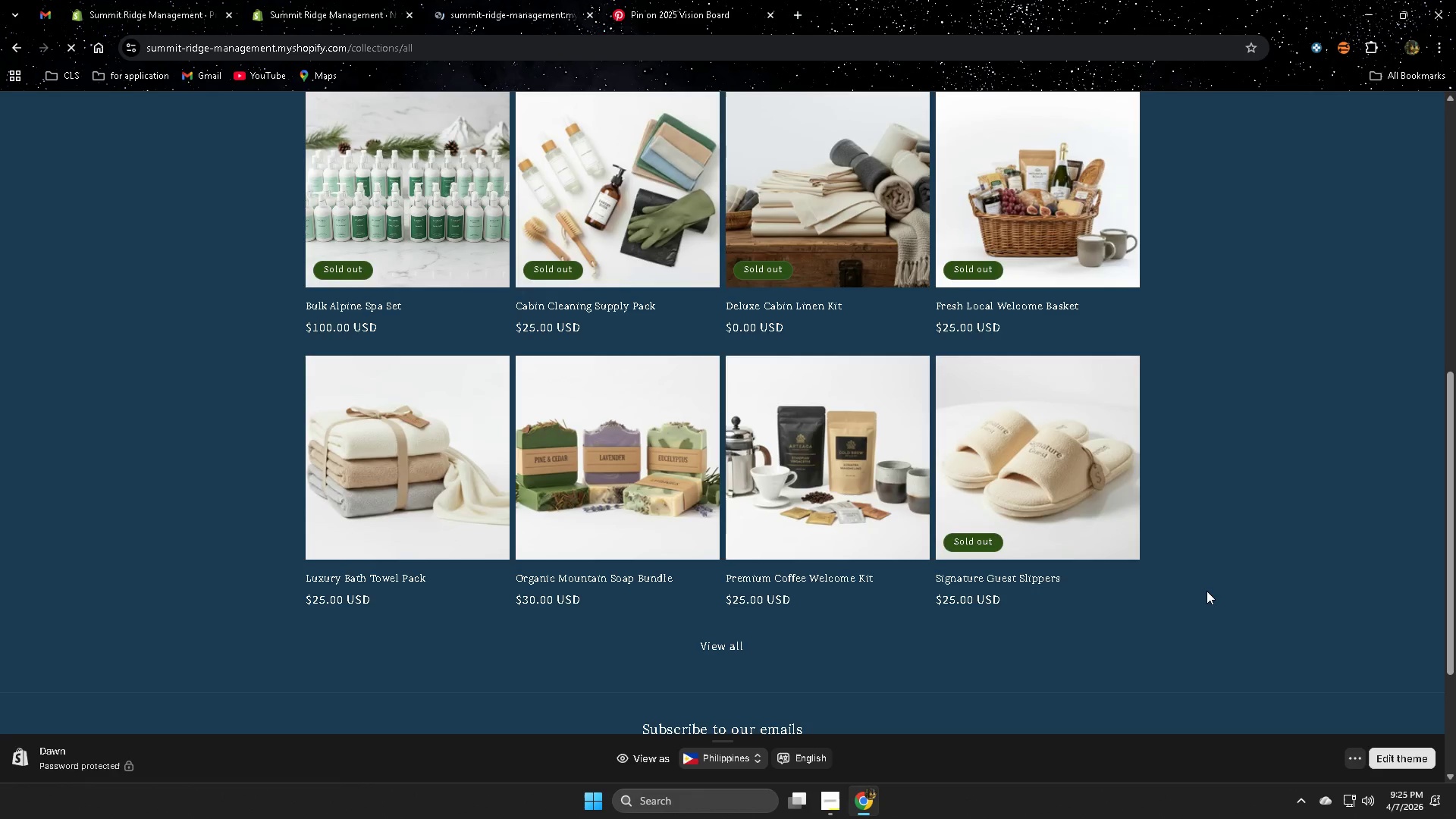 
scroll: coordinate [1203, 591], scroll_direction: down, amount: 6.0
 